 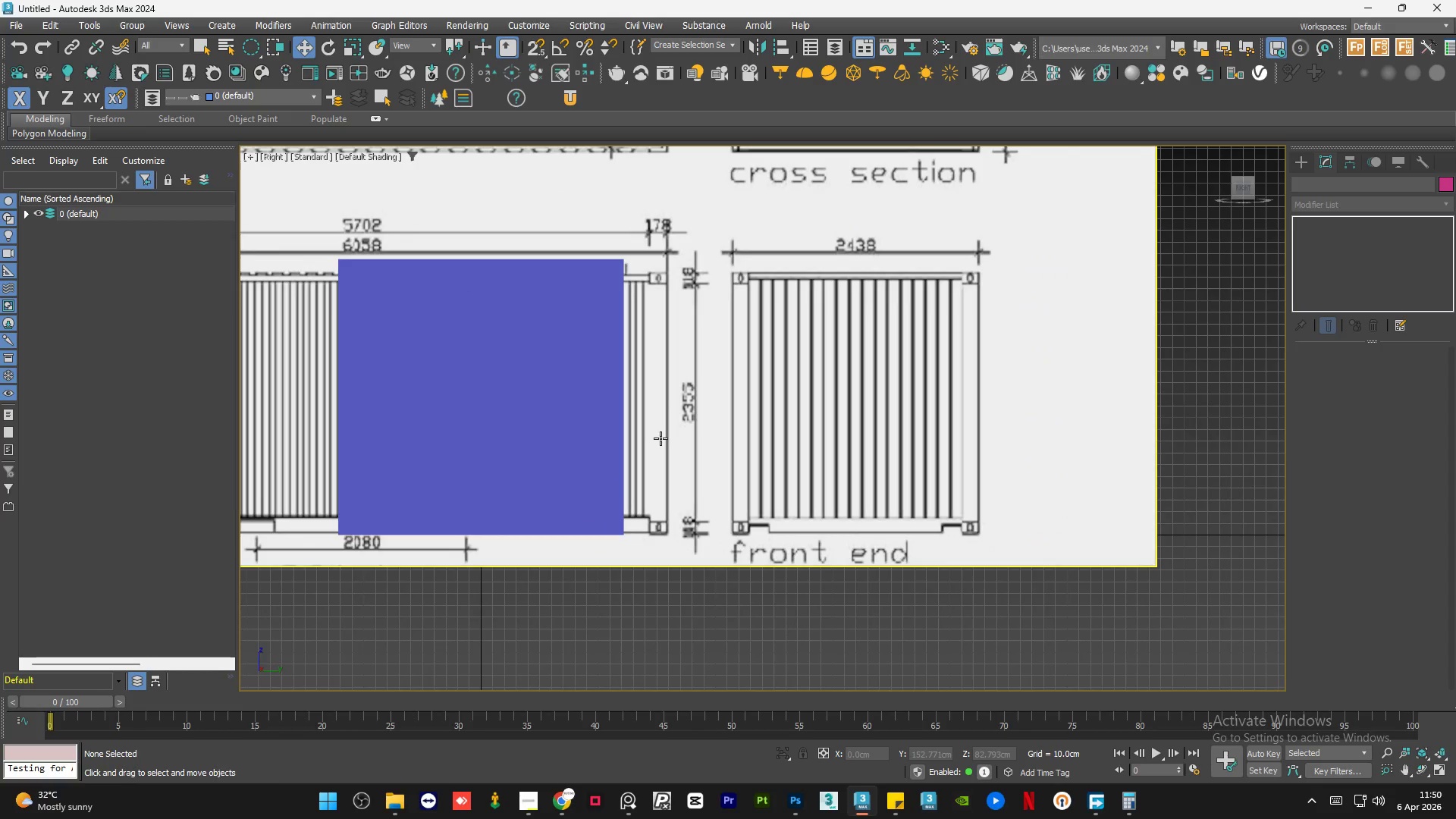 
left_click([661, 438])
 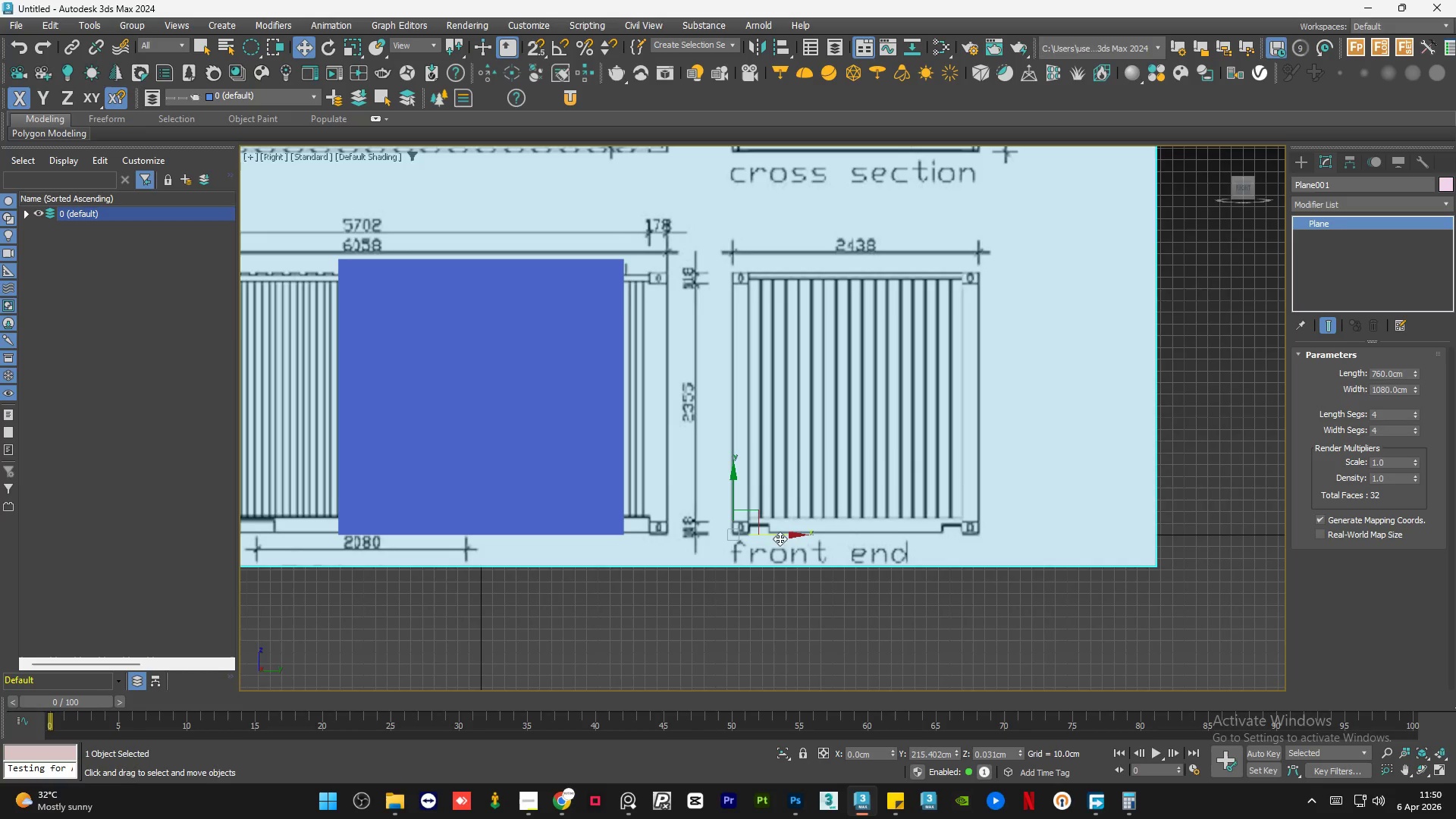 
scroll: coordinate [661, 438], scroll_direction: up, amount: 3.0
 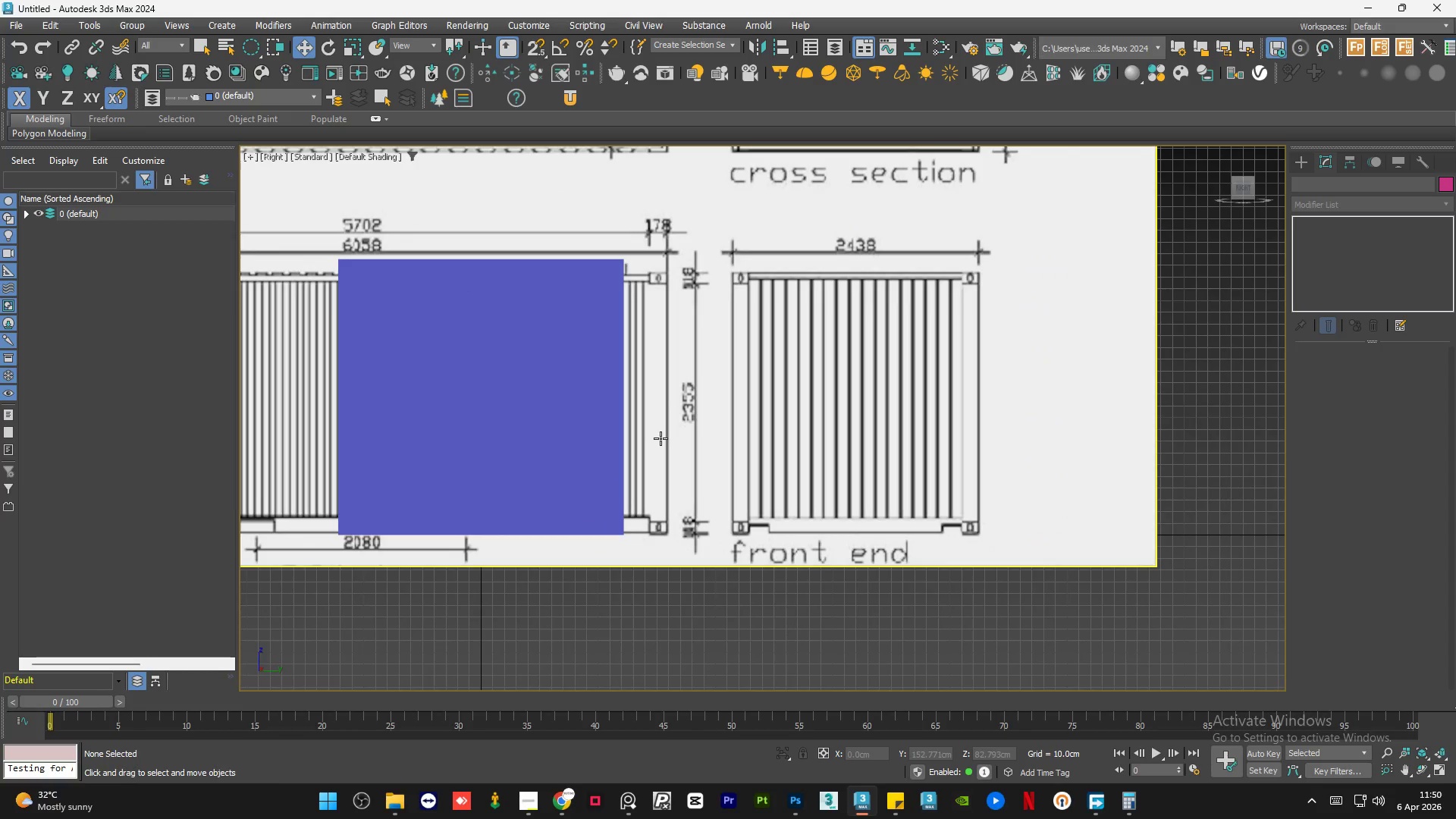 
left_click_drag(start_coordinate=[780, 533], to_coordinate=[732, 527])
 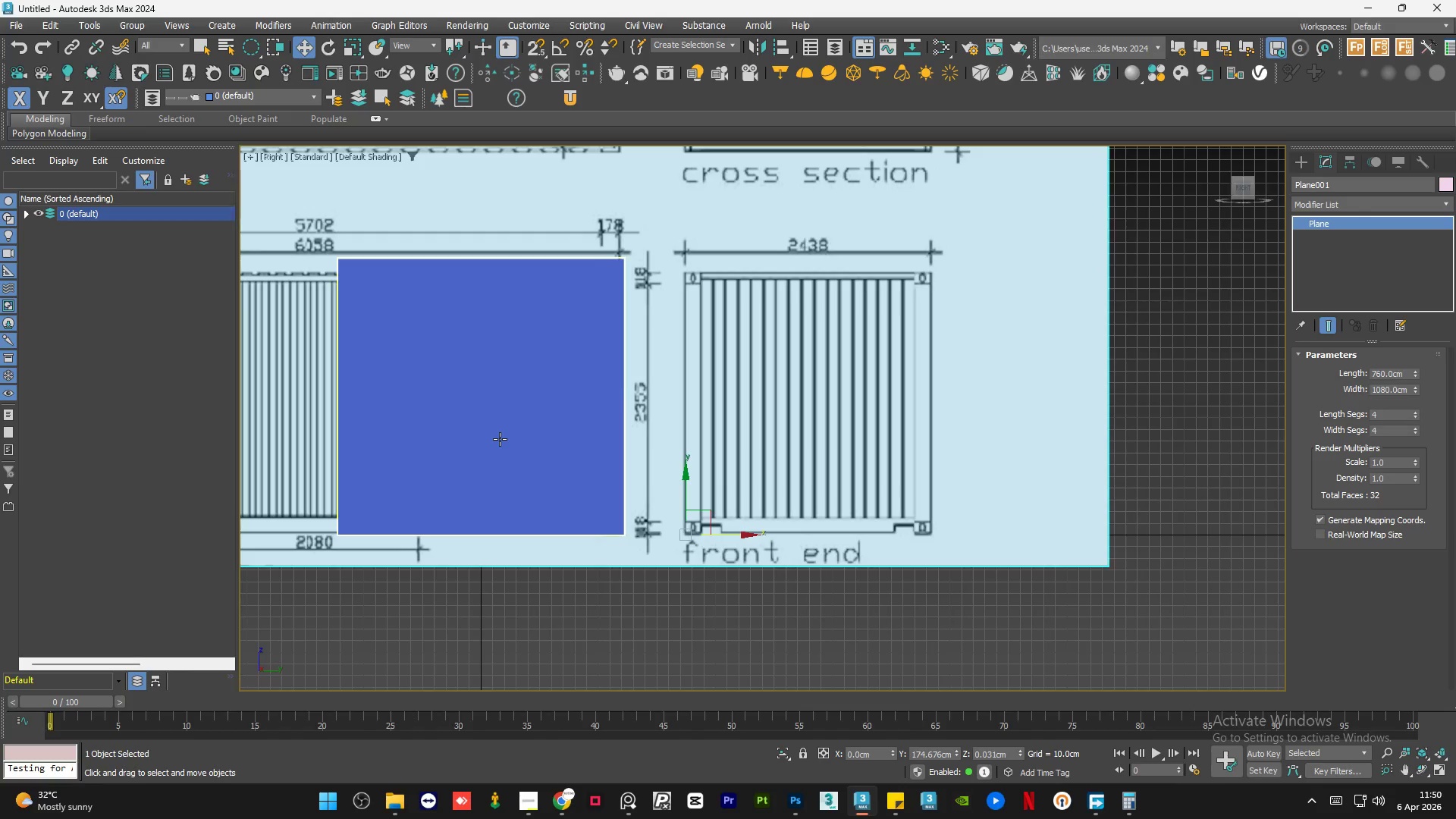 
left_click([500, 439])
 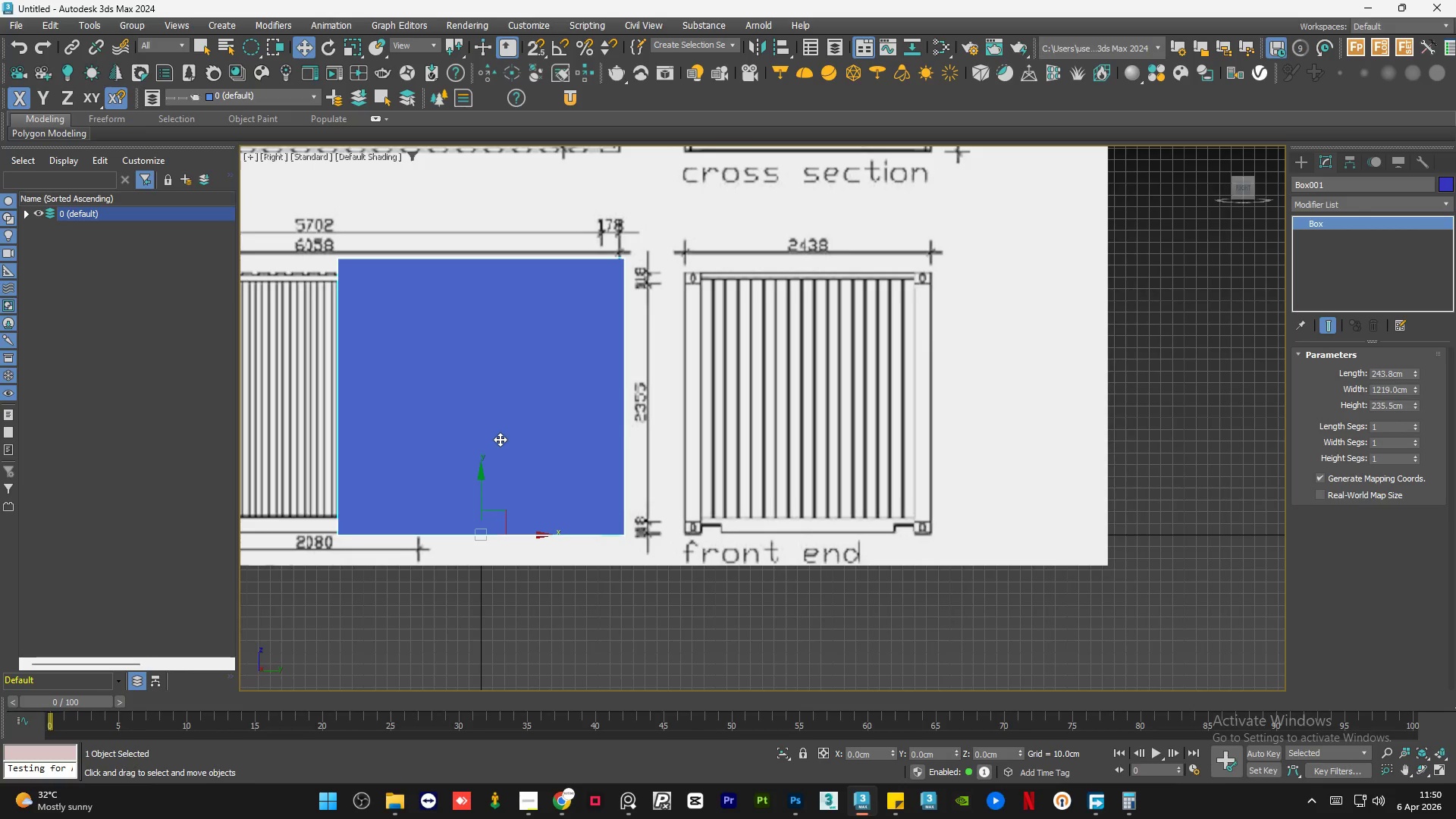 
left_click([770, 436])
 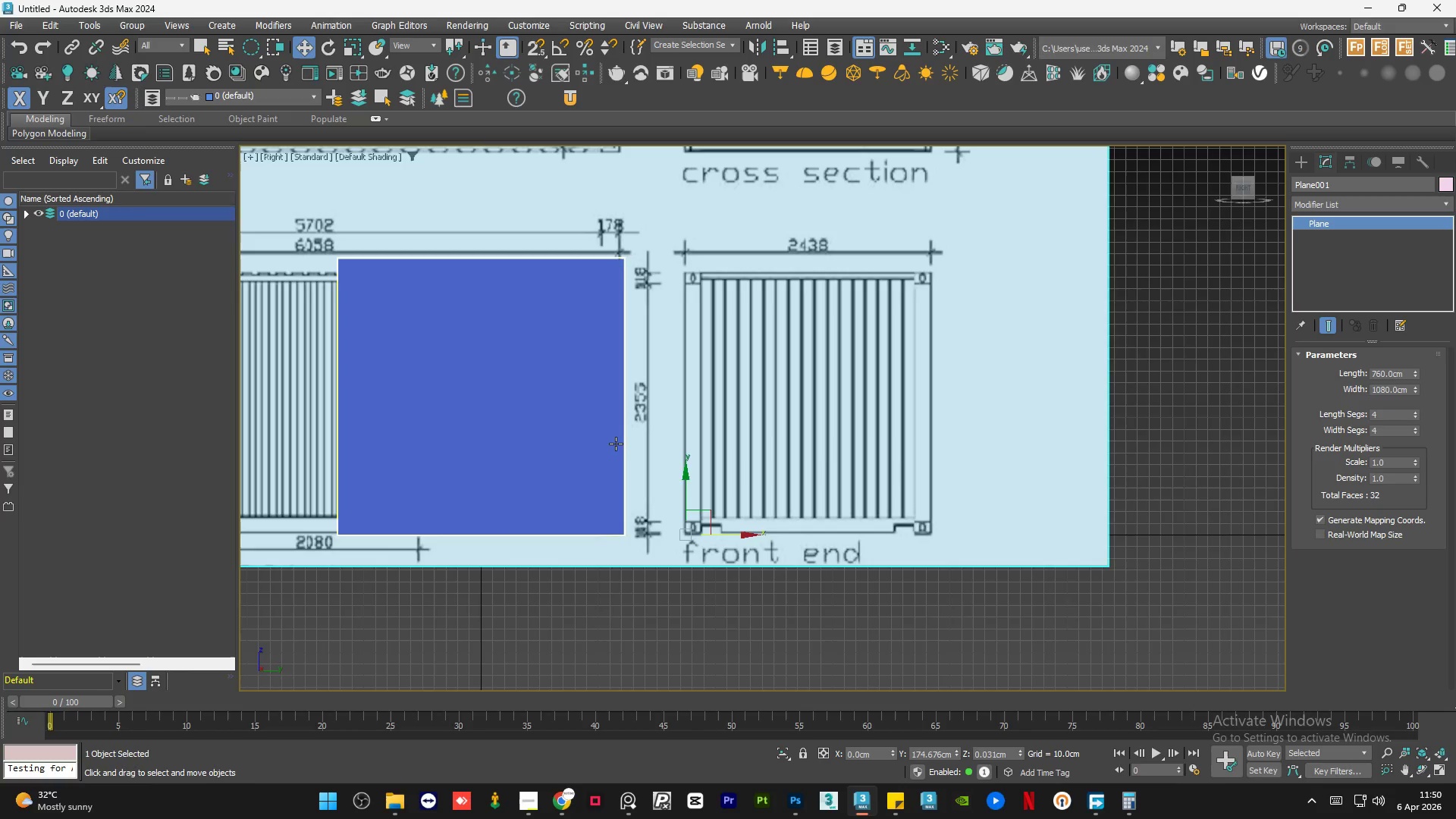 
scroll: coordinate [616, 444], scroll_direction: up, amount: 1.0
 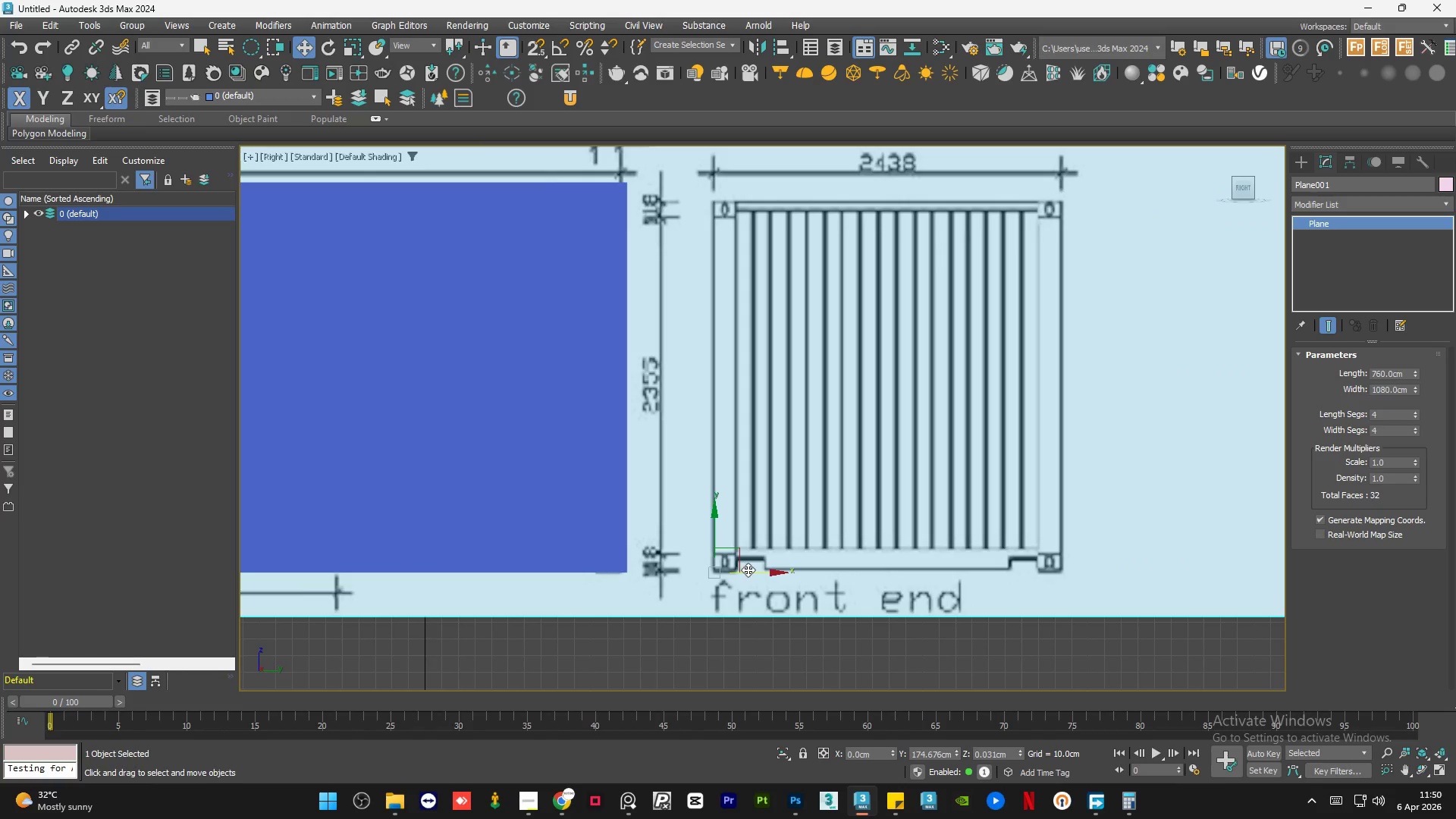 
left_click_drag(start_coordinate=[750, 570], to_coordinate=[674, 555])
 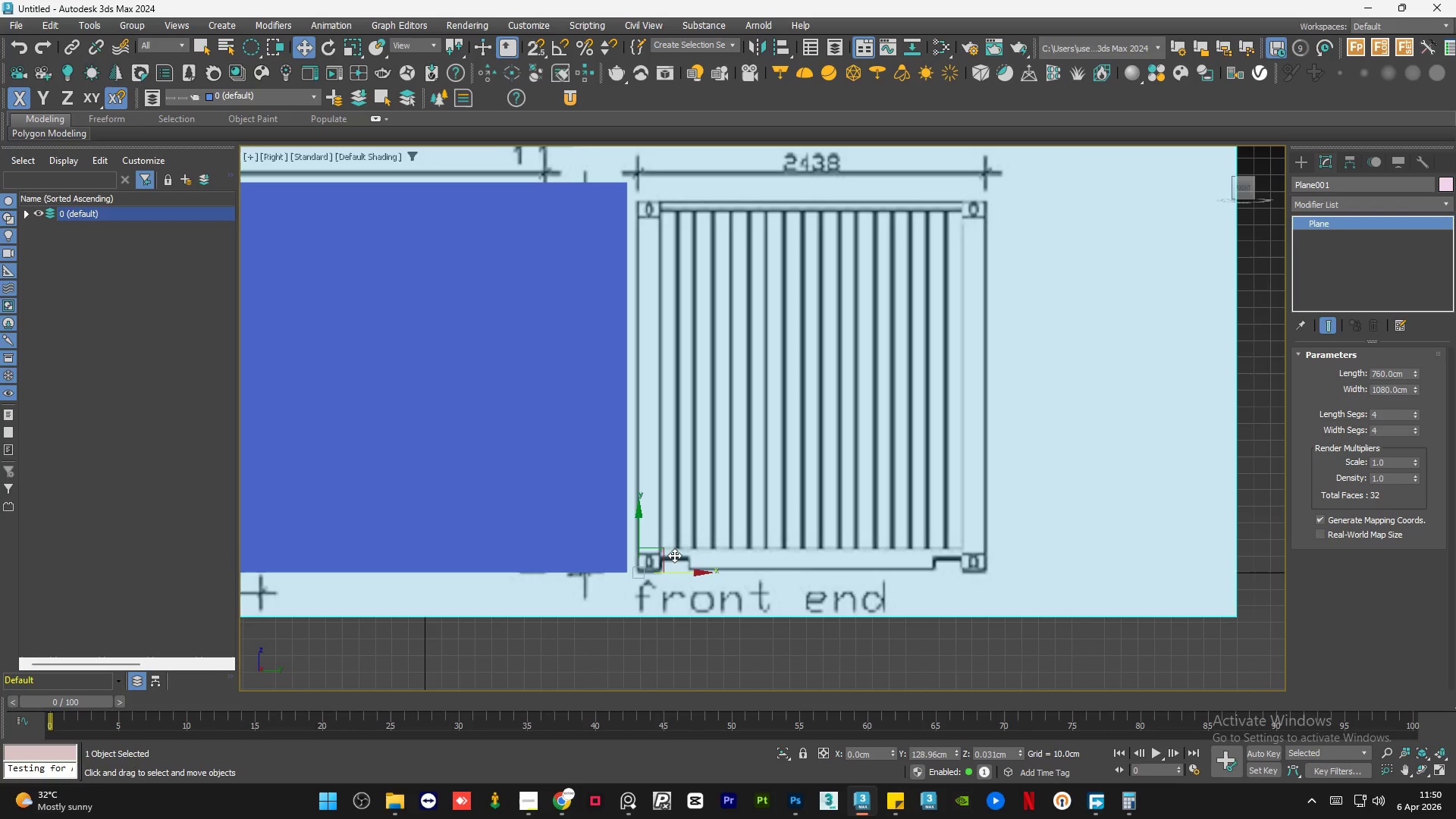 
key(R)
 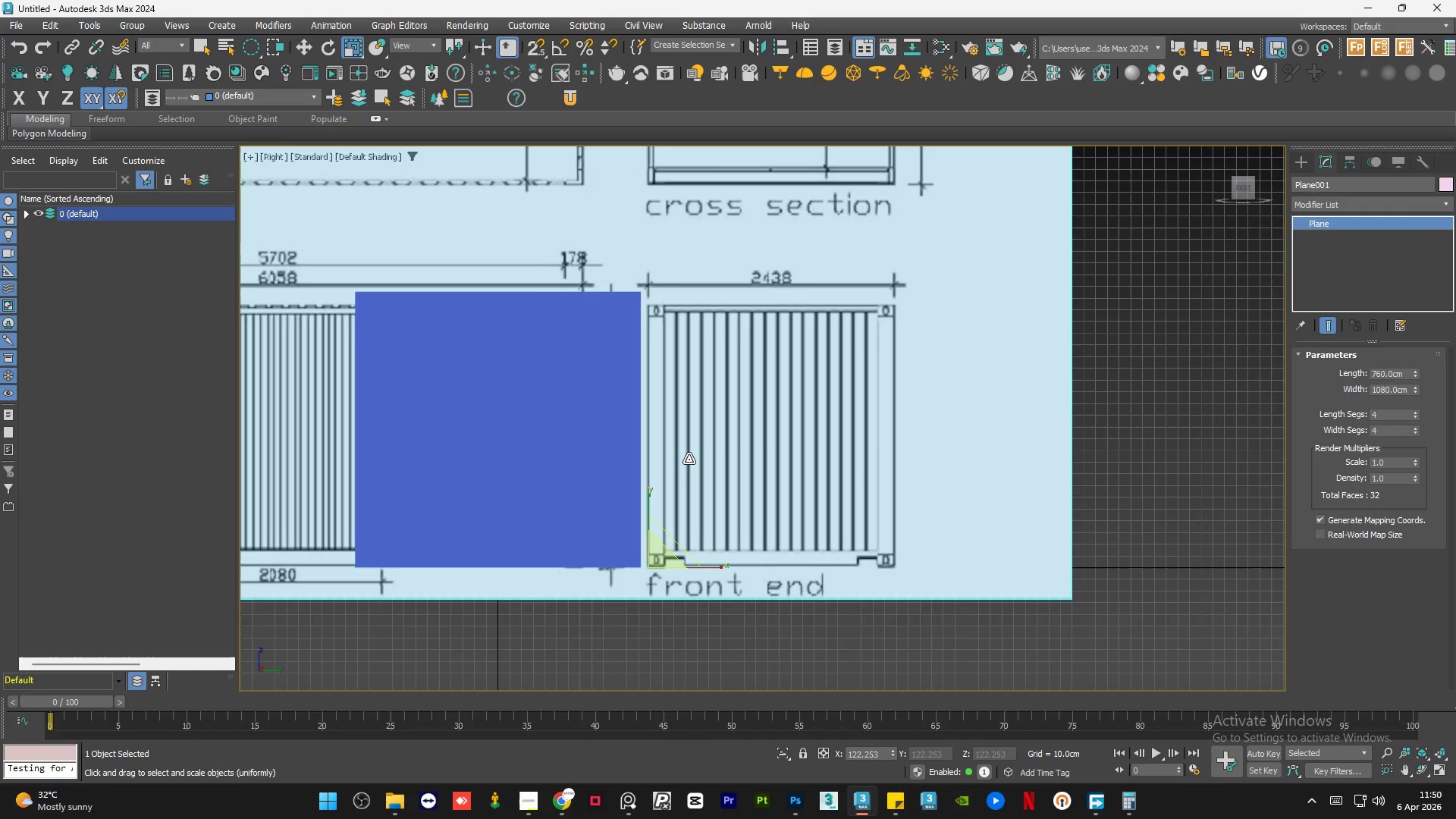 
scroll: coordinate [673, 555], scroll_direction: down, amount: 1.0
 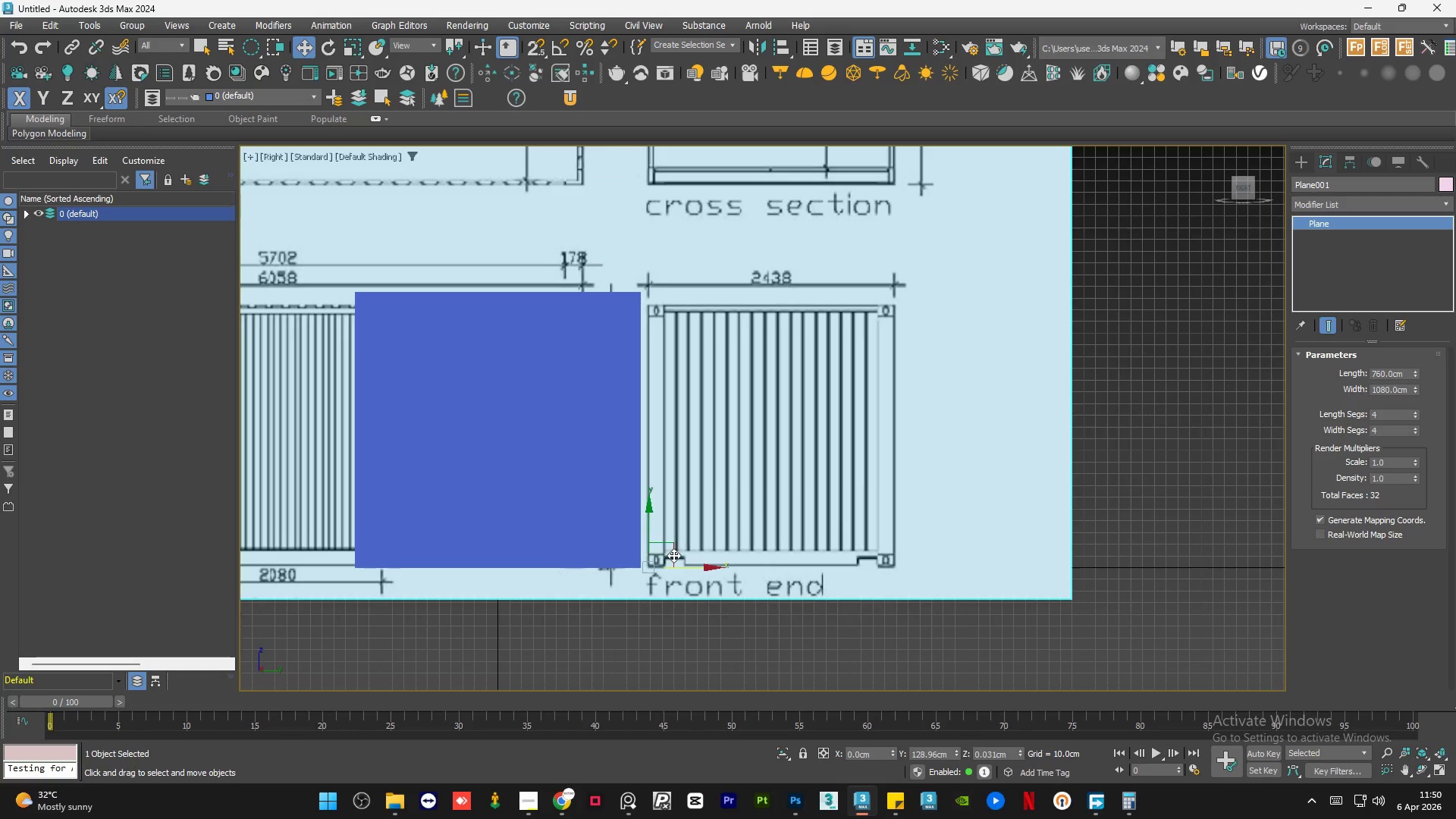 
scroll: coordinate [689, 459], scroll_direction: up, amount: 1.0
 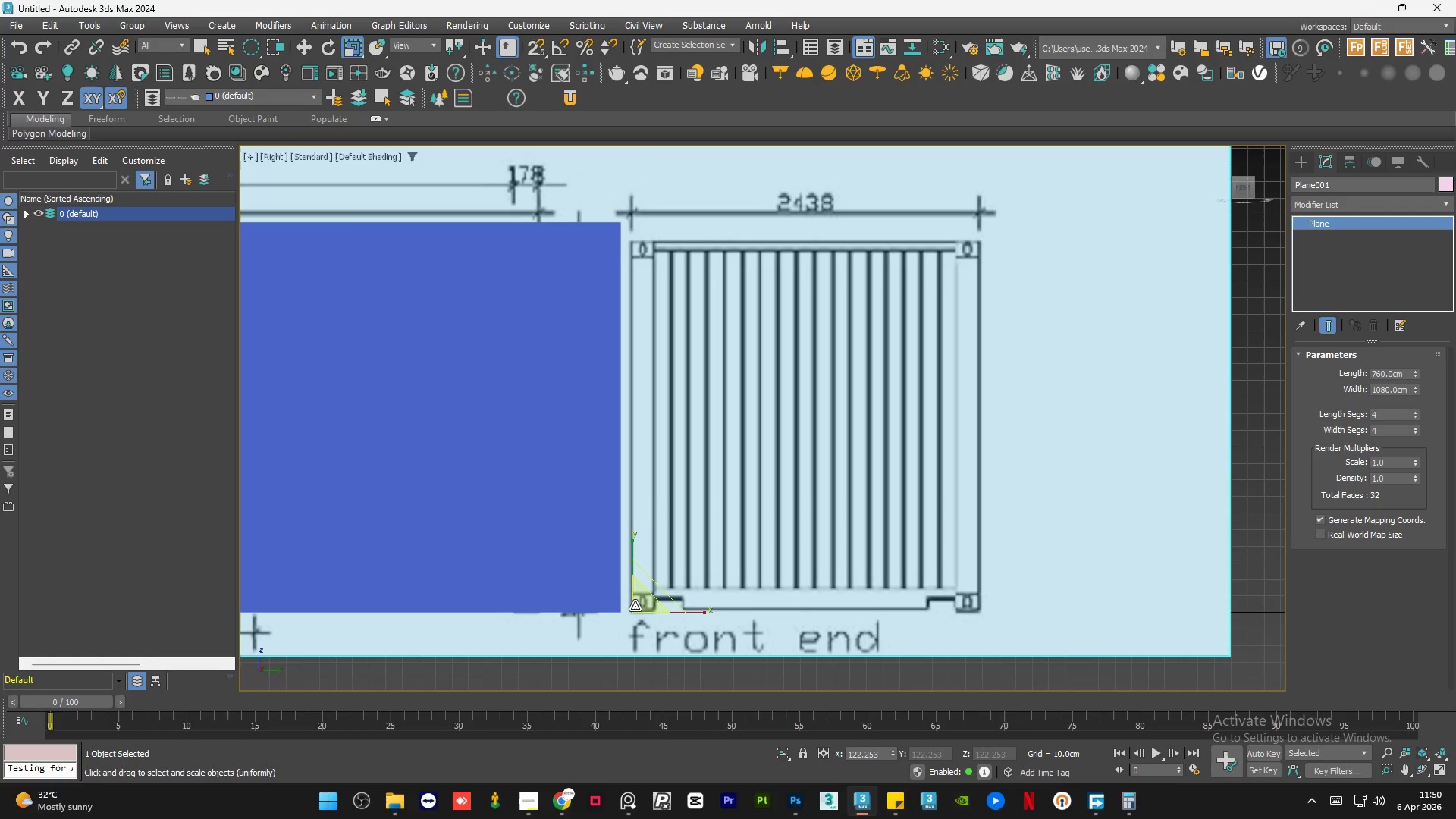 
left_click_drag(start_coordinate=[638, 604], to_coordinate=[642, 601])
 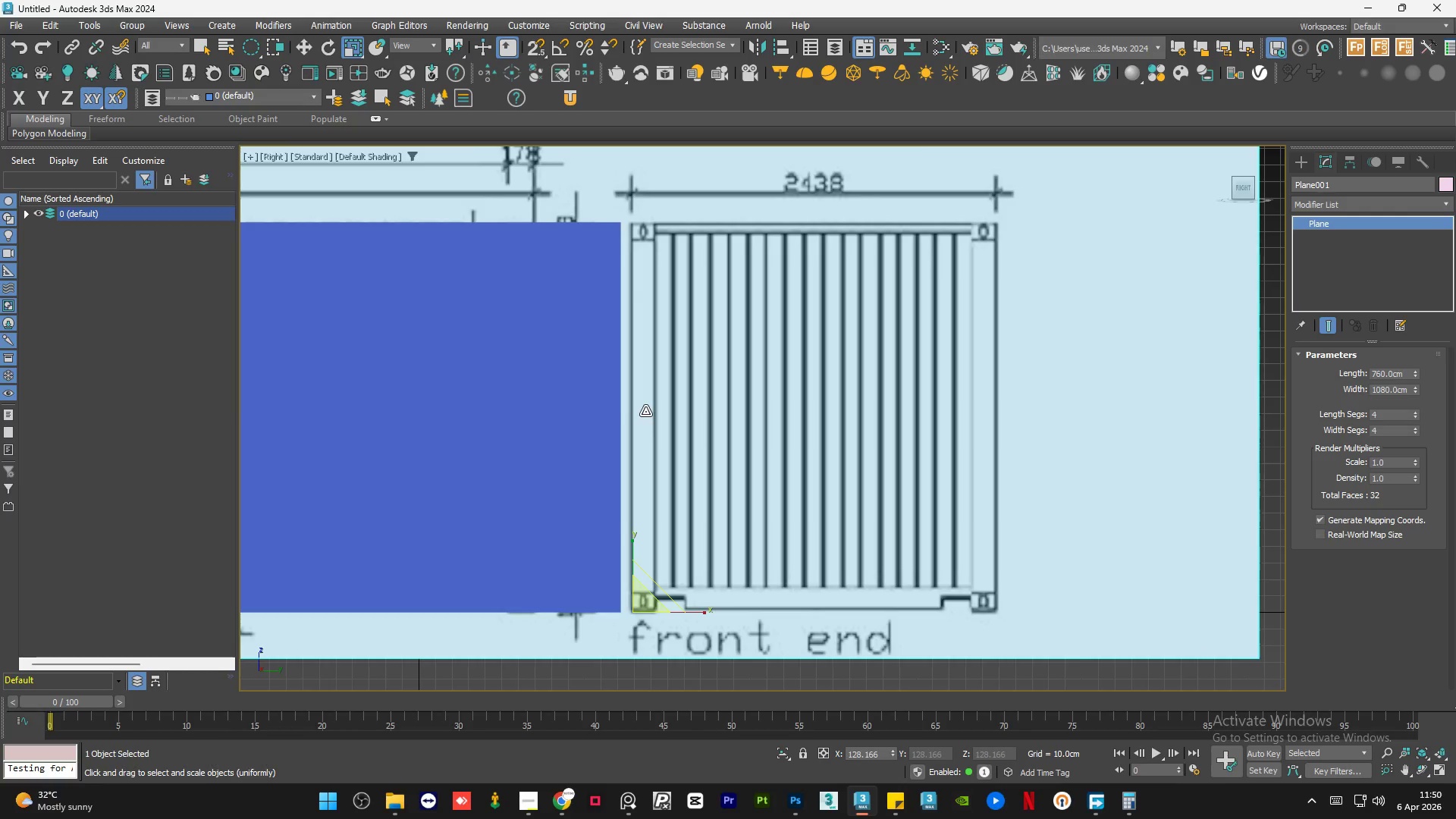 
key(W)
 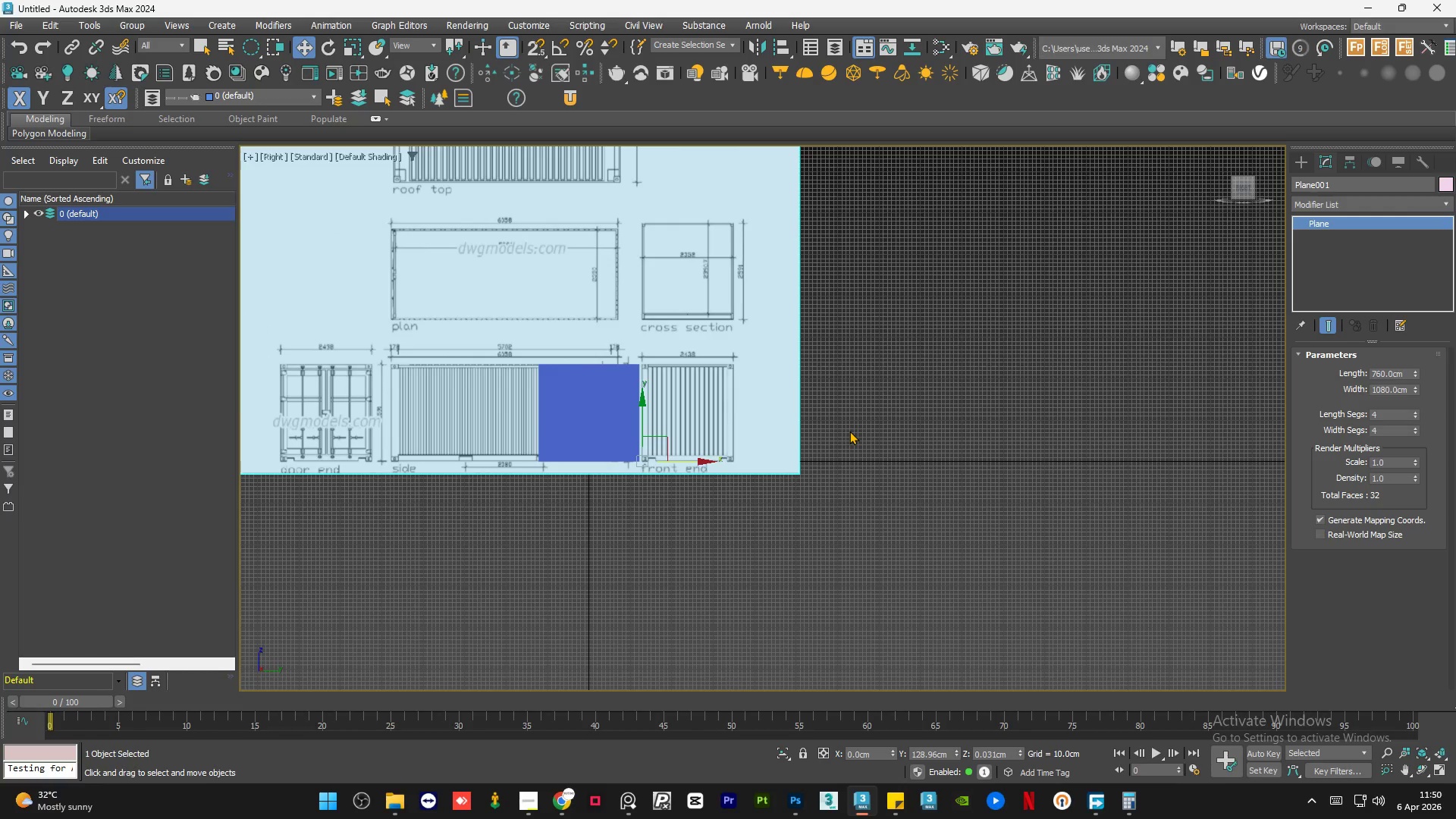 
scroll: coordinate [645, 411], scroll_direction: down, amount: 4.0
 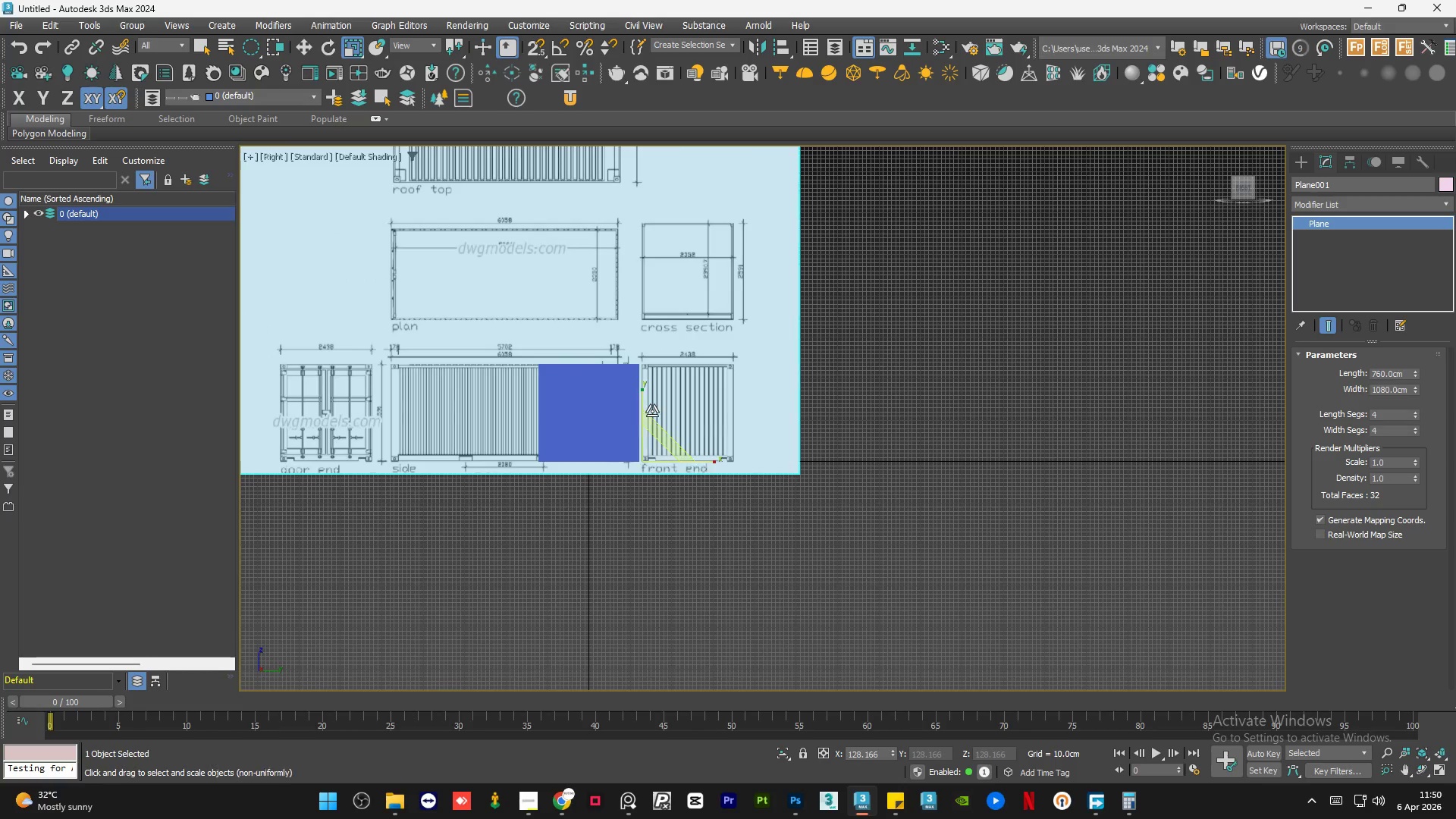 
left_click([849, 431])
 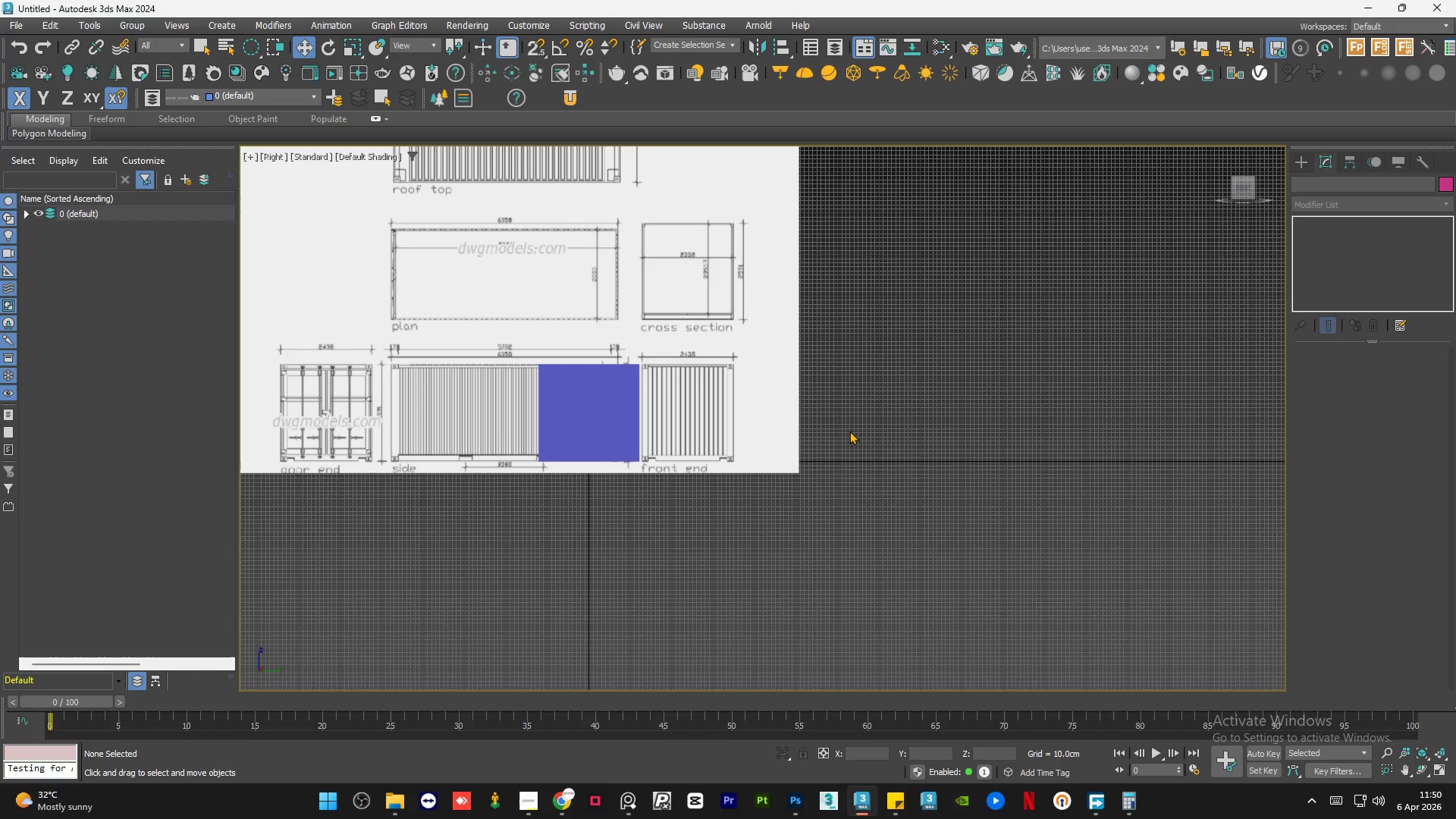 
key(G)
 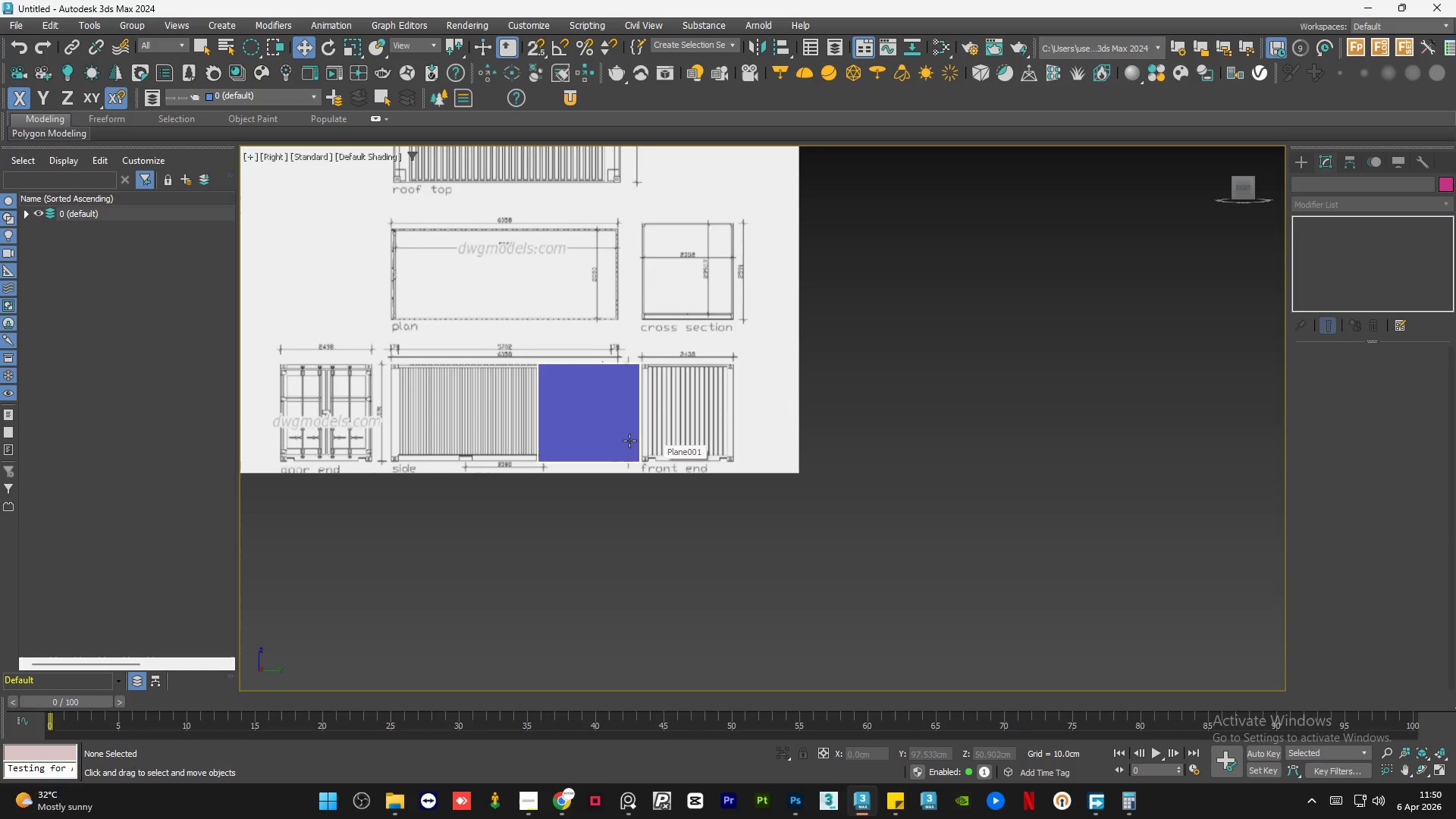 
scroll: coordinate [544, 403], scroll_direction: up, amount: 3.0
 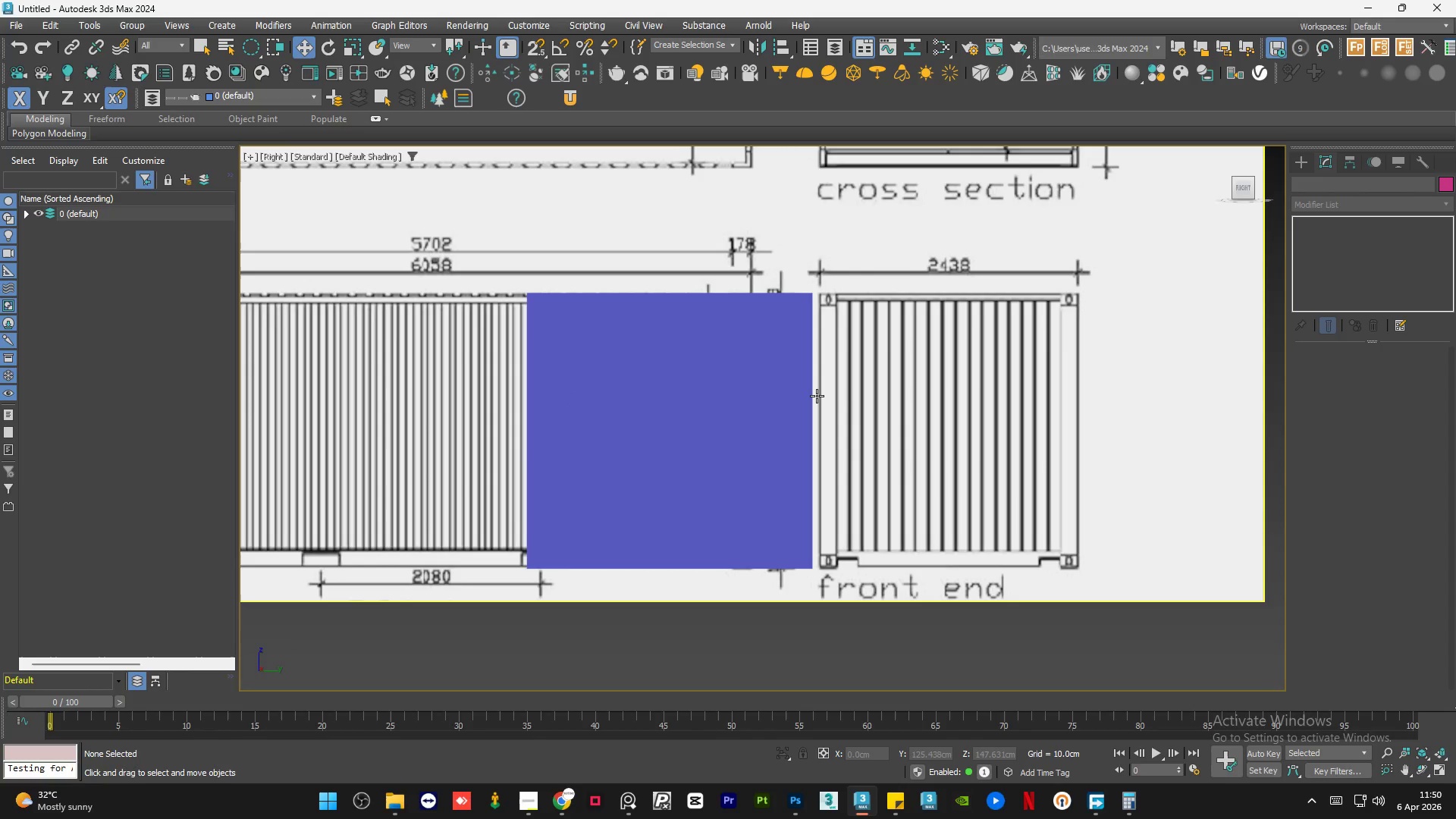 
wait(20.22)
 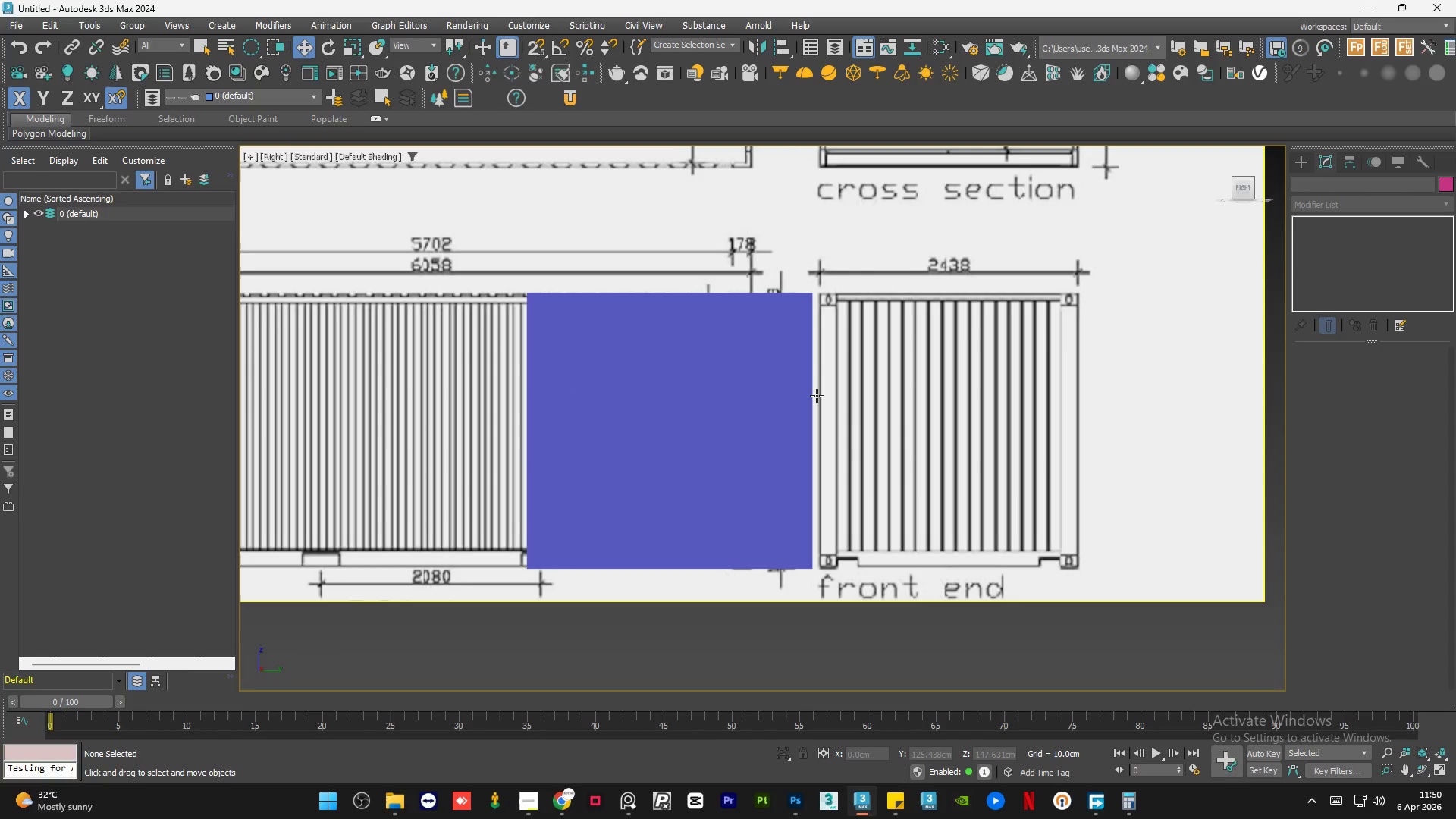 
scroll: coordinate [805, 397], scroll_direction: down, amount: 3.0
 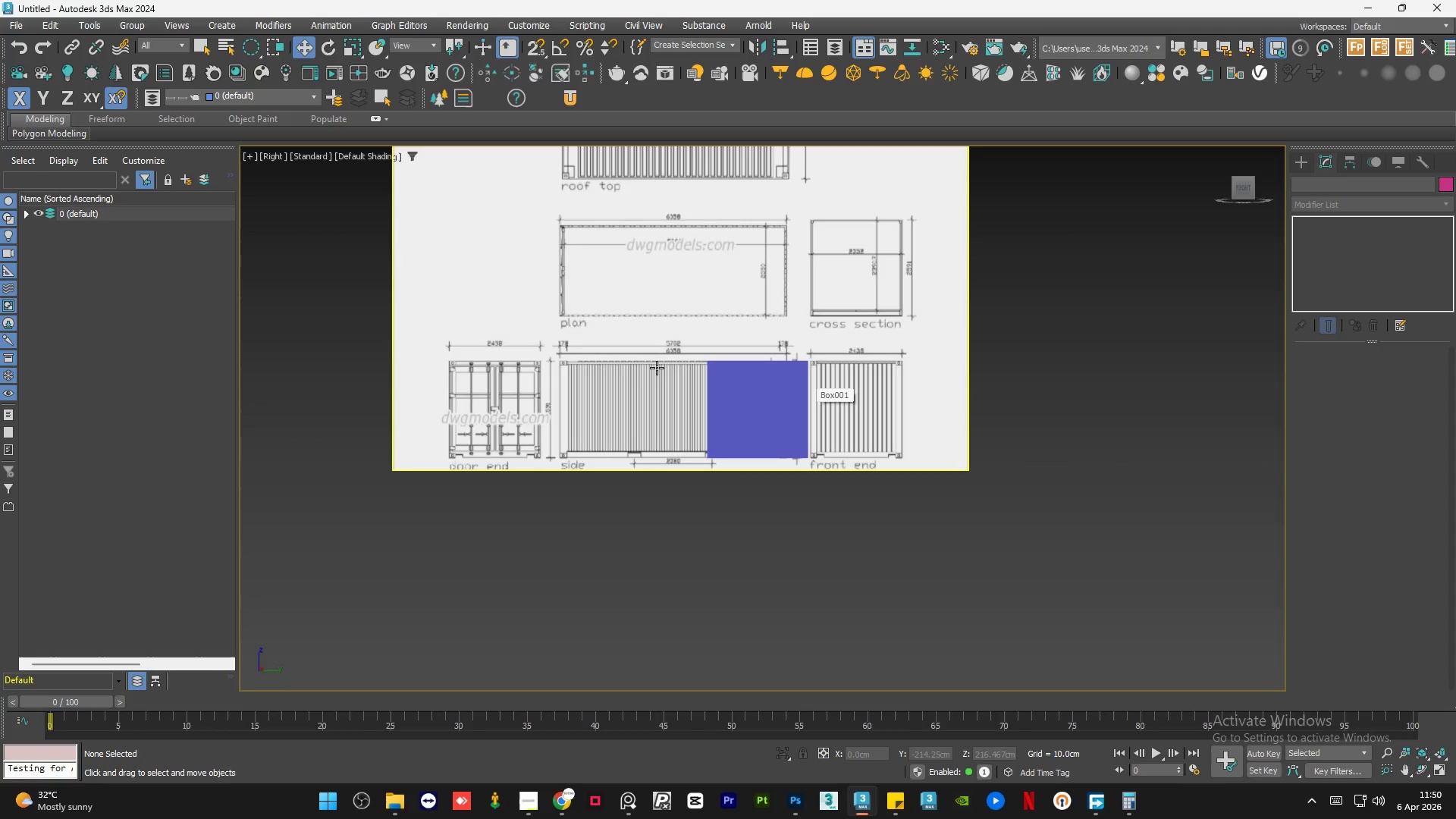 
scroll: coordinate [406, 376], scroll_direction: up, amount: 6.0
 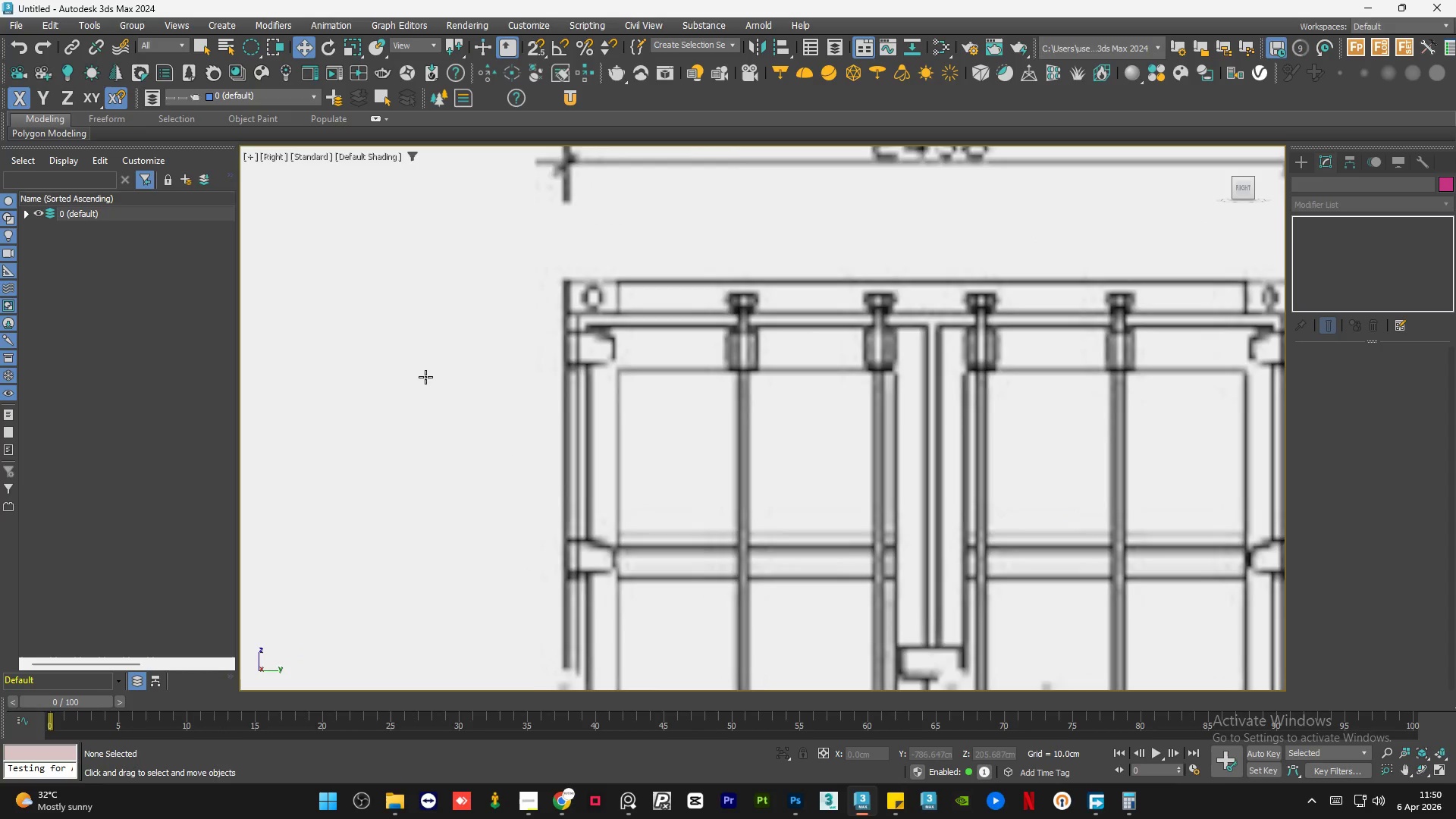 
scroll: coordinate [436, 367], scroll_direction: down, amount: 5.0
 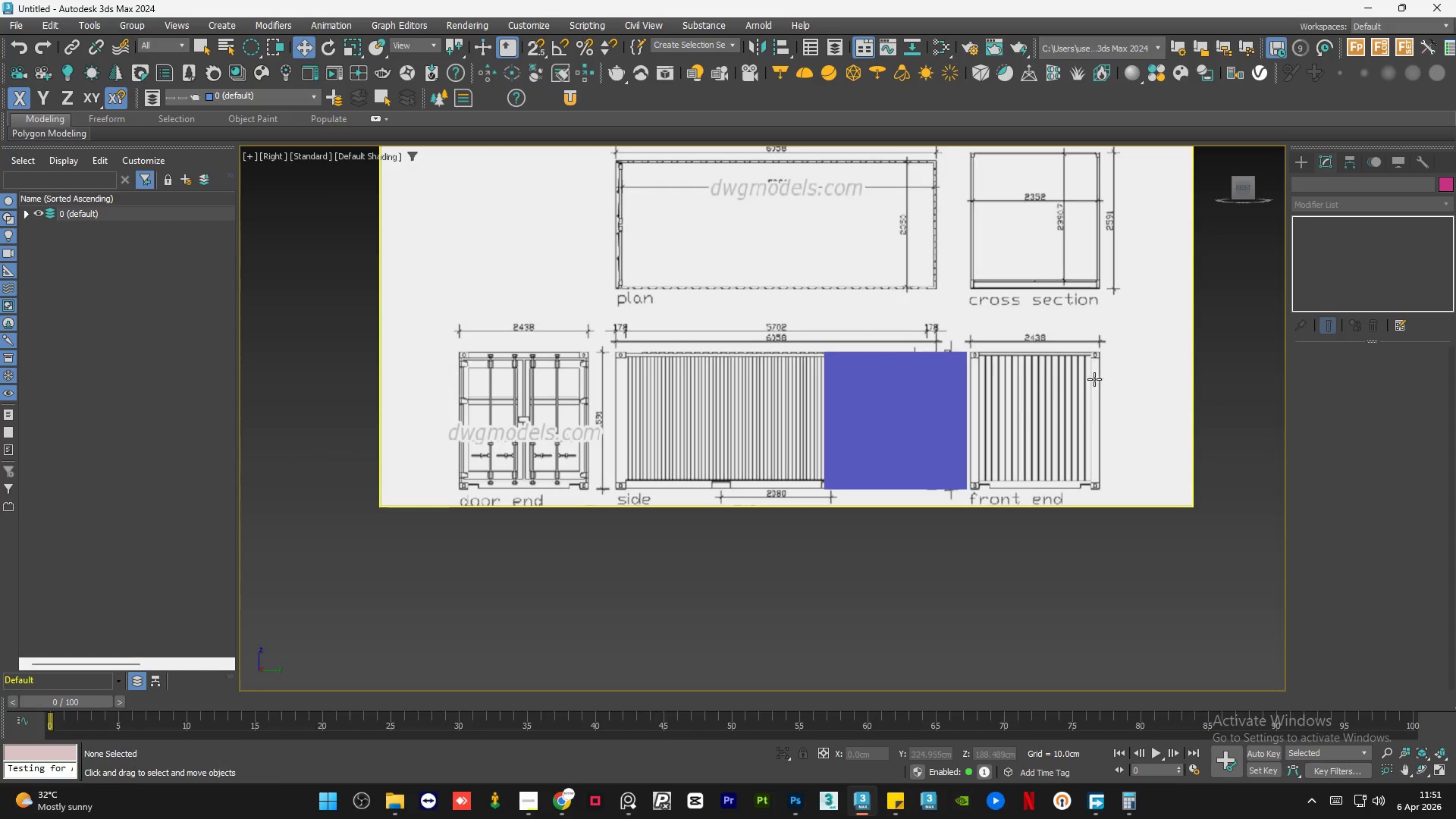 
scroll: coordinate [1097, 381], scroll_direction: up, amount: 3.0
 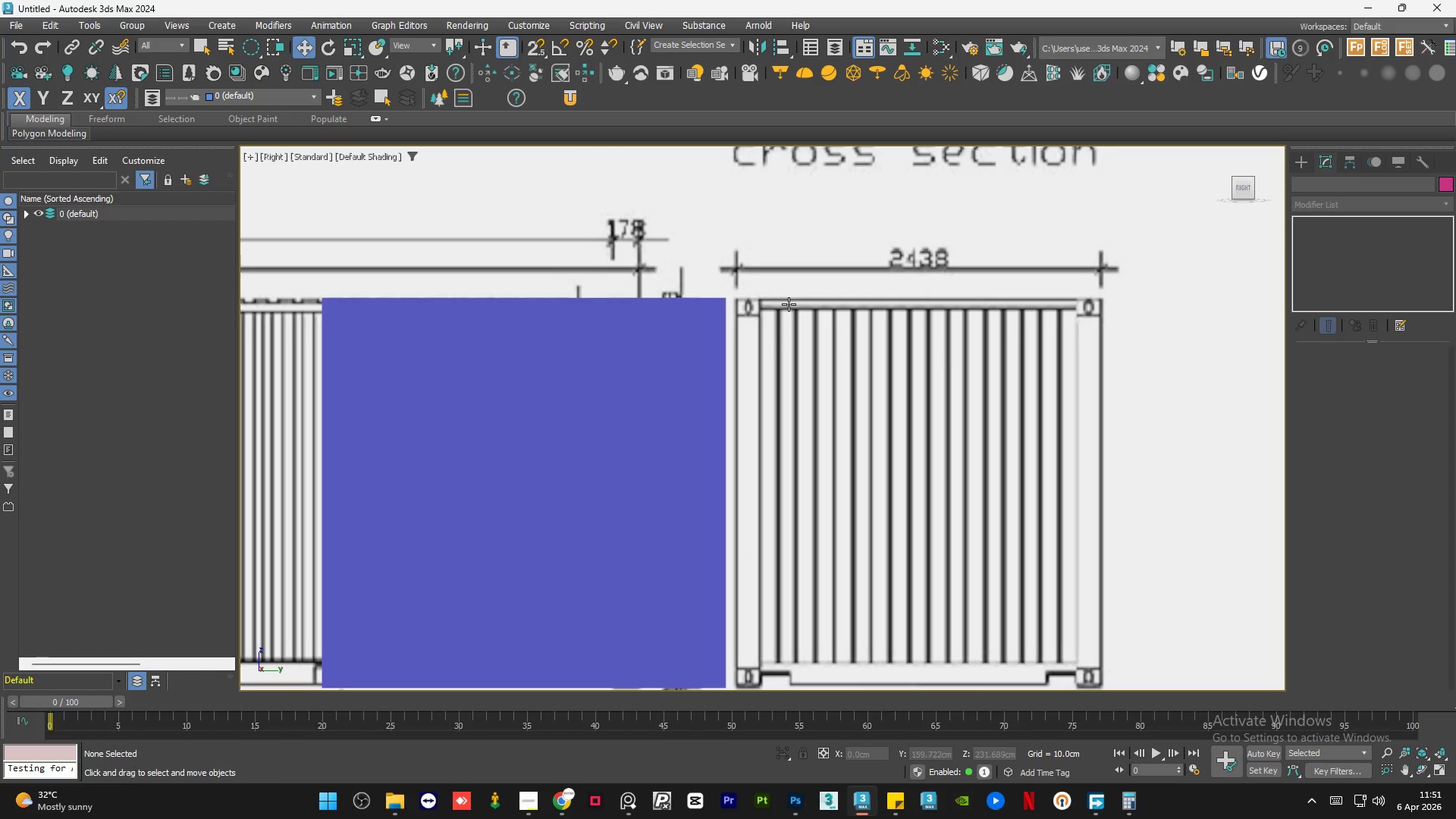 
scroll: coordinate [789, 304], scroll_direction: down, amount: 1.0
 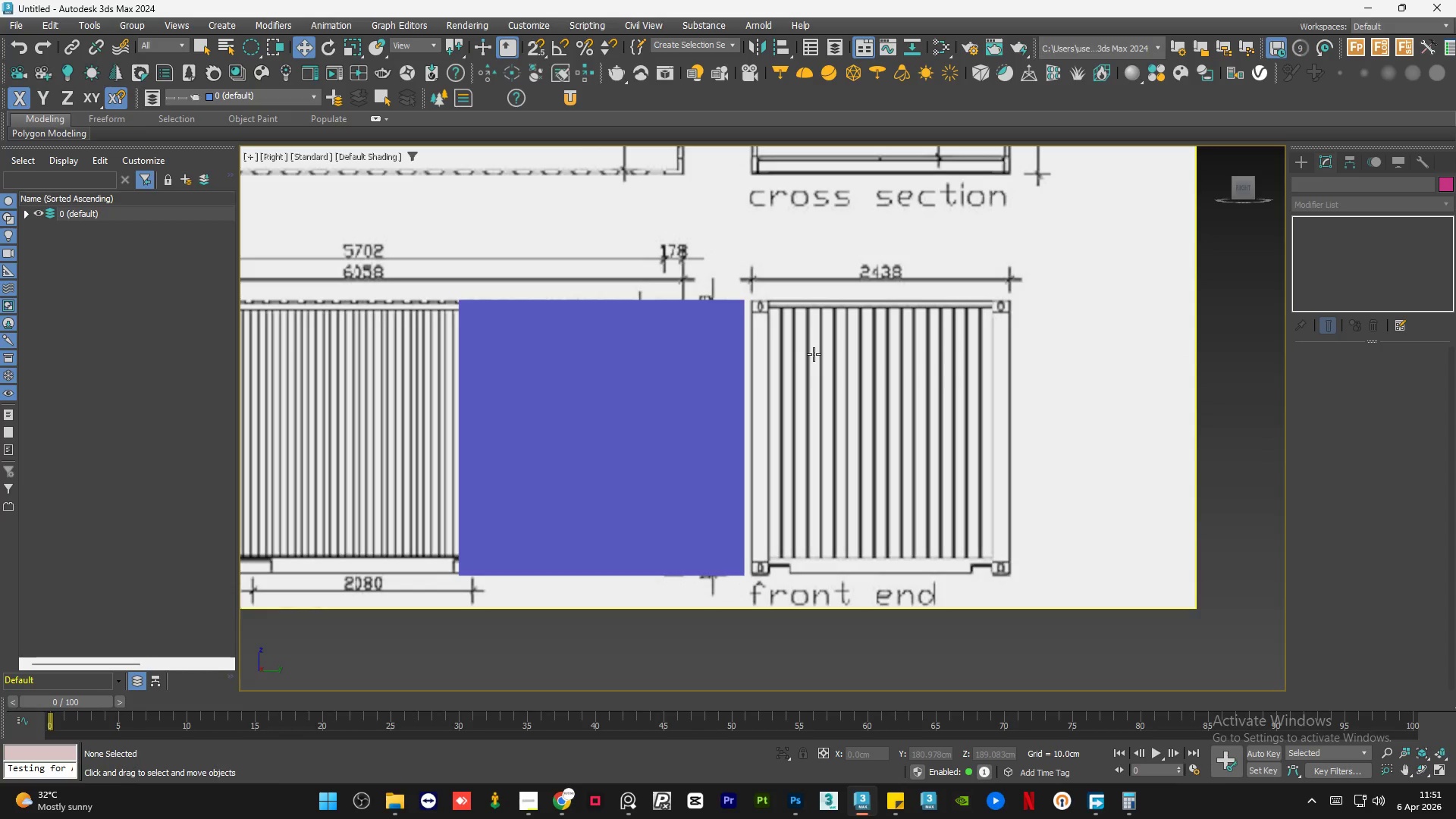 
scroll: coordinate [814, 354], scroll_direction: up, amount: 1.0
 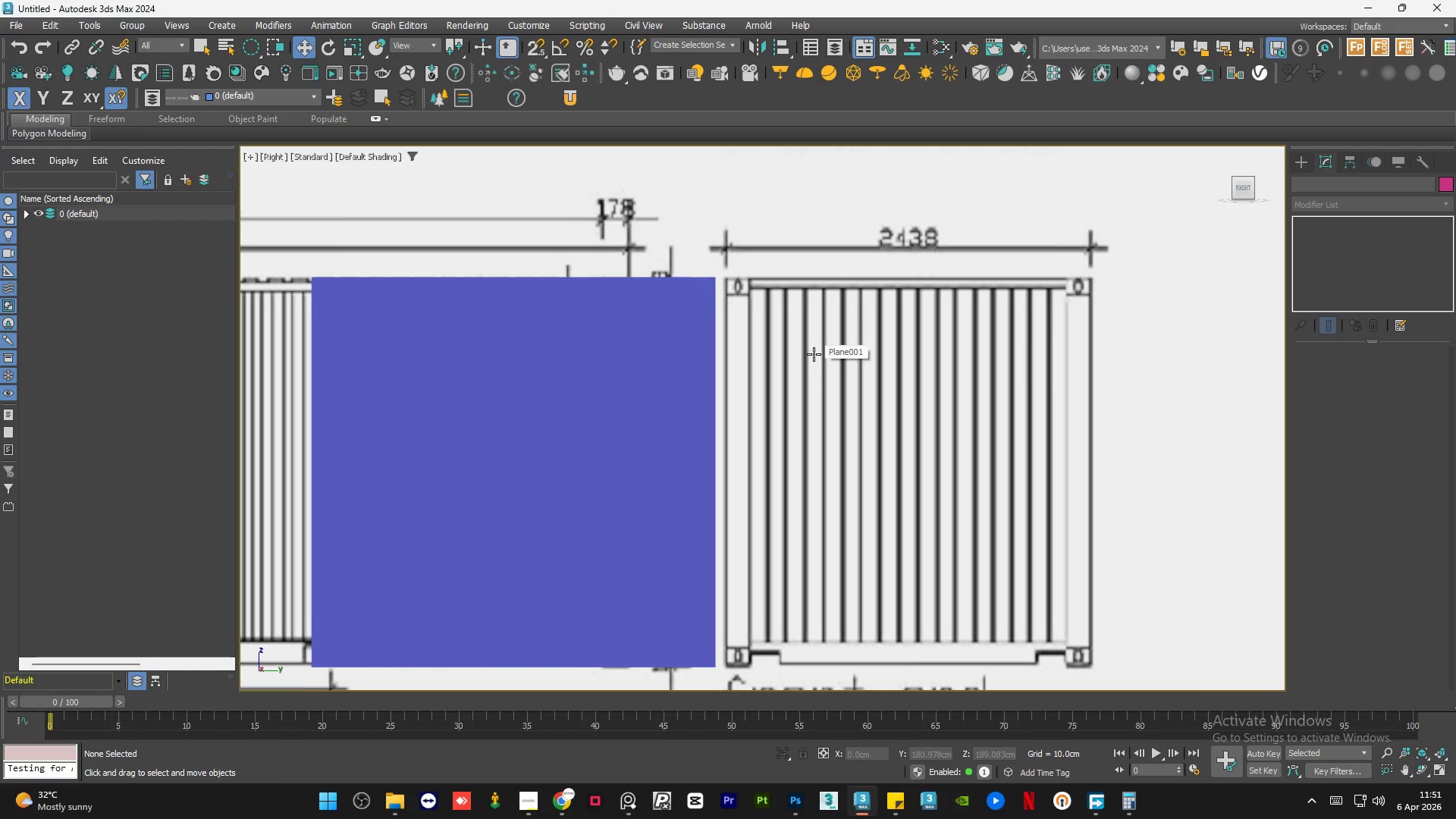 
scroll: coordinate [814, 354], scroll_direction: down, amount: 1.0
 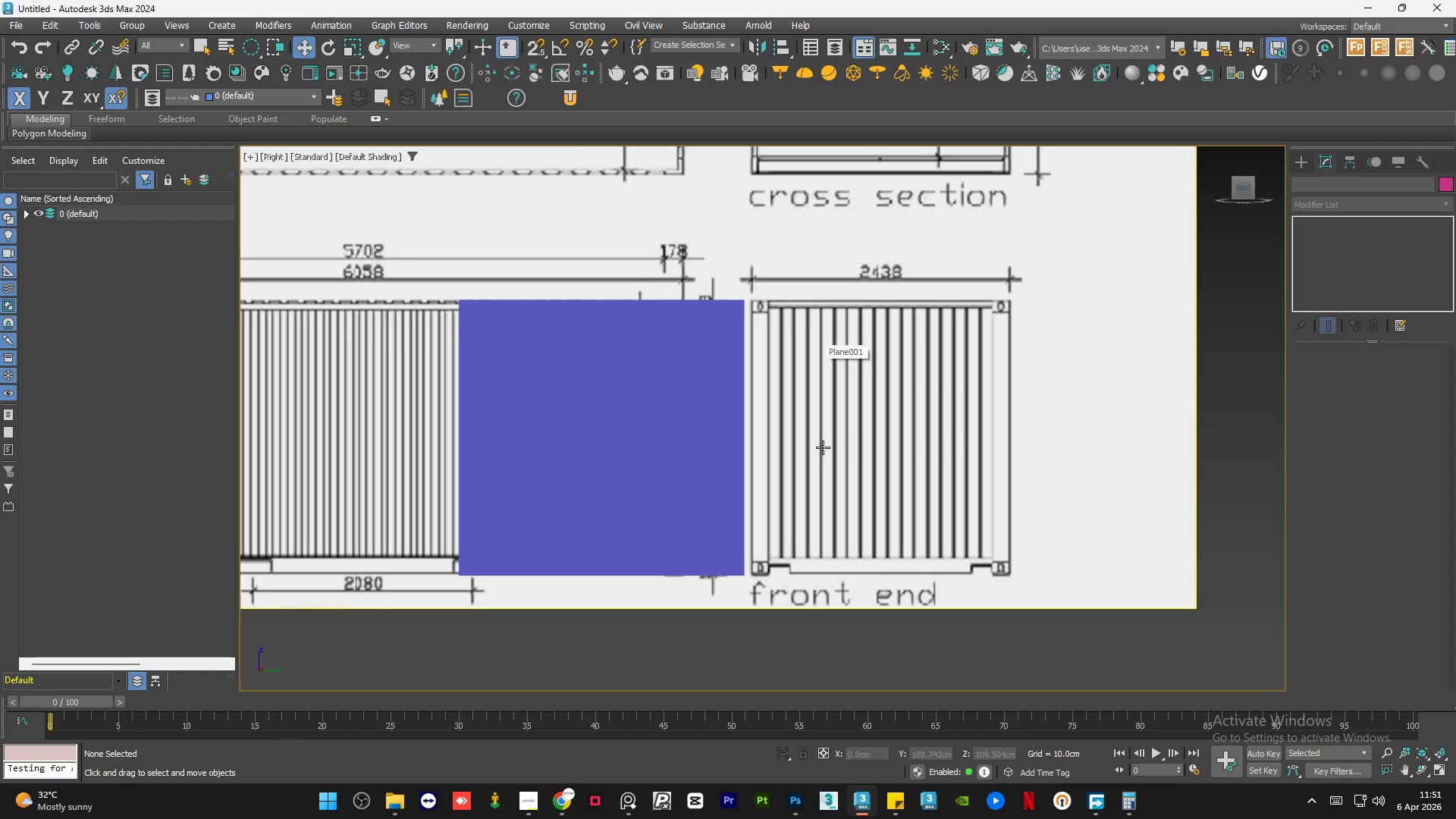 
left_click([823, 447])
 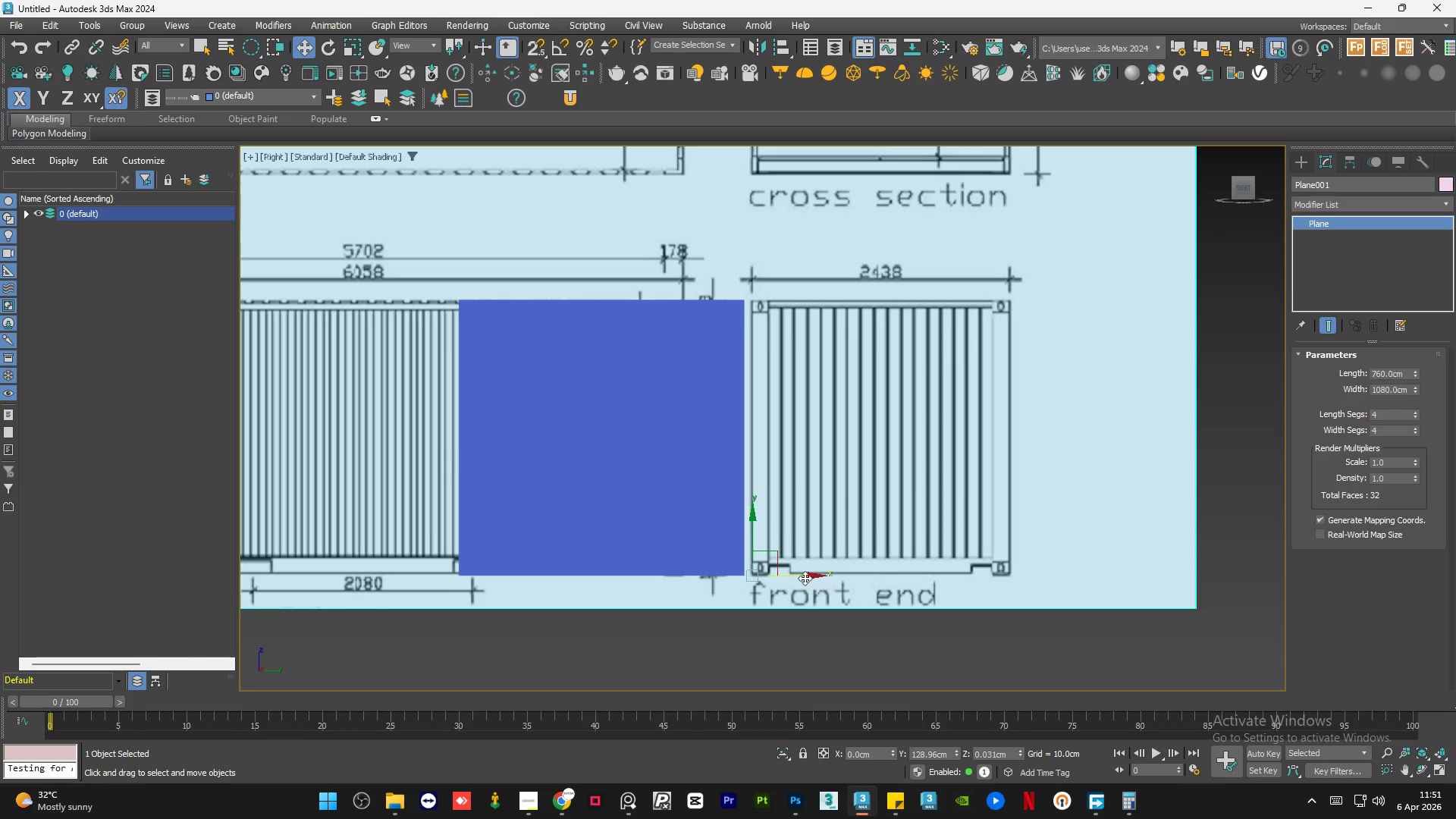 
left_click_drag(start_coordinate=[805, 577], to_coordinate=[863, 563])
 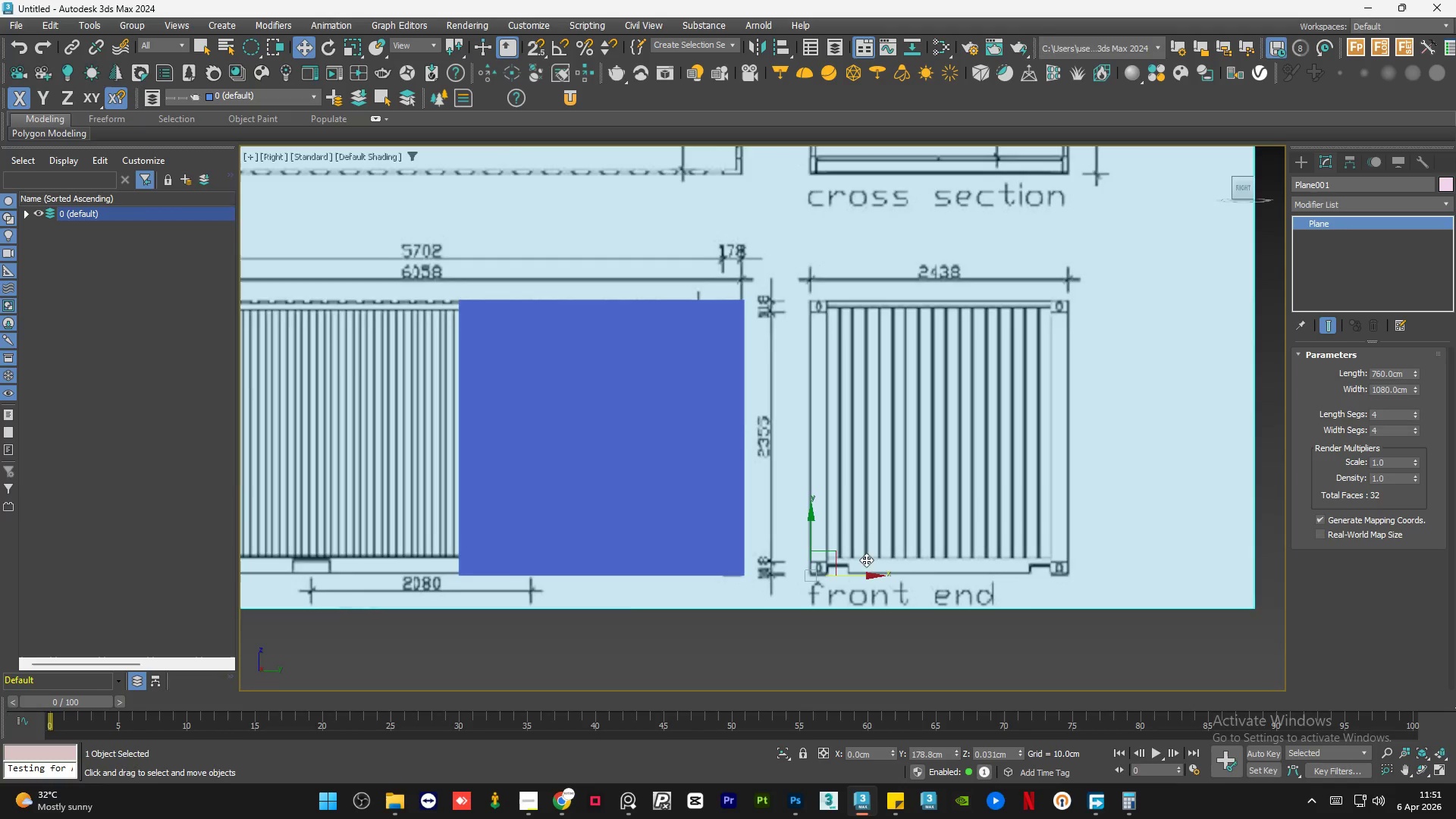 
scroll: coordinate [874, 556], scroll_direction: down, amount: 3.0
 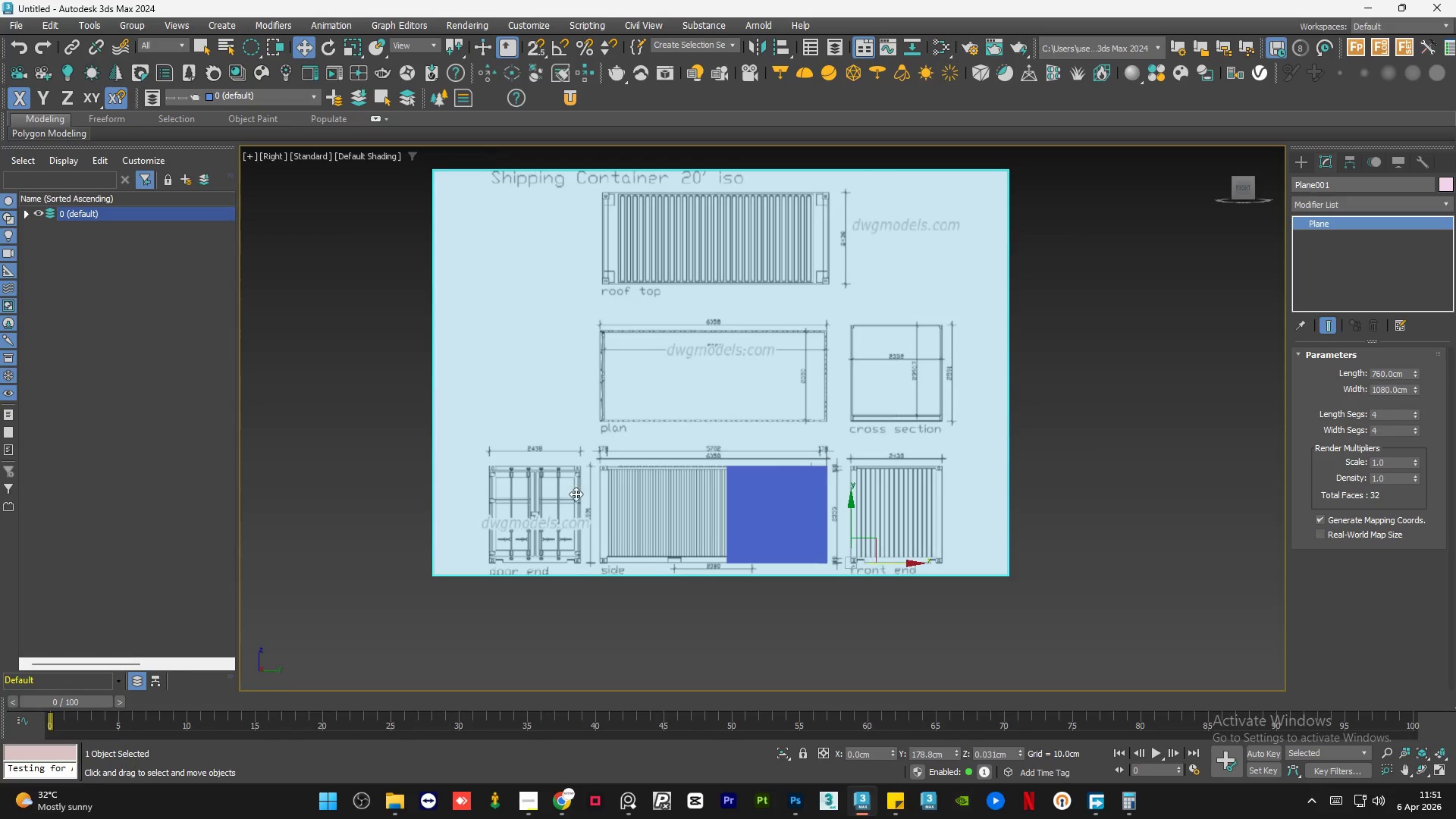 
scroll: coordinate [475, 535], scroll_direction: up, amount: 4.0
 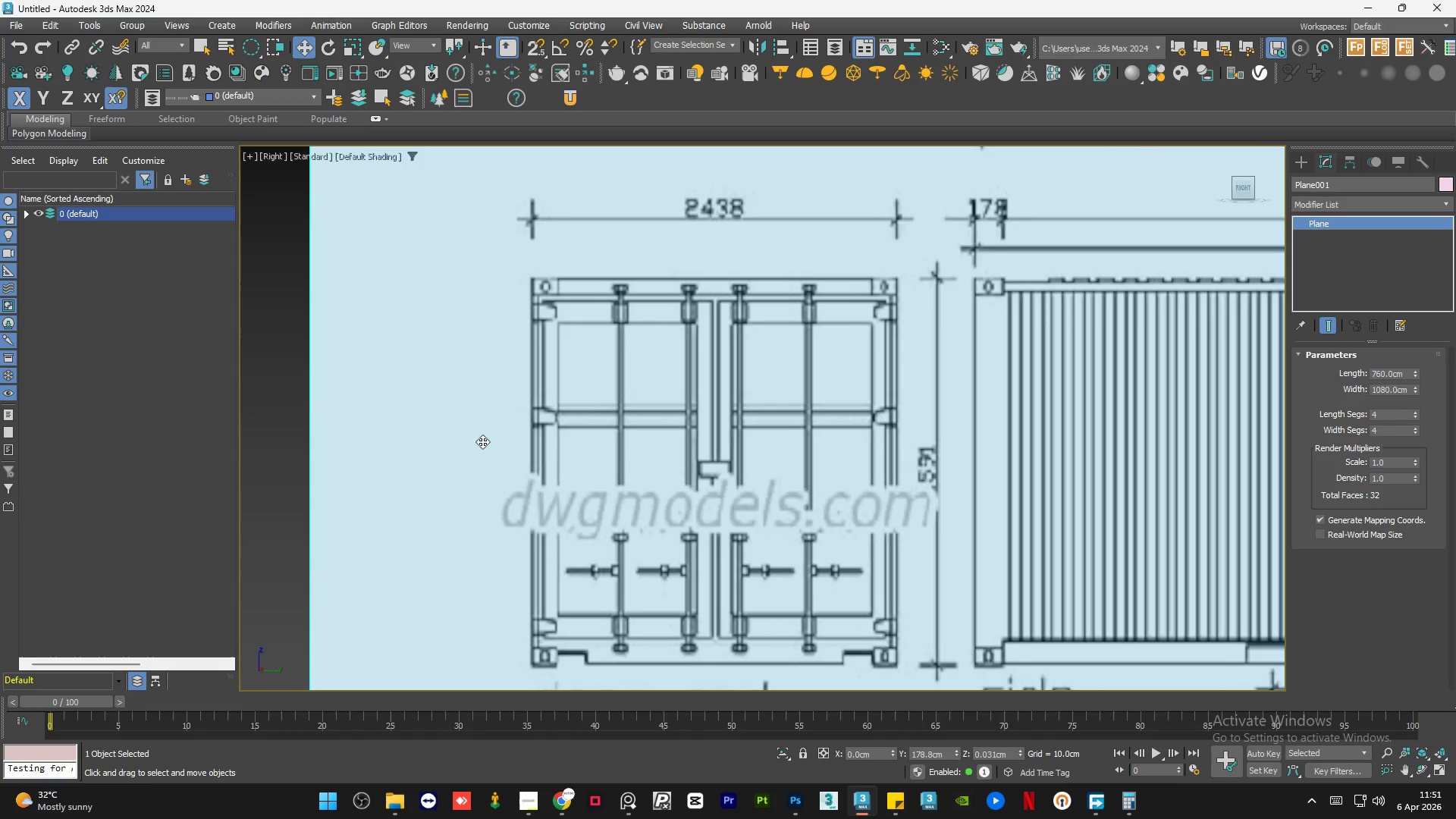 
scroll: coordinate [794, 473], scroll_direction: none, amount: 0.0
 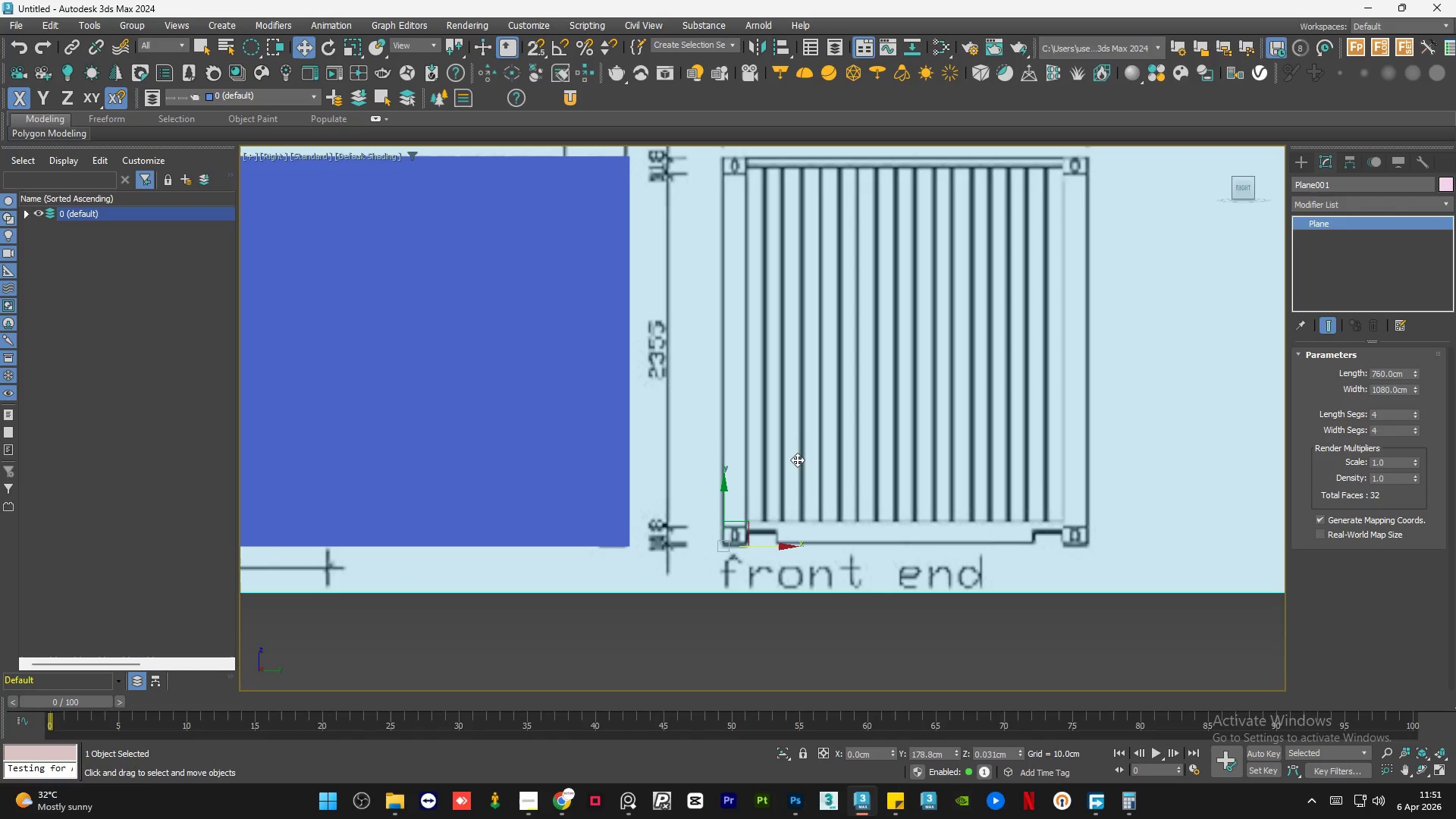 
scroll: coordinate [985, 459], scroll_direction: down, amount: 3.0
 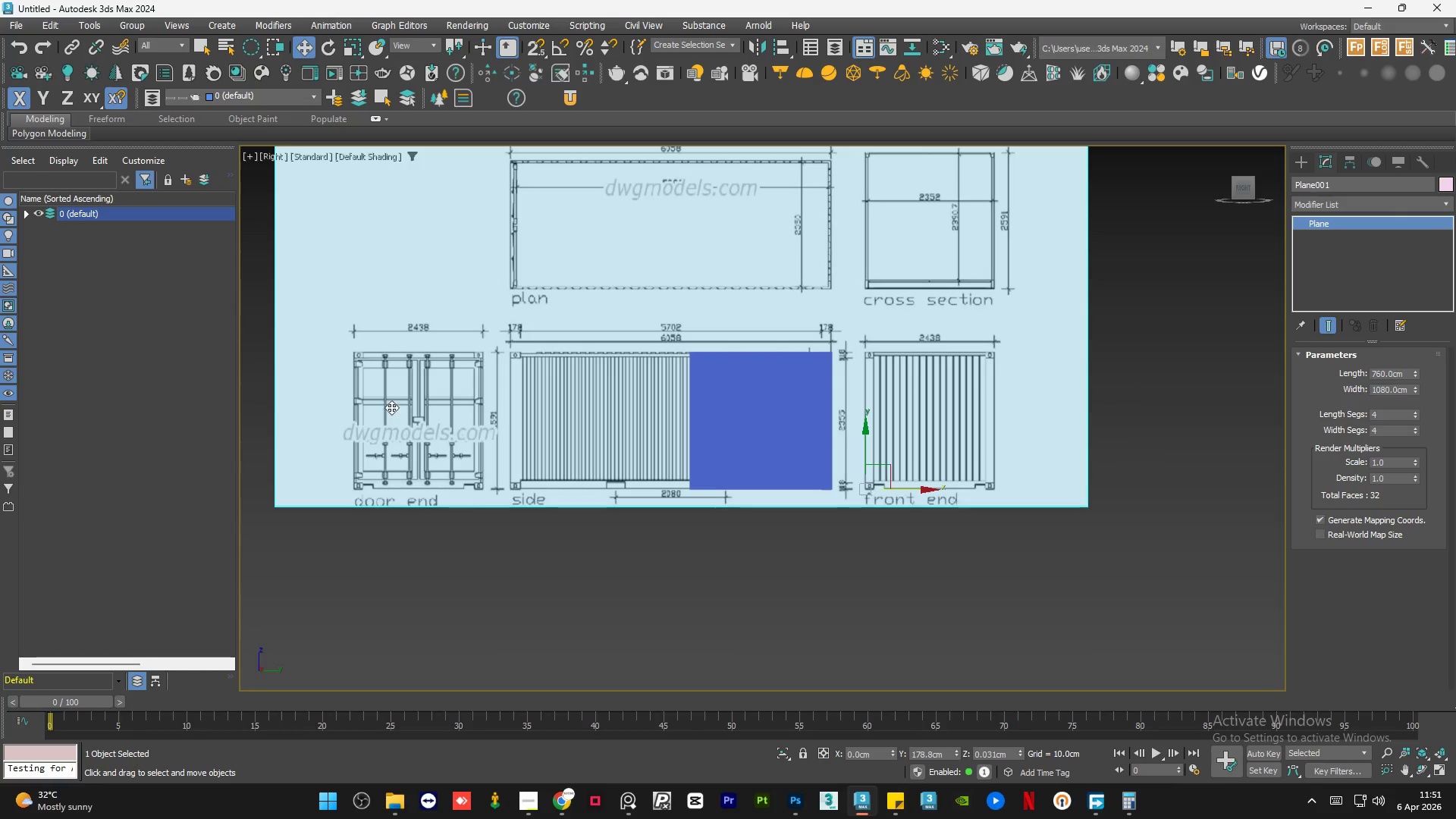 
scroll: coordinate [377, 408], scroll_direction: up, amount: 2.0
 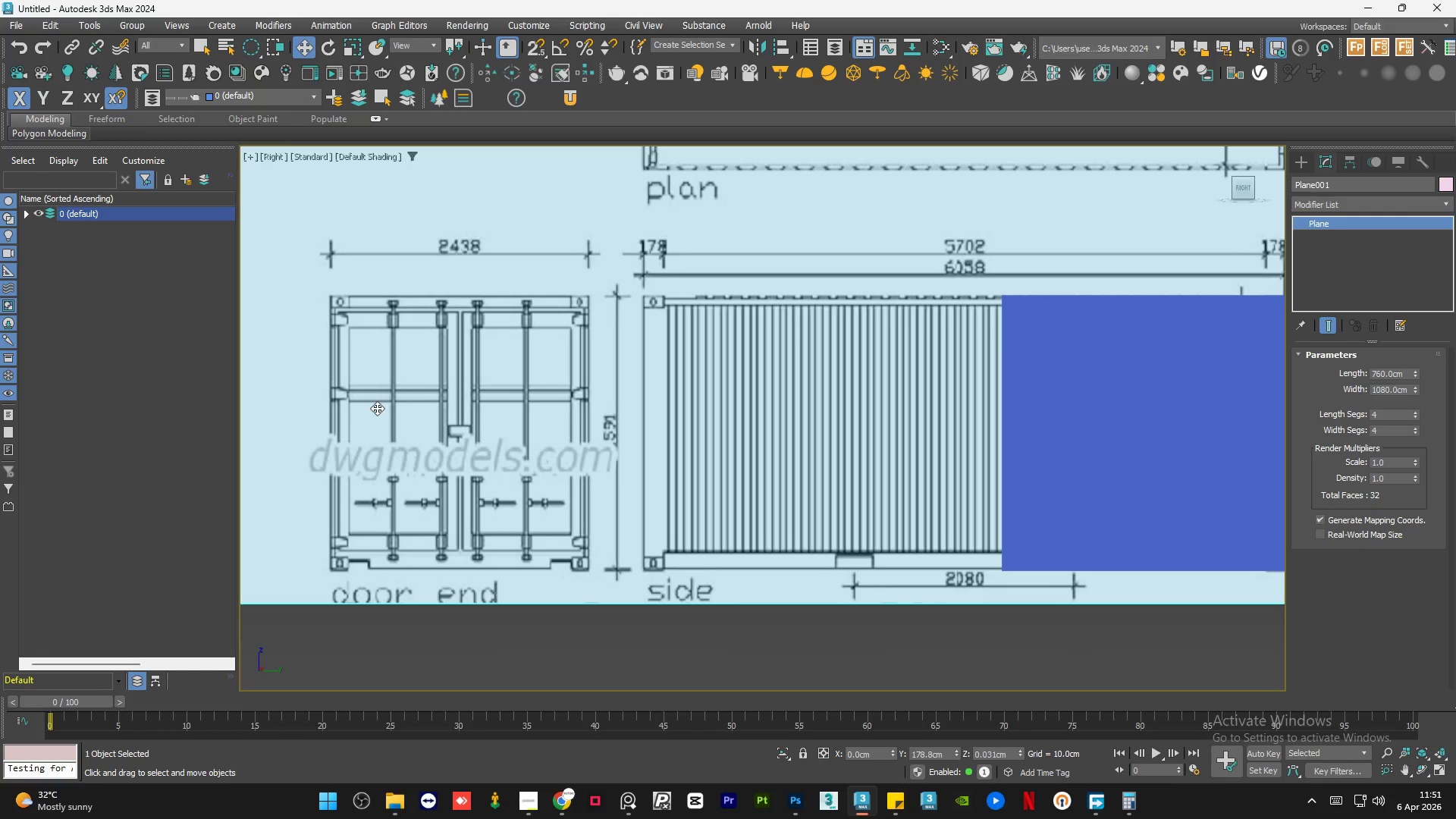 
wait(6.06)
 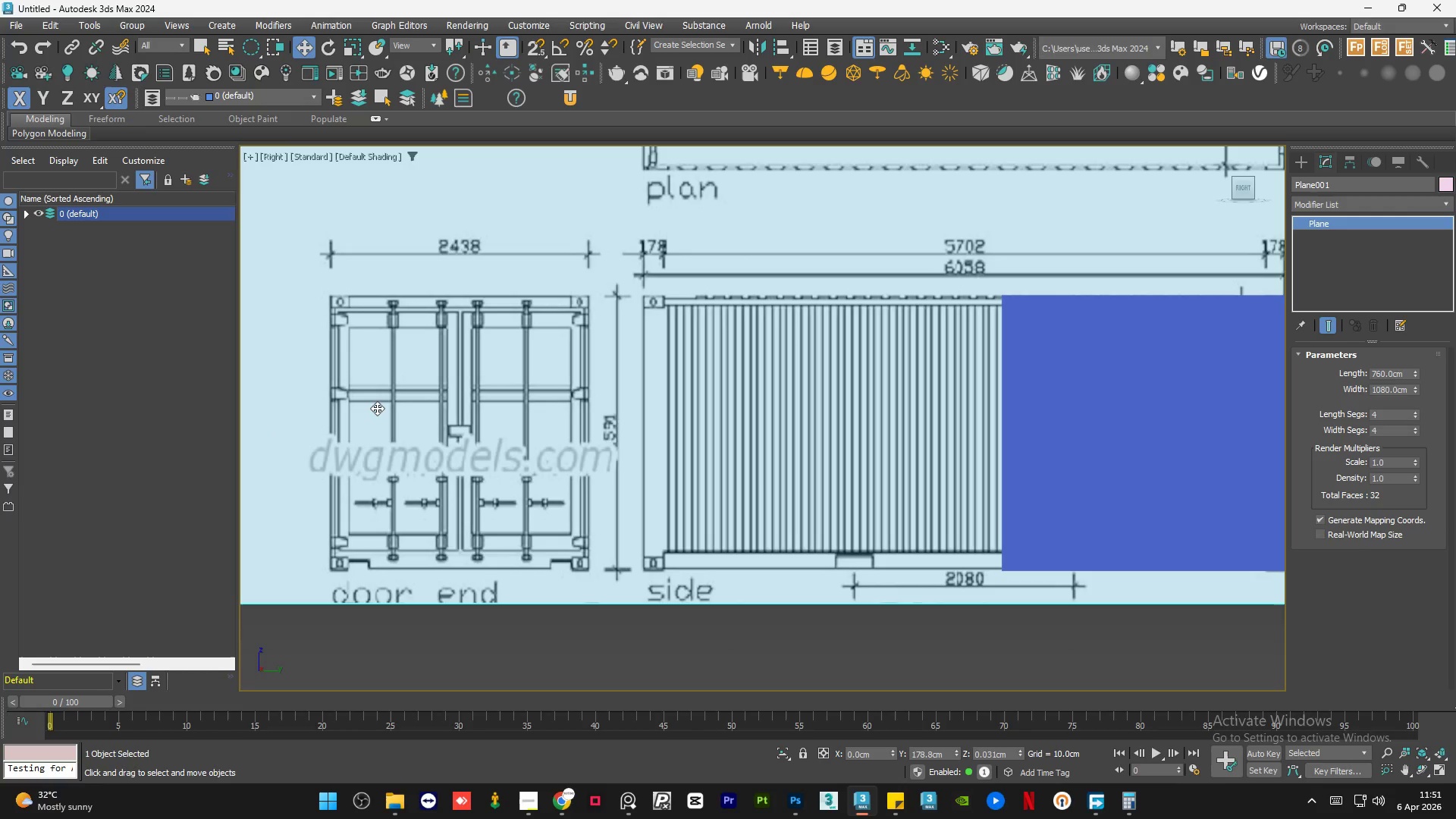 
scroll: coordinate [377, 408], scroll_direction: down, amount: 3.0
 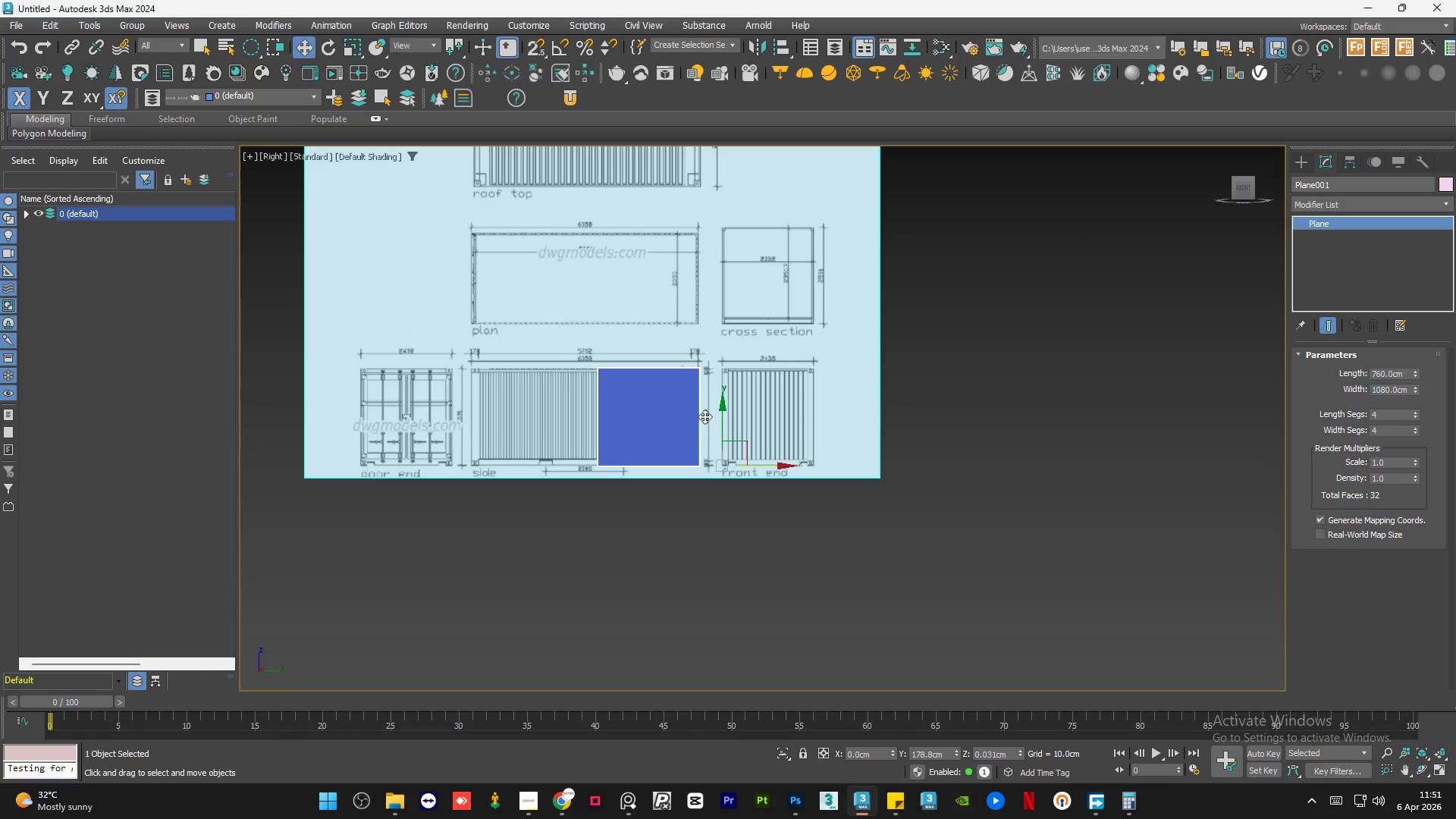 
scroll: coordinate [748, 402], scroll_direction: up, amount: 4.0
 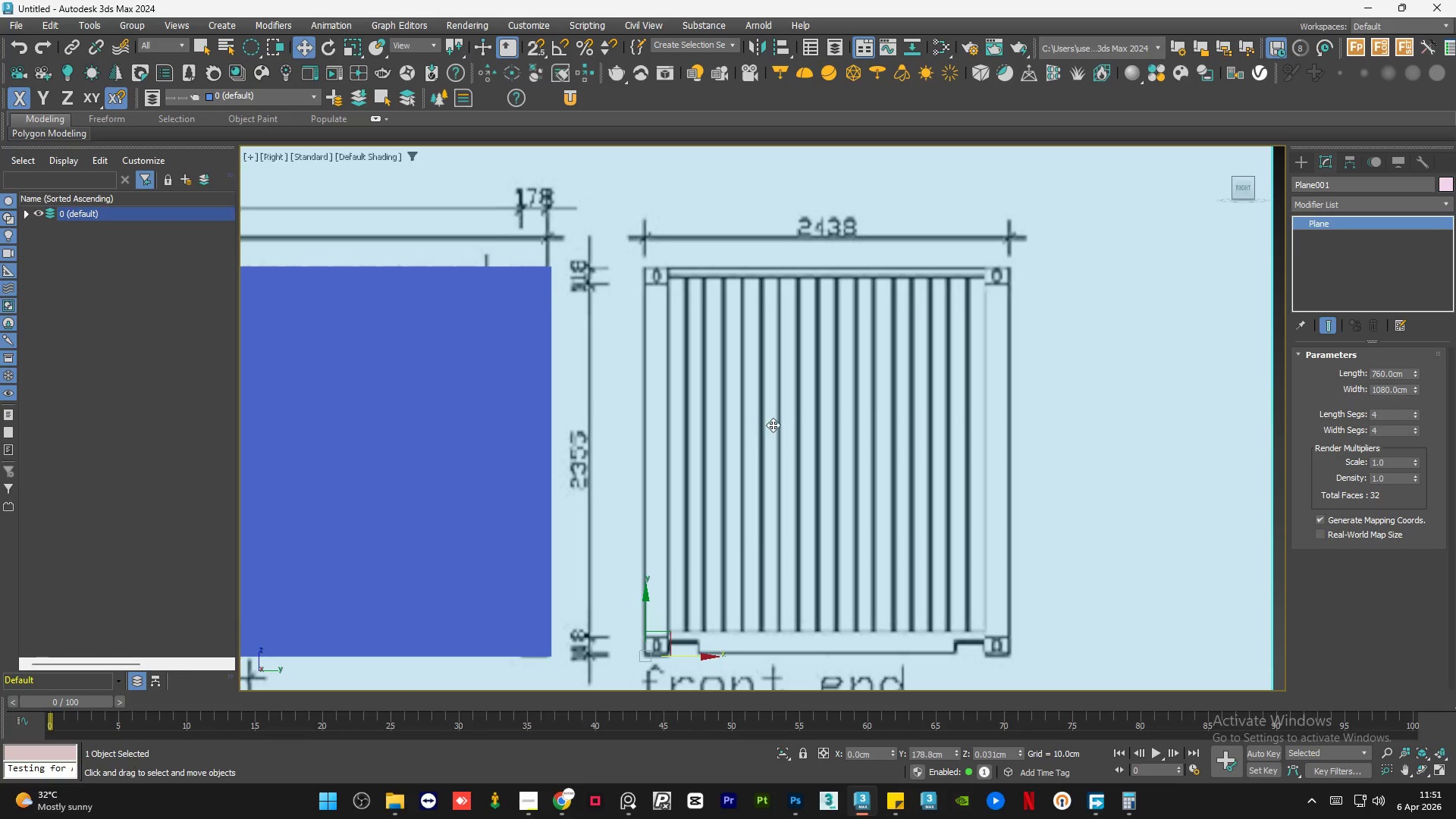 
scroll: coordinate [773, 425], scroll_direction: down, amount: 2.0
 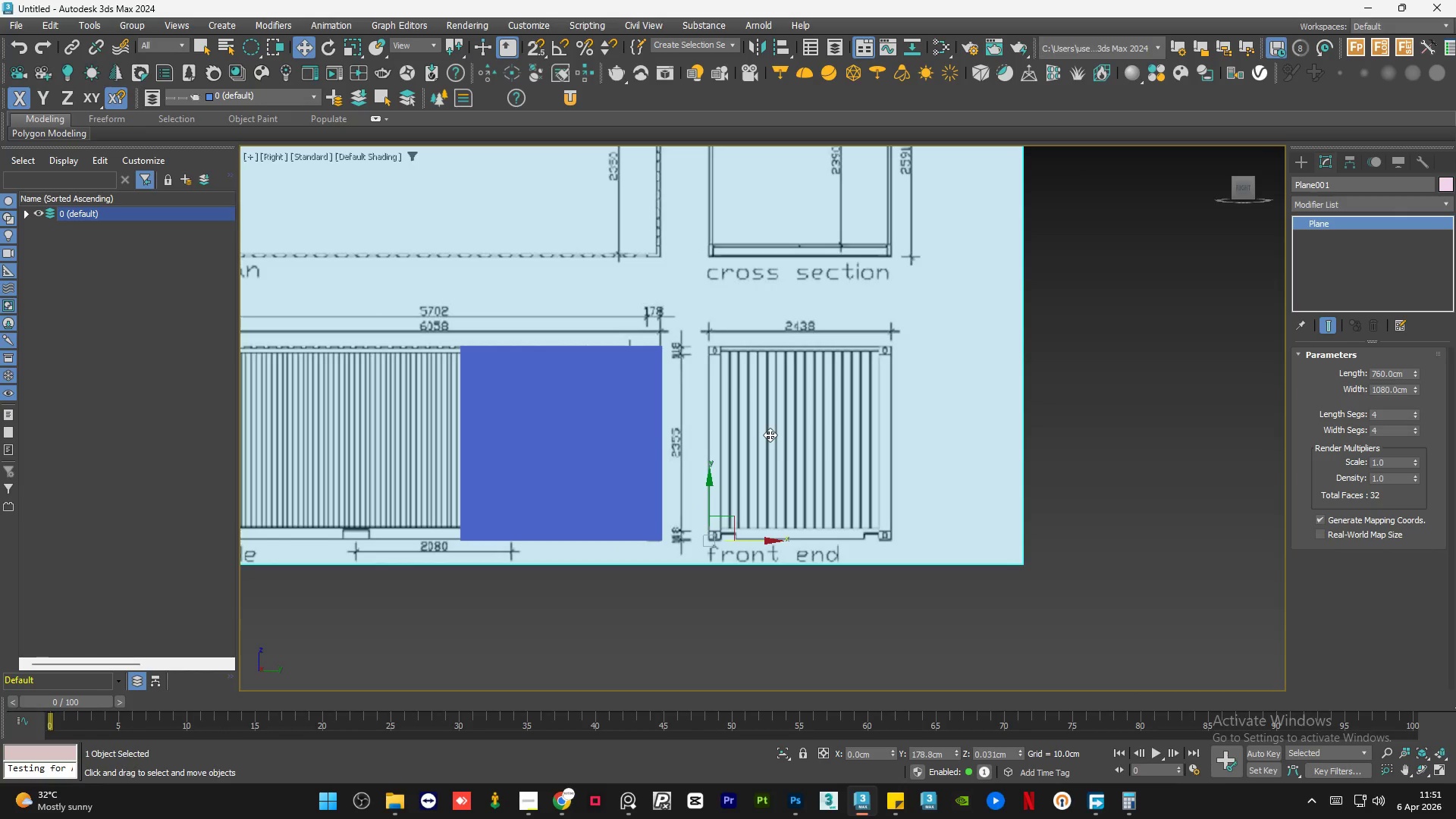 
hold_key(key=AltLeft, duration=1.52)
scroll: coordinate [853, 501], scroll_direction: down, amount: 3.0
 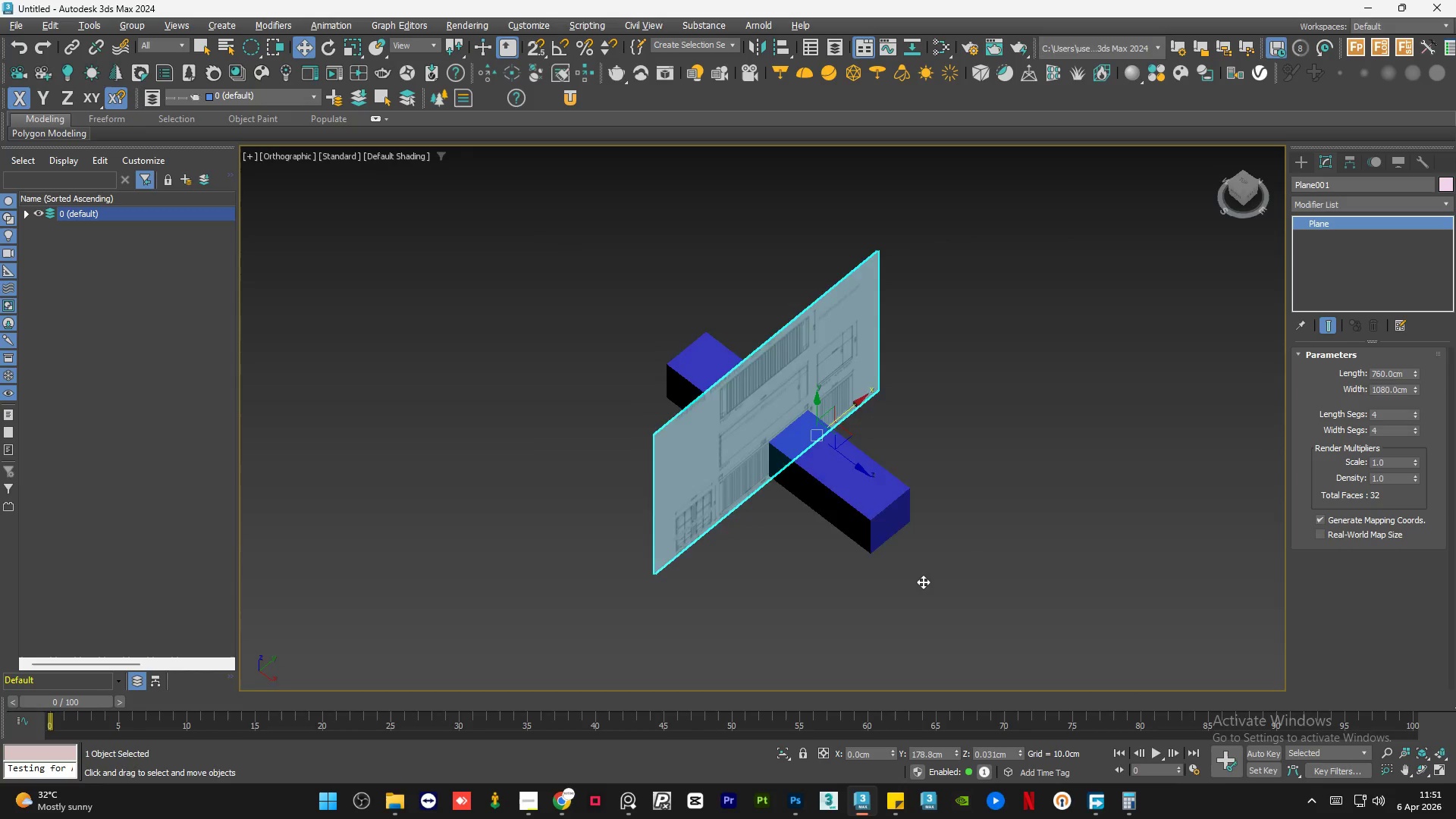 
key(Alt+AltLeft)
 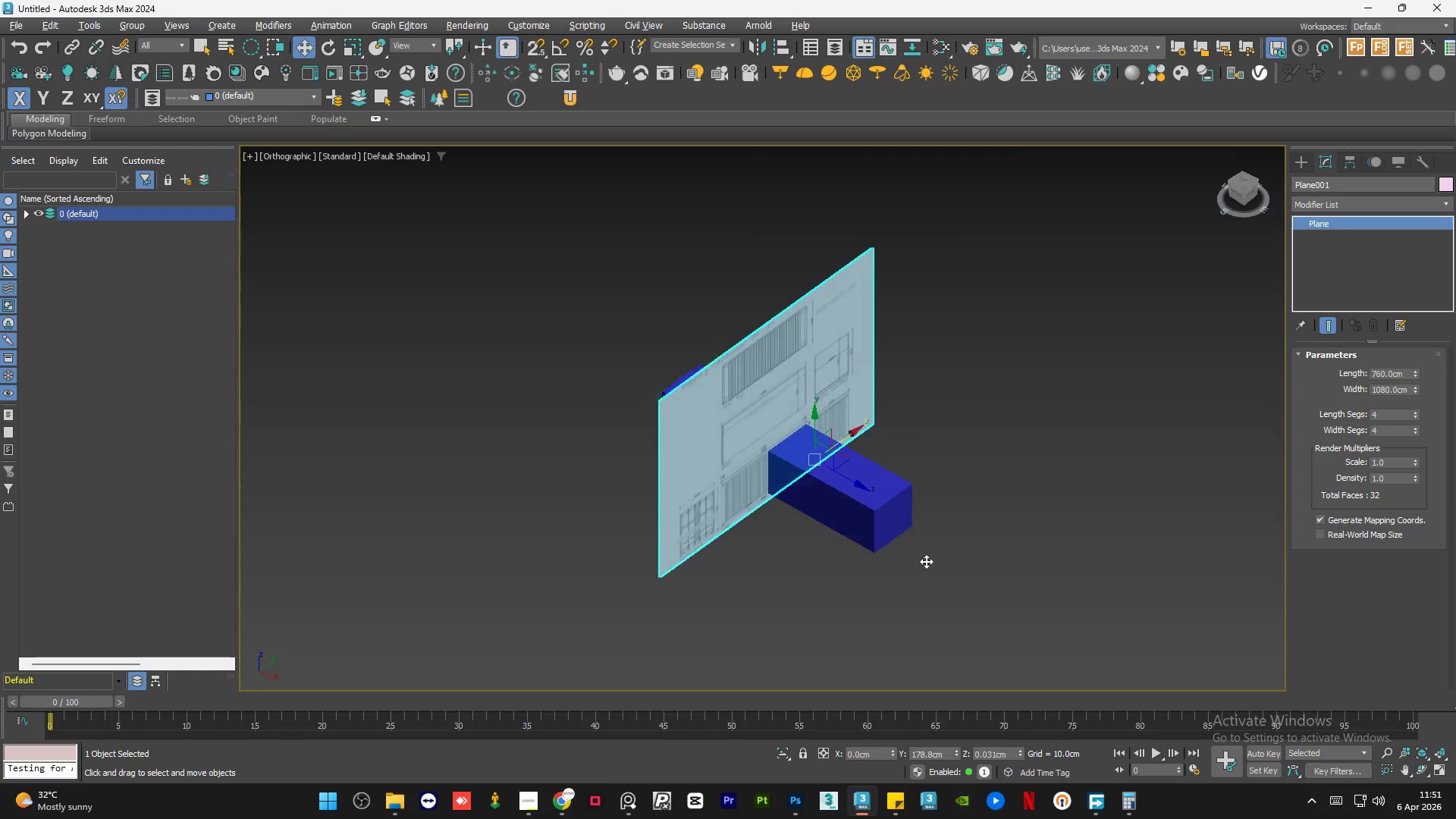 
key(Alt+AltLeft)
 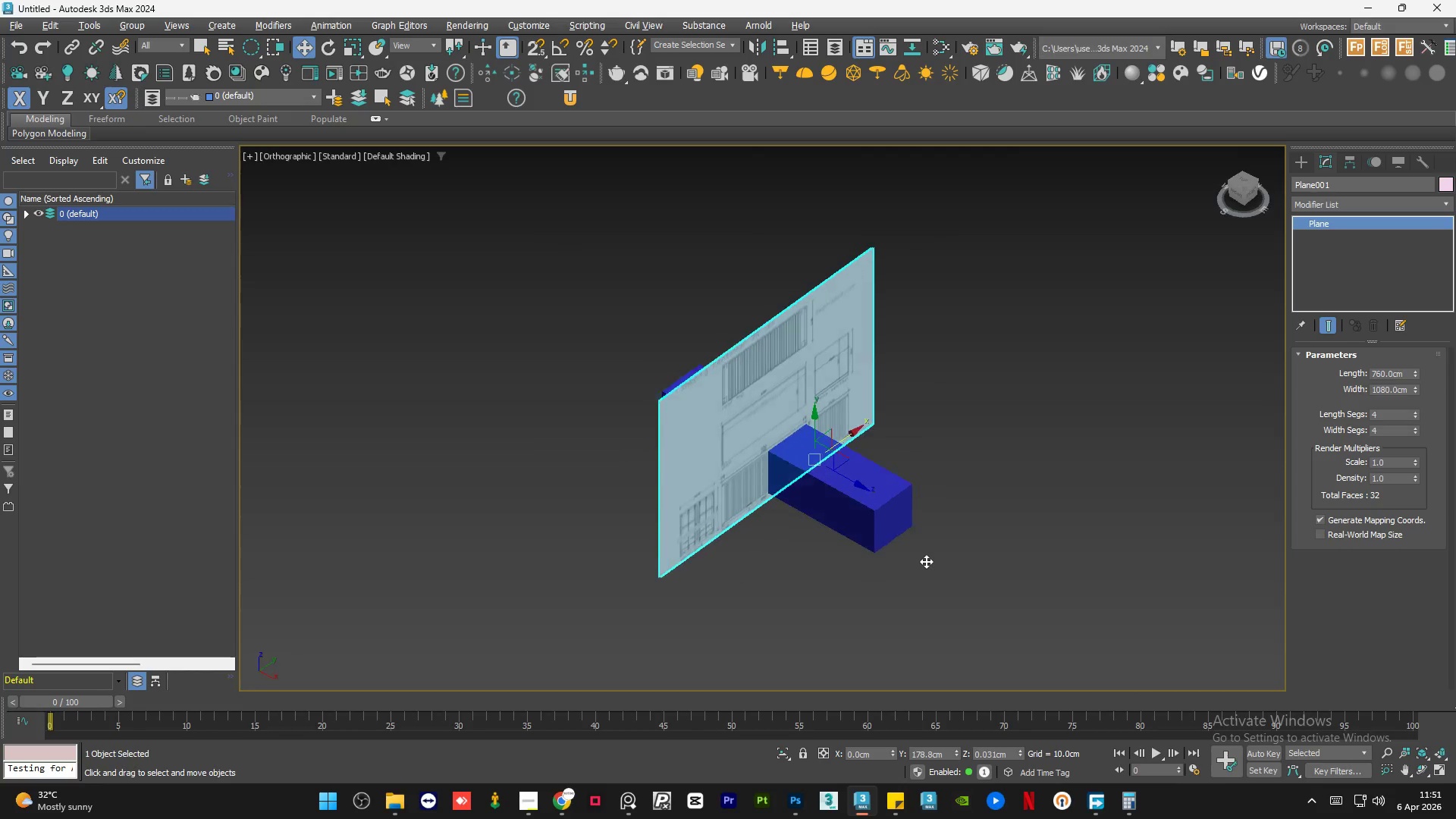 
key(Alt+AltLeft)
 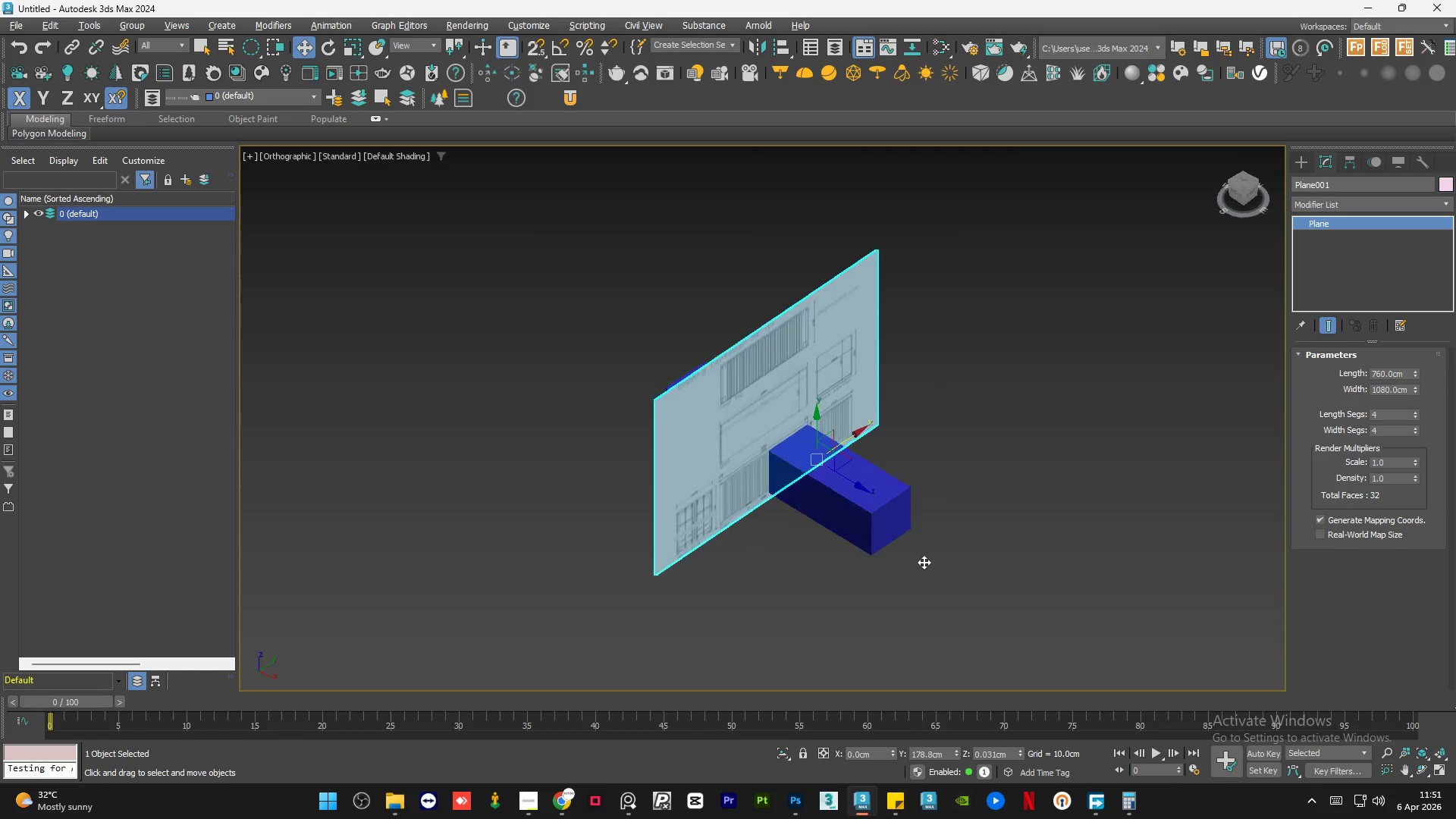 
key(Alt+AltLeft)
 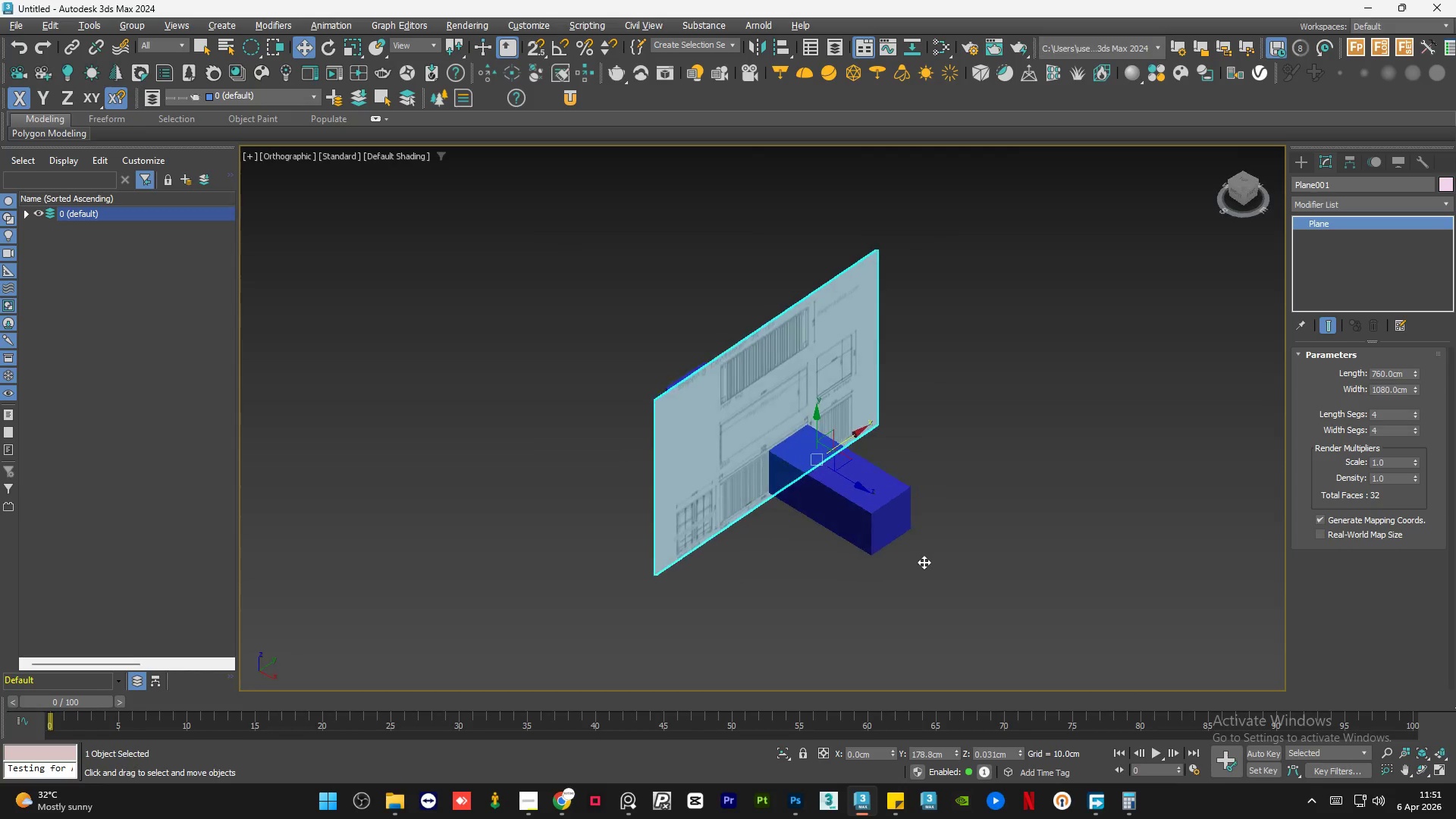 
key(Alt+AltLeft)
 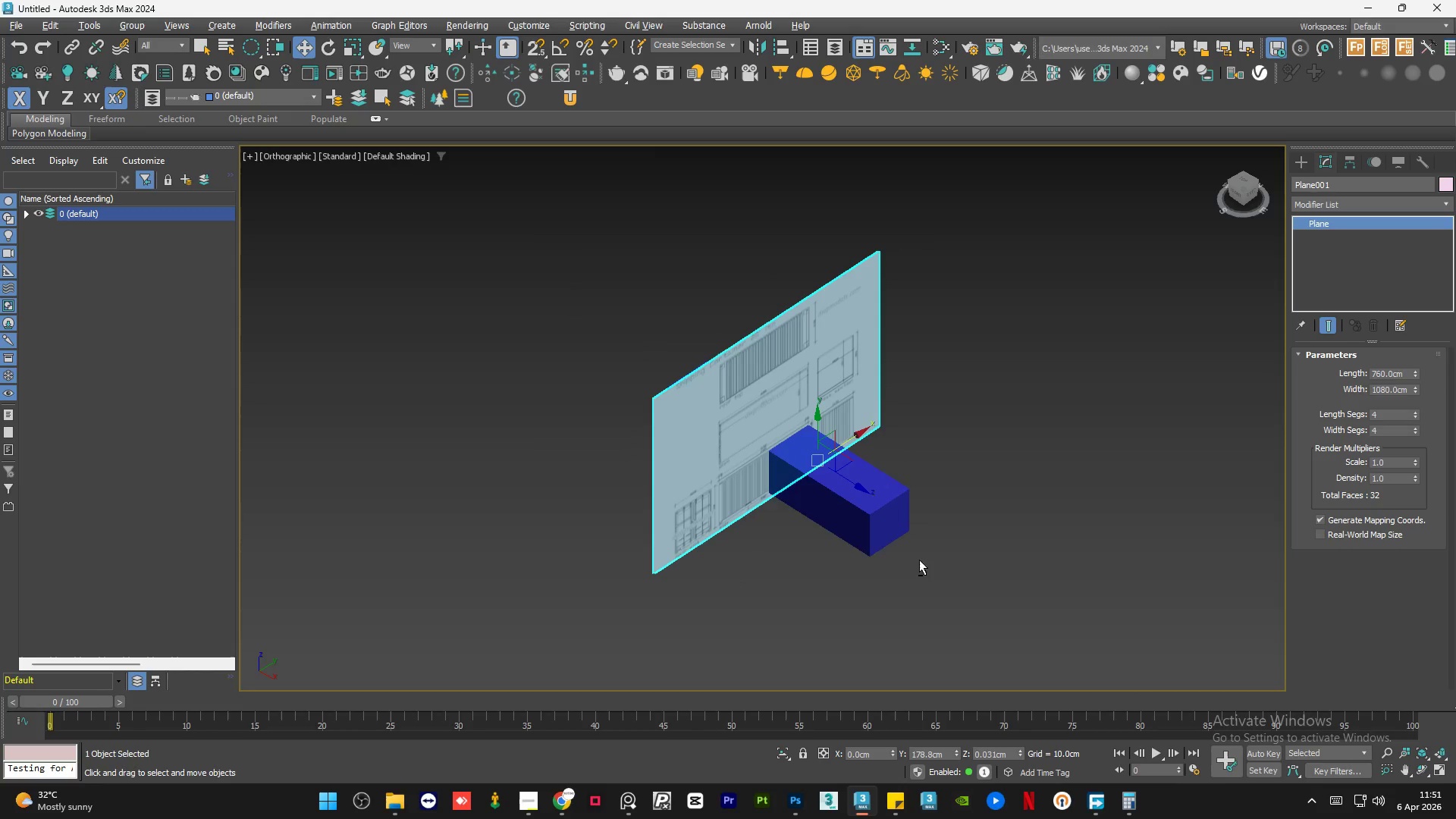 
key(Alt+AltLeft)
 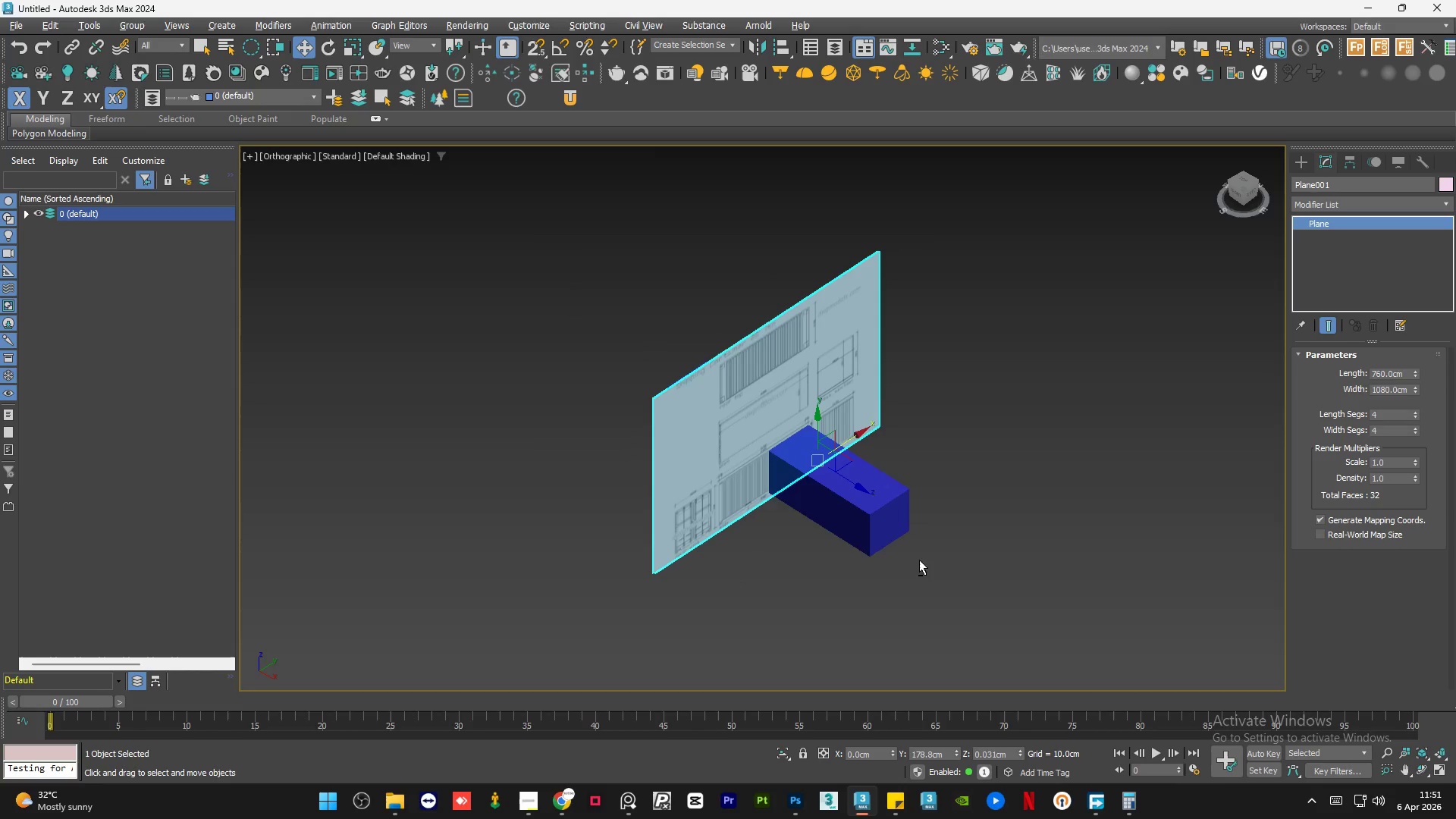 
key(Alt+AltLeft)
 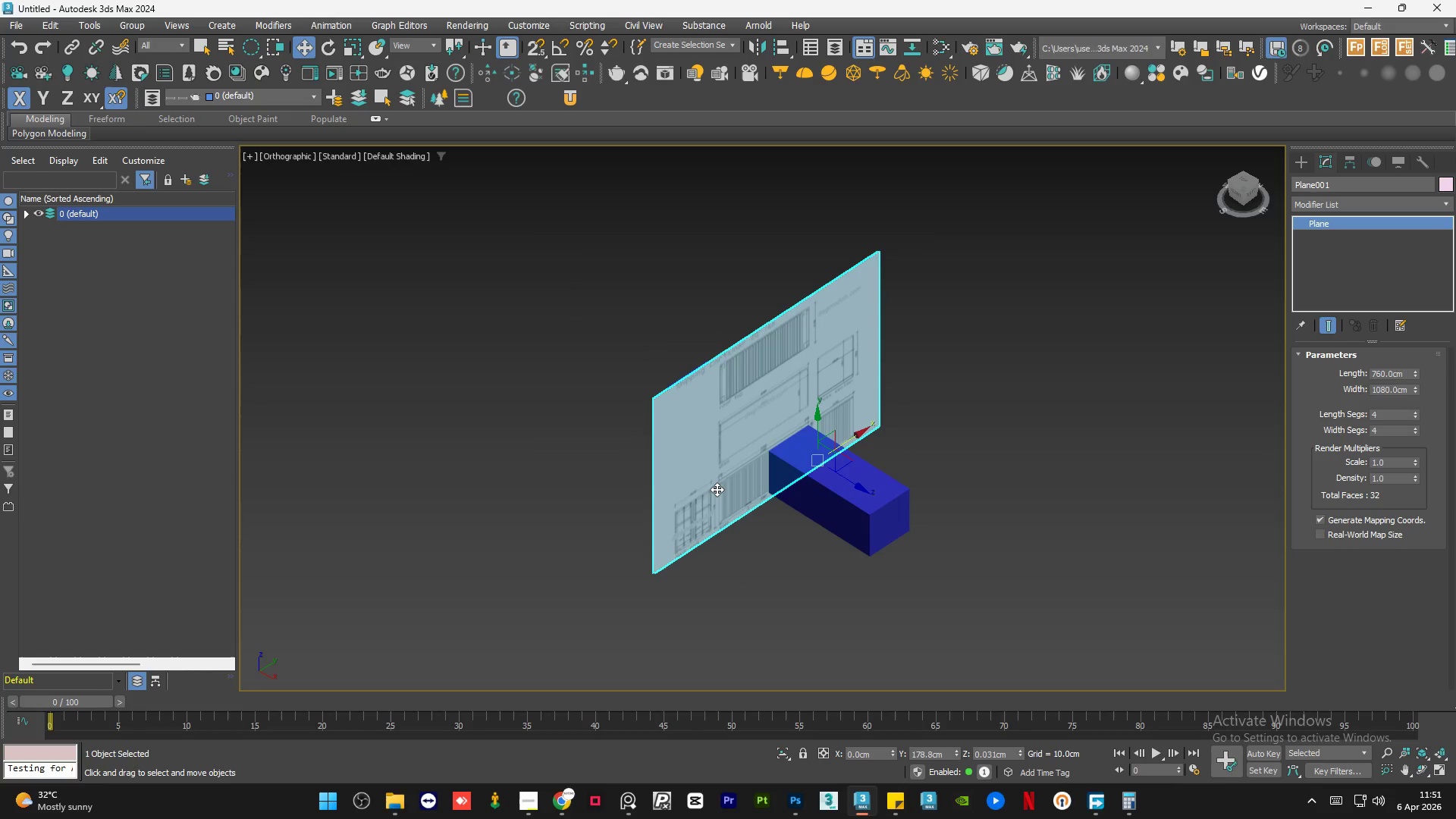 
left_click([717, 489])
 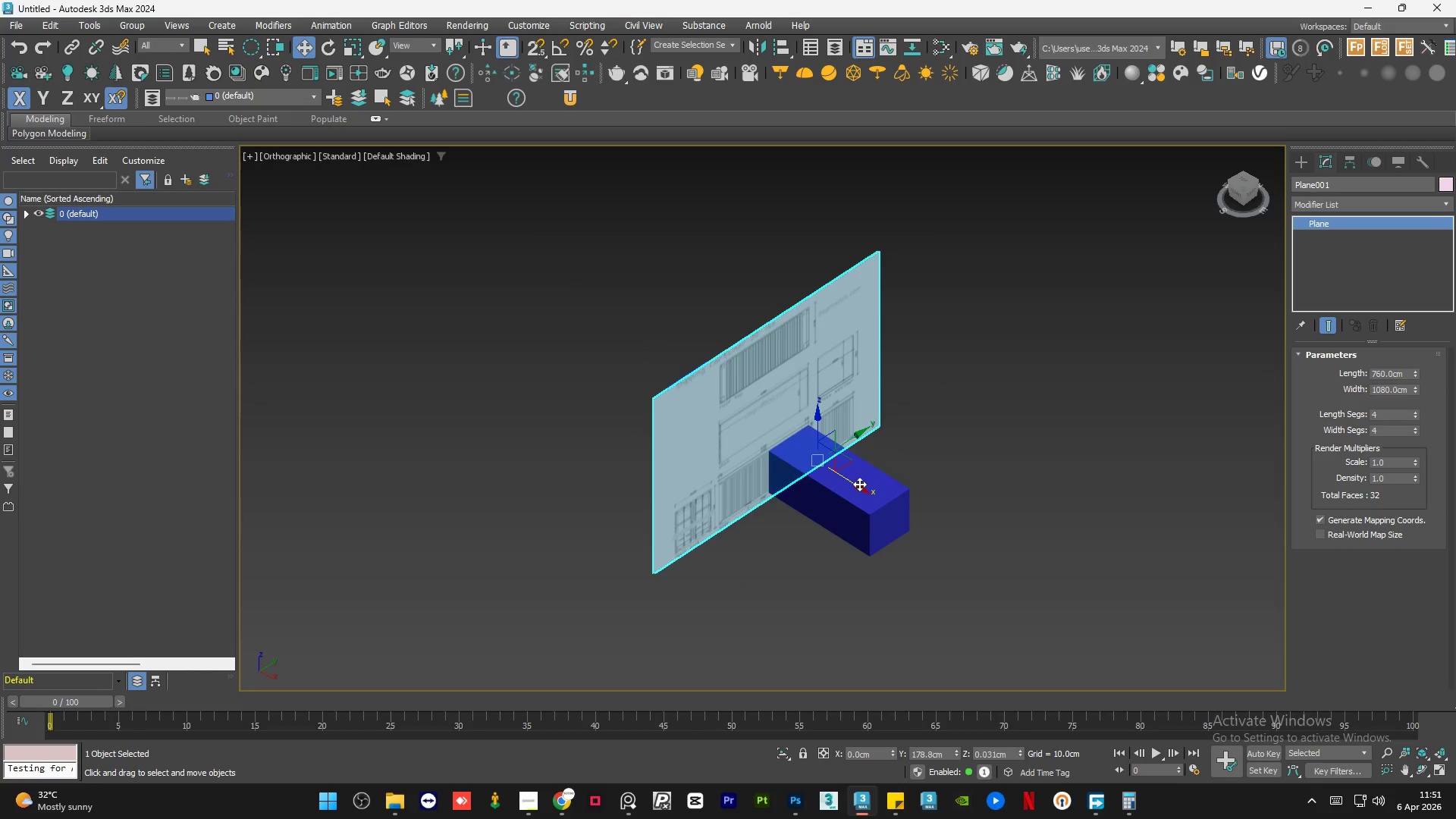 
left_click_drag(start_coordinate=[859, 483], to_coordinate=[717, 419])
 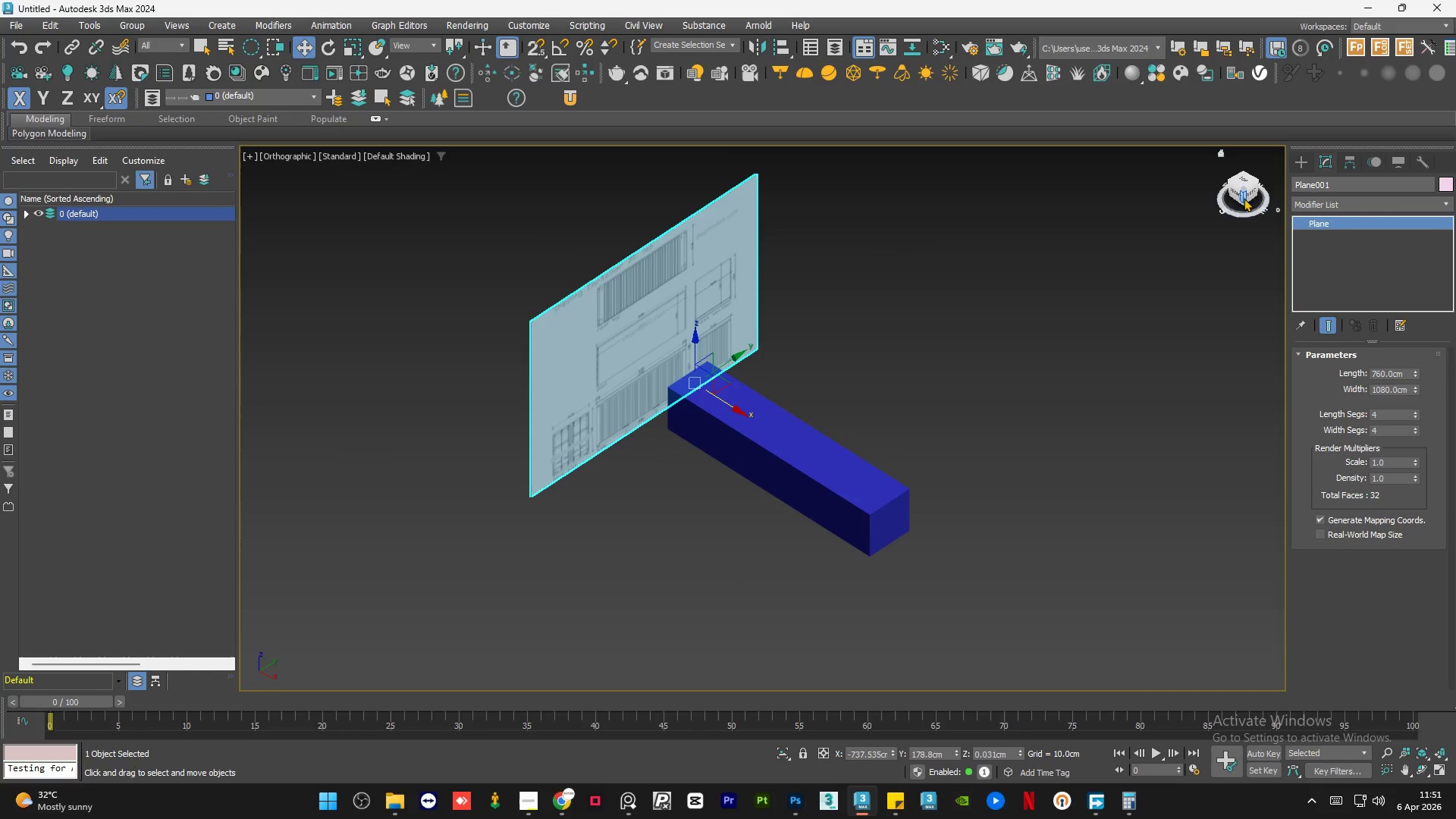 
left_click([1254, 193])
 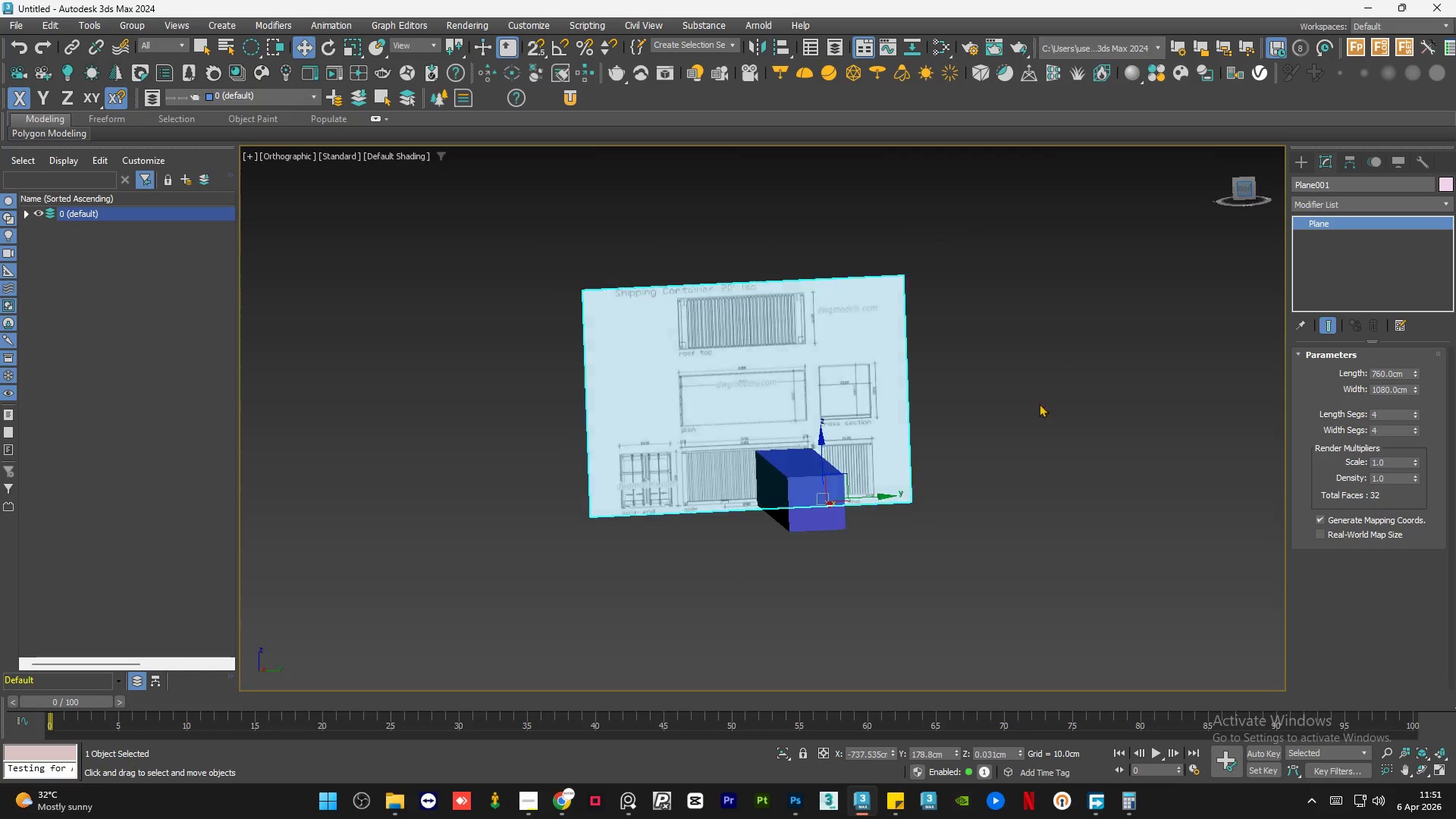 
left_click([1063, 435])
 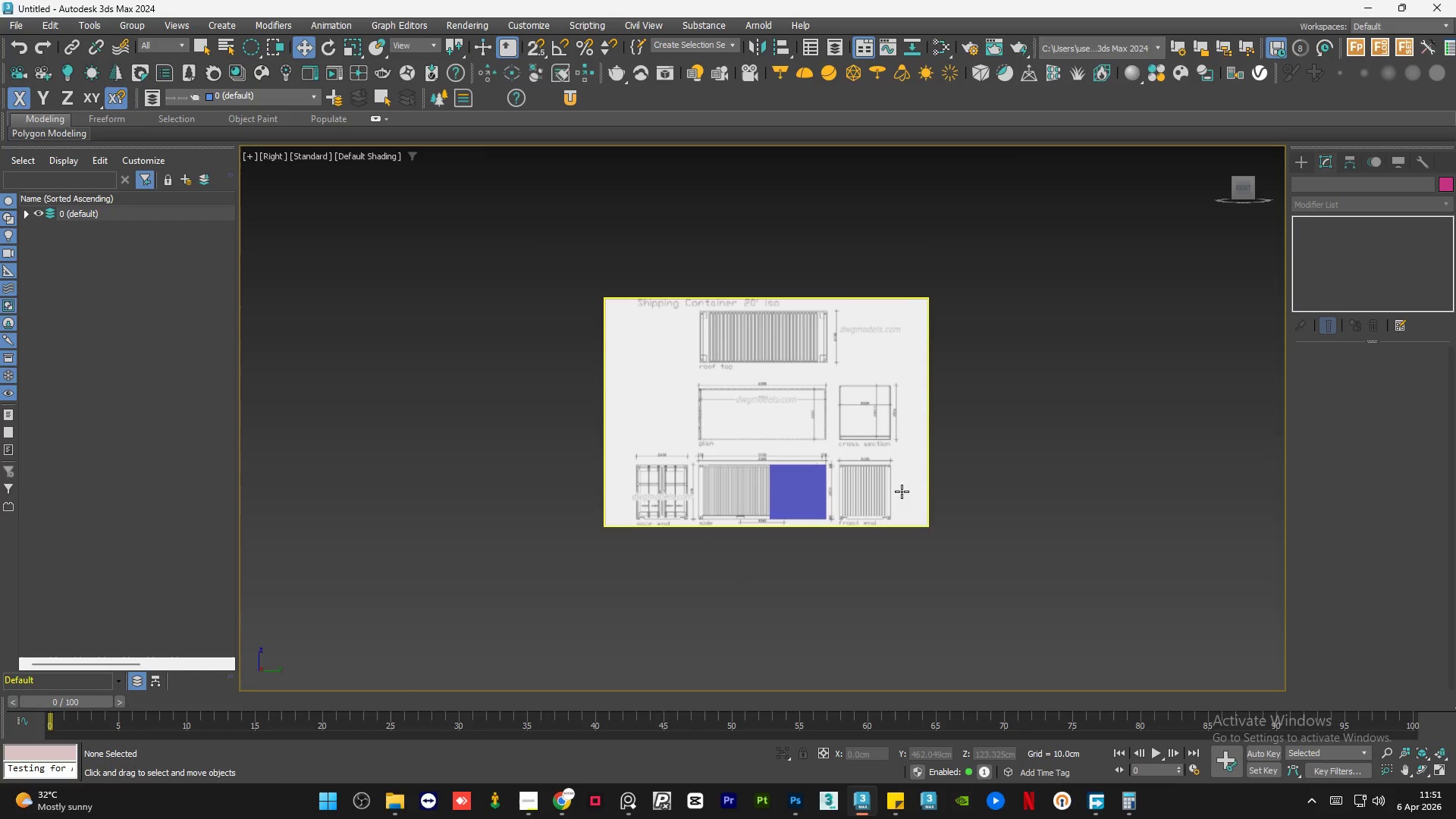 
scroll: coordinate [770, 482], scroll_direction: up, amount: 5.0
 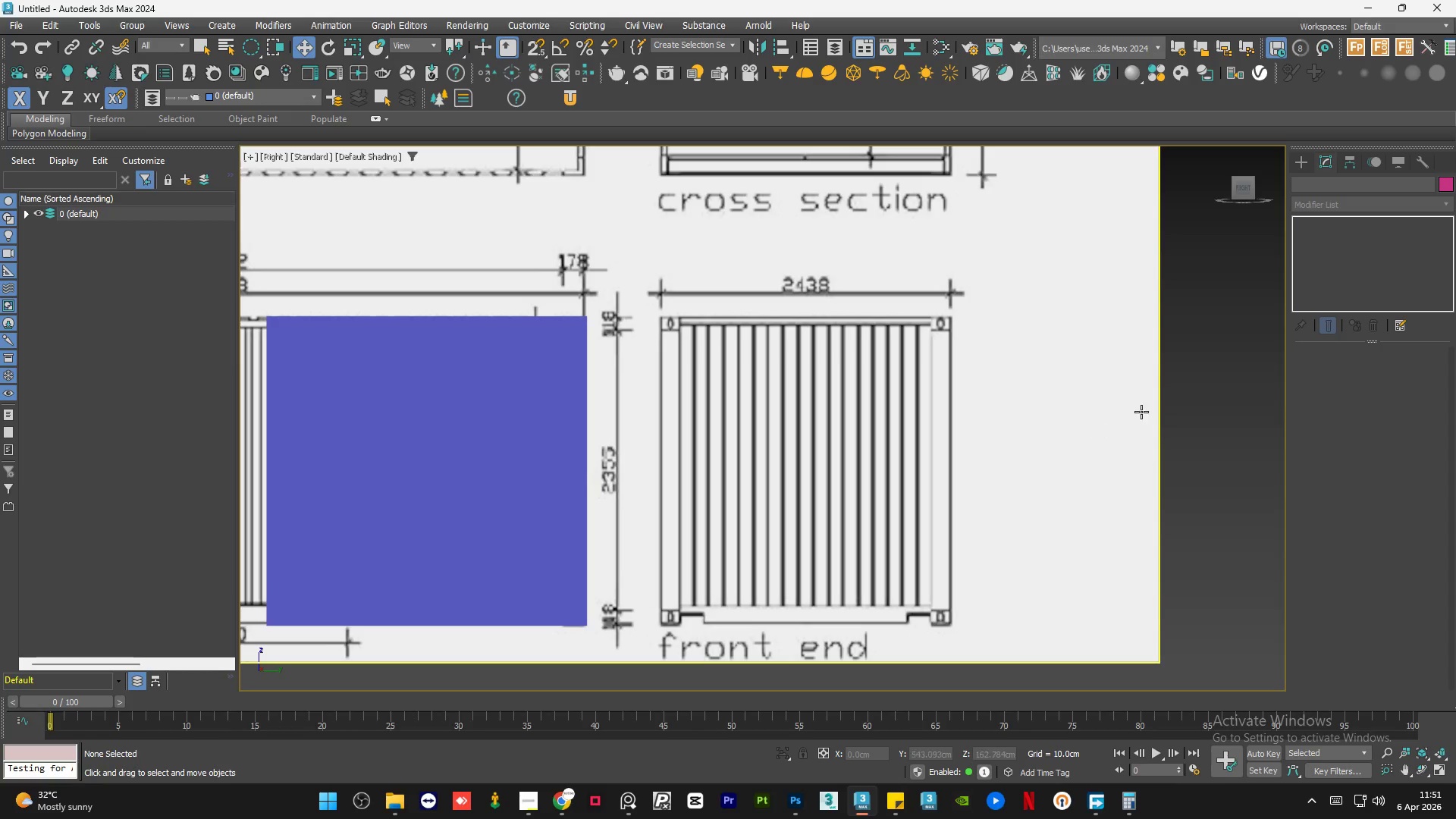 
left_click([1190, 421])
 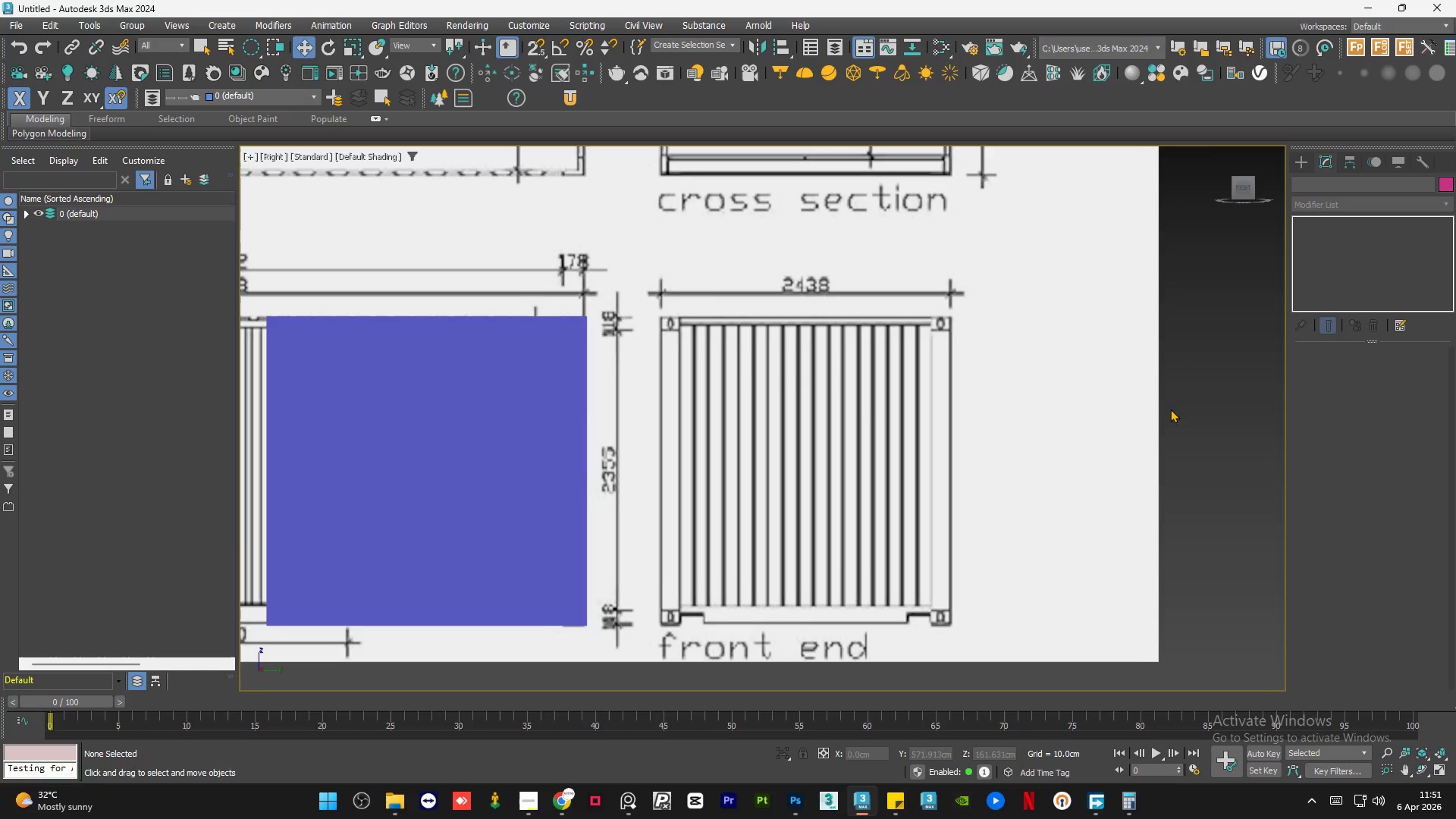 
scroll: coordinate [1141, 403], scroll_direction: down, amount: 1.0
 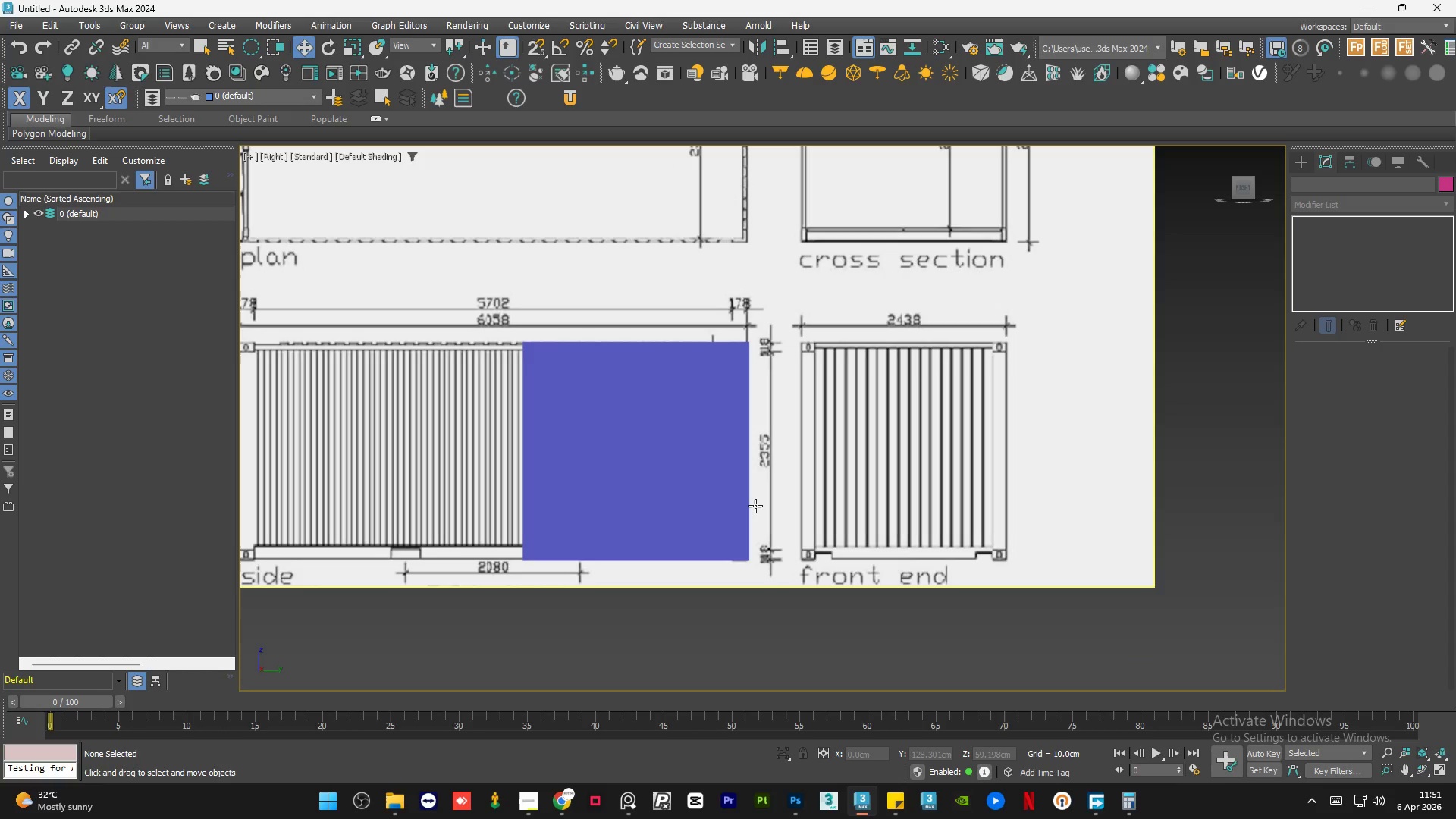 
scroll: coordinate [755, 506], scroll_direction: up, amount: 1.0
 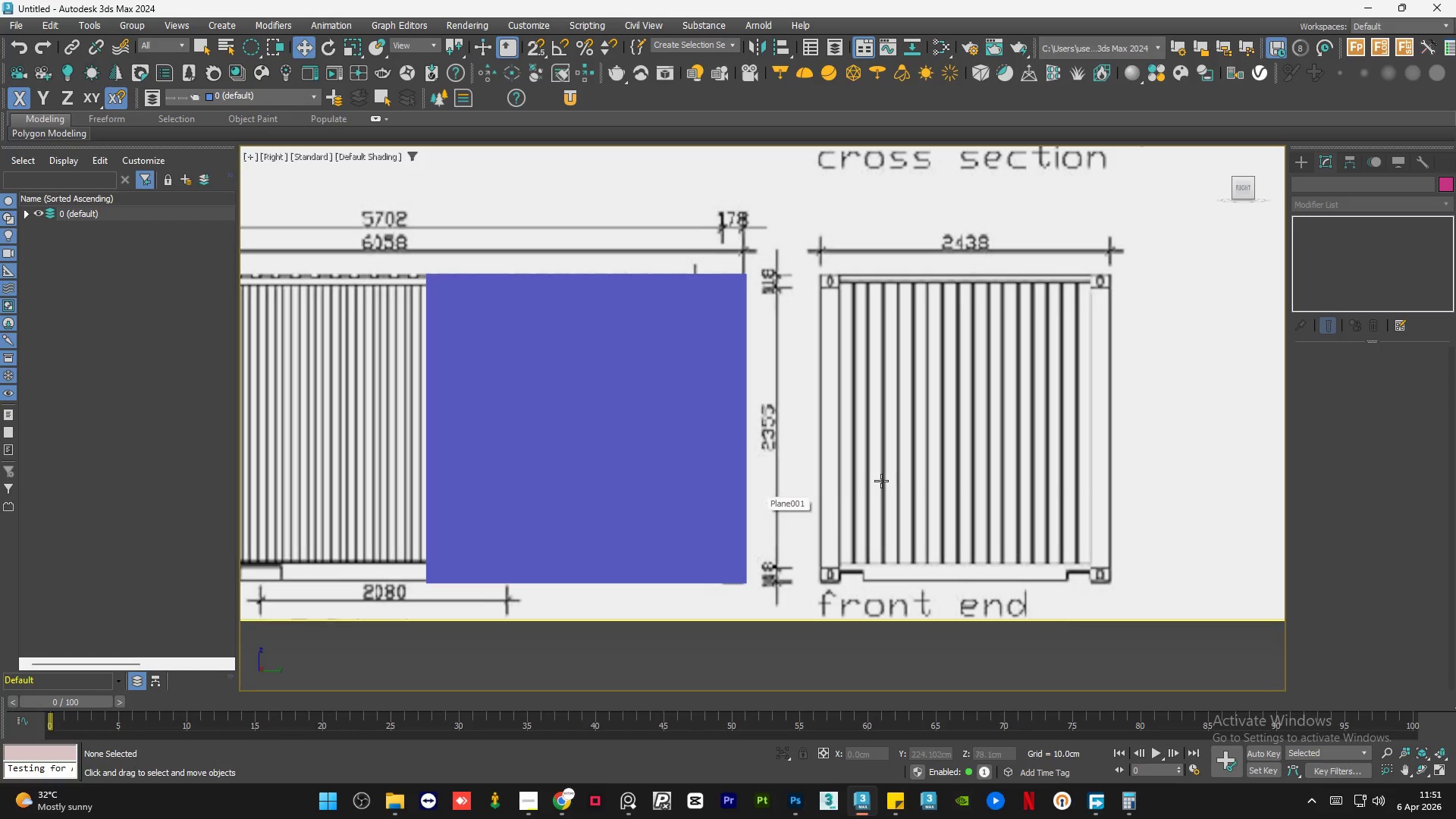 
left_click([883, 480])
 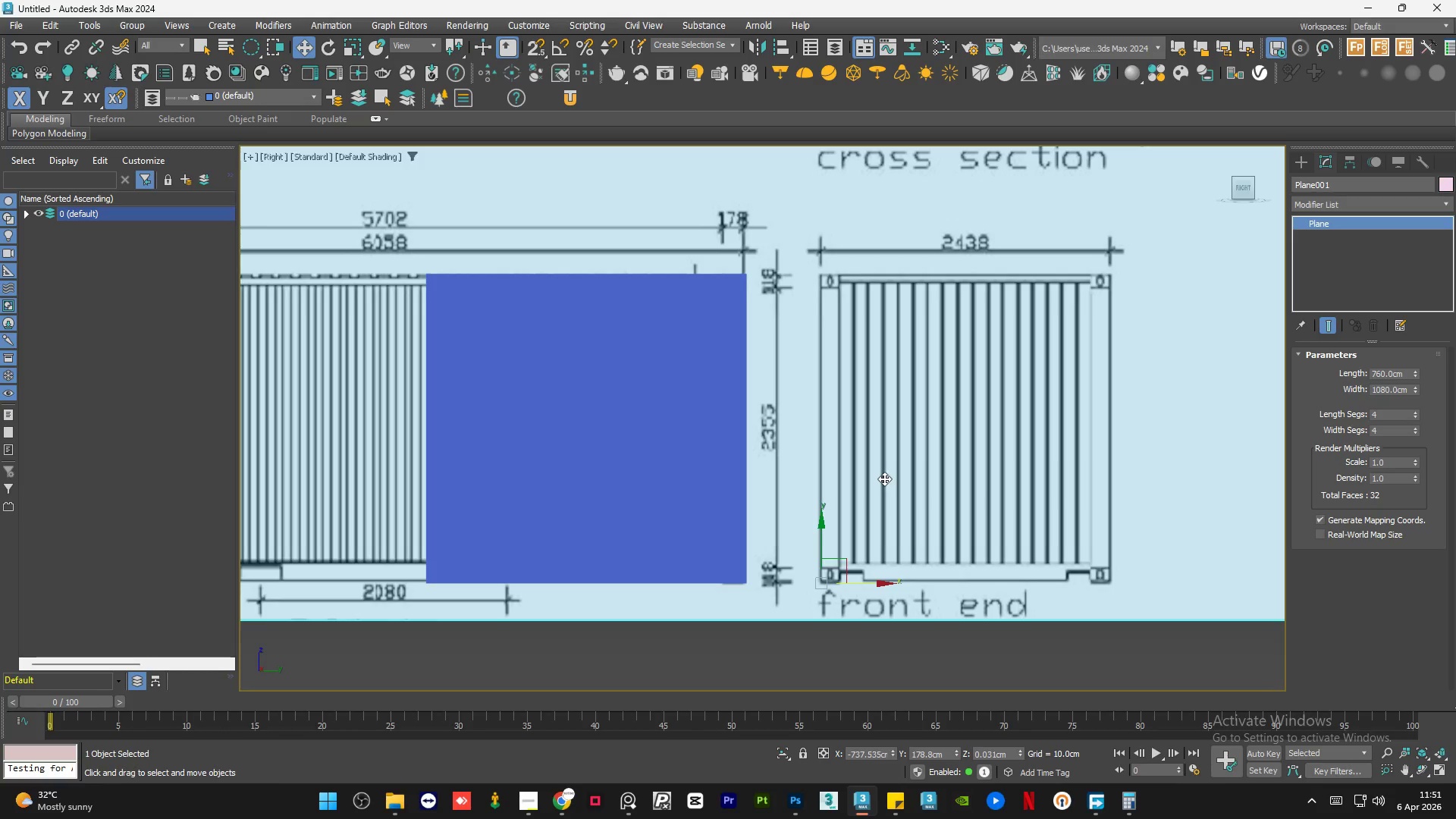 
key(F3)
 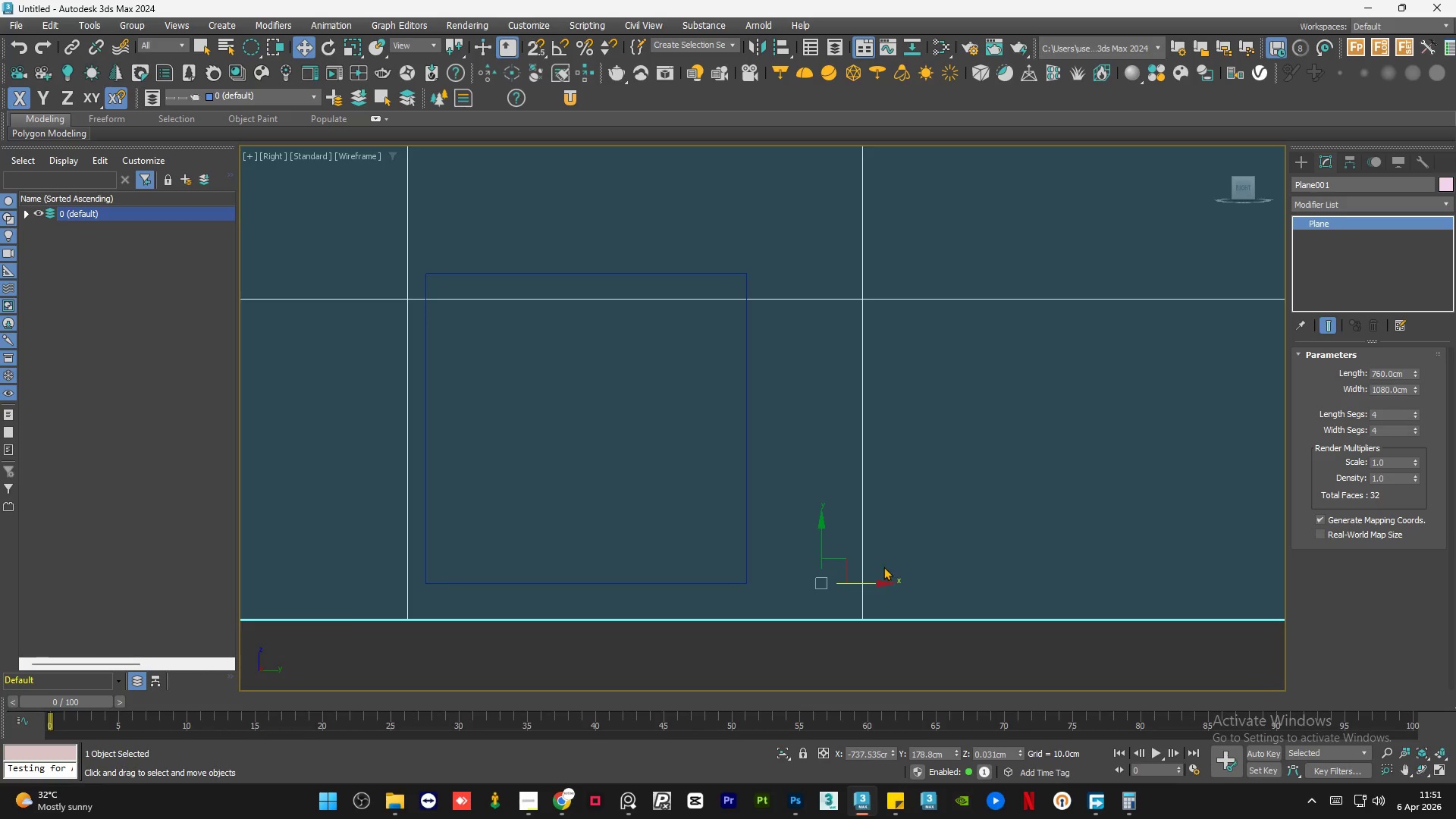 
key(F3)
 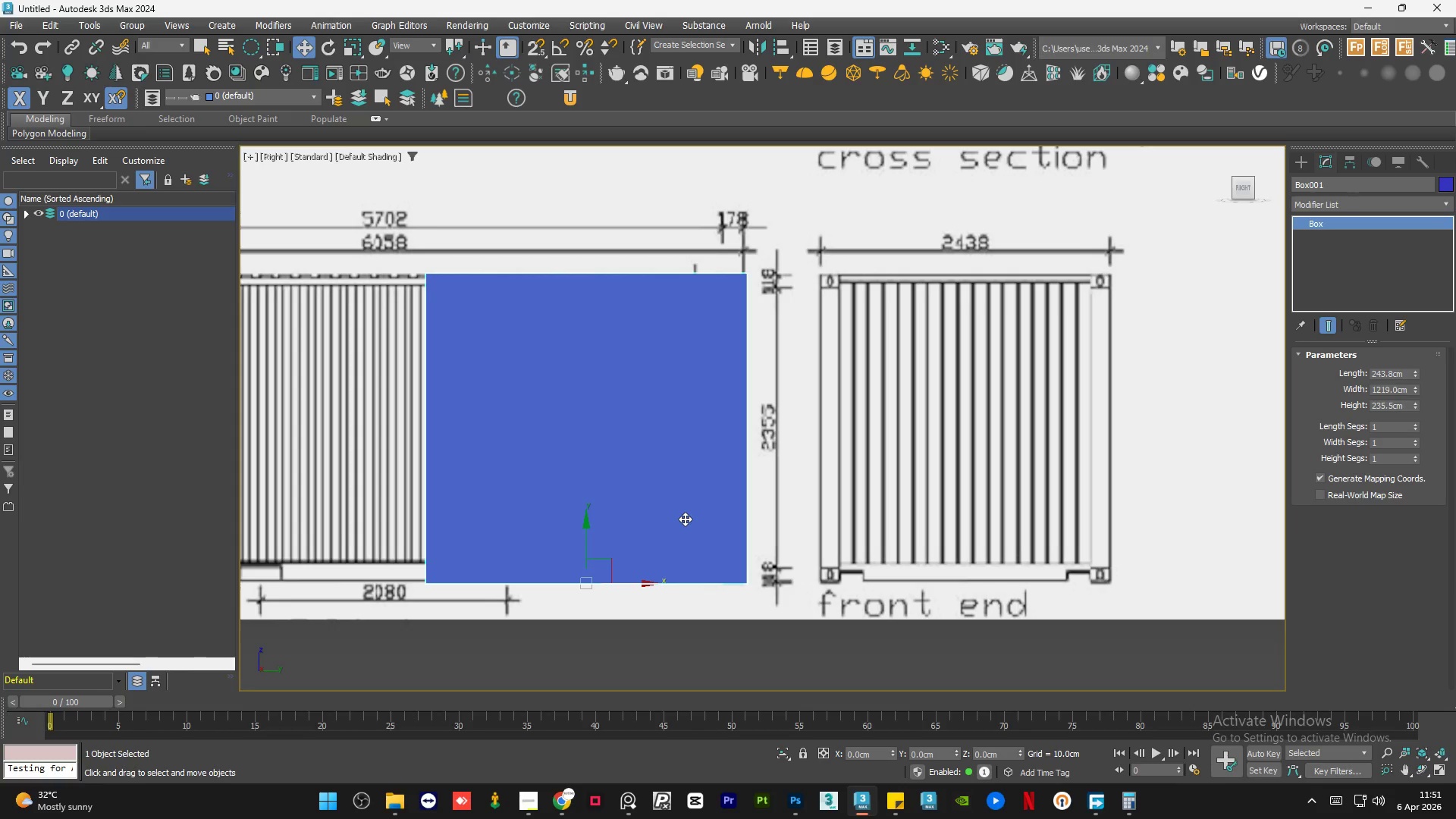 
key(Alt+X)
 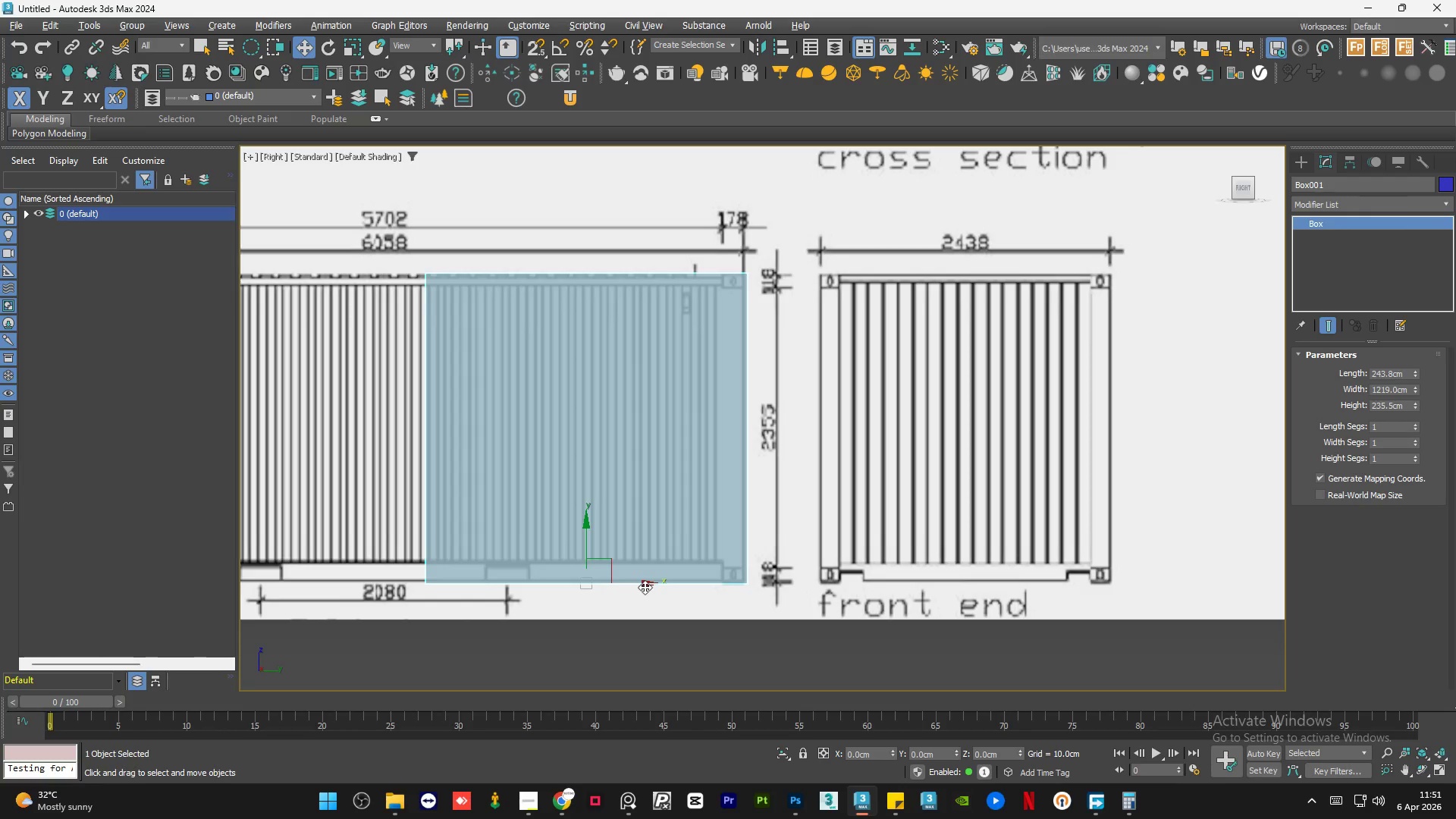 
left_click_drag(start_coordinate=[645, 583], to_coordinate=[642, 579])
 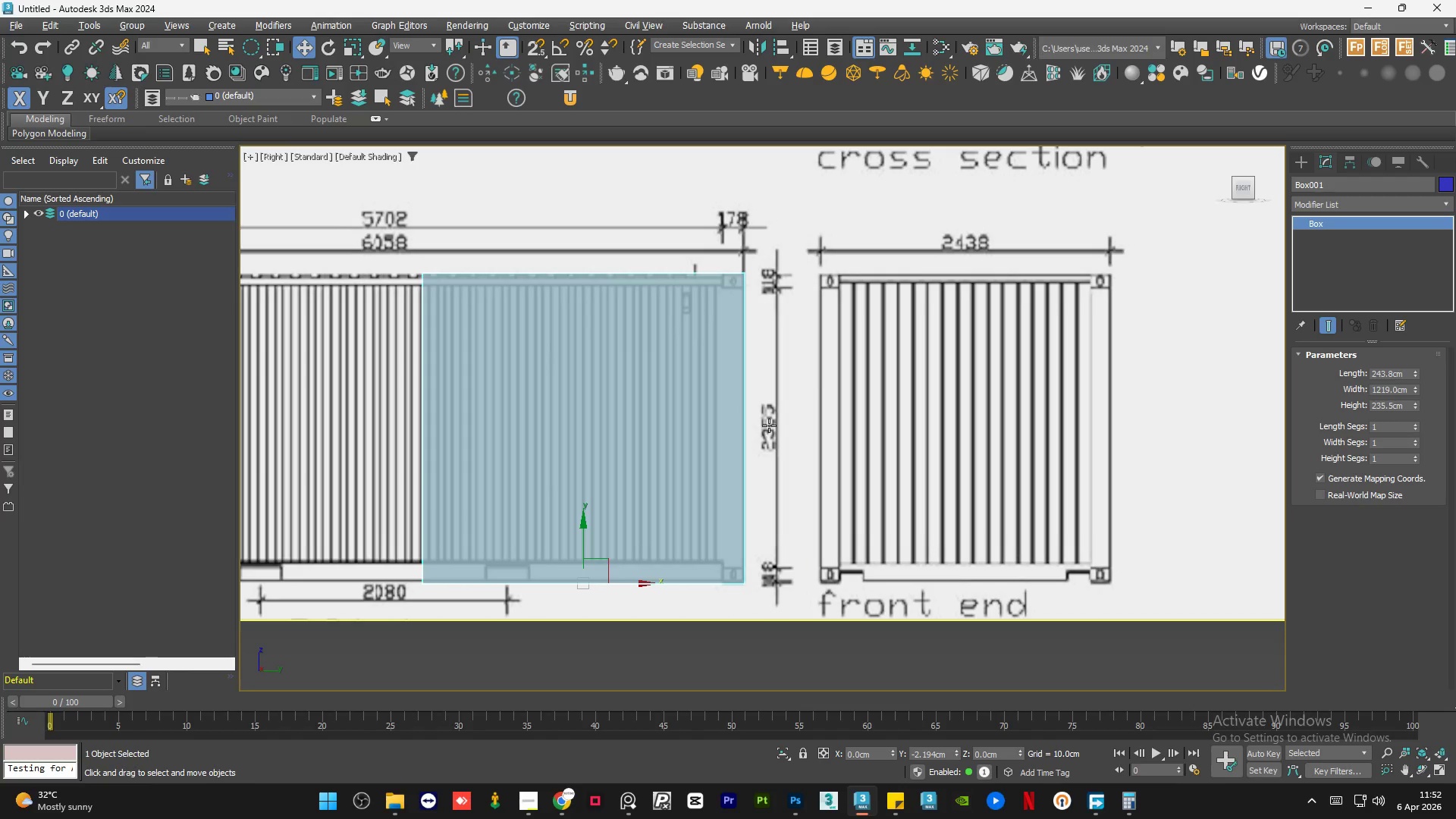 
scroll: coordinate [717, 453], scroll_direction: down, amount: 3.0
 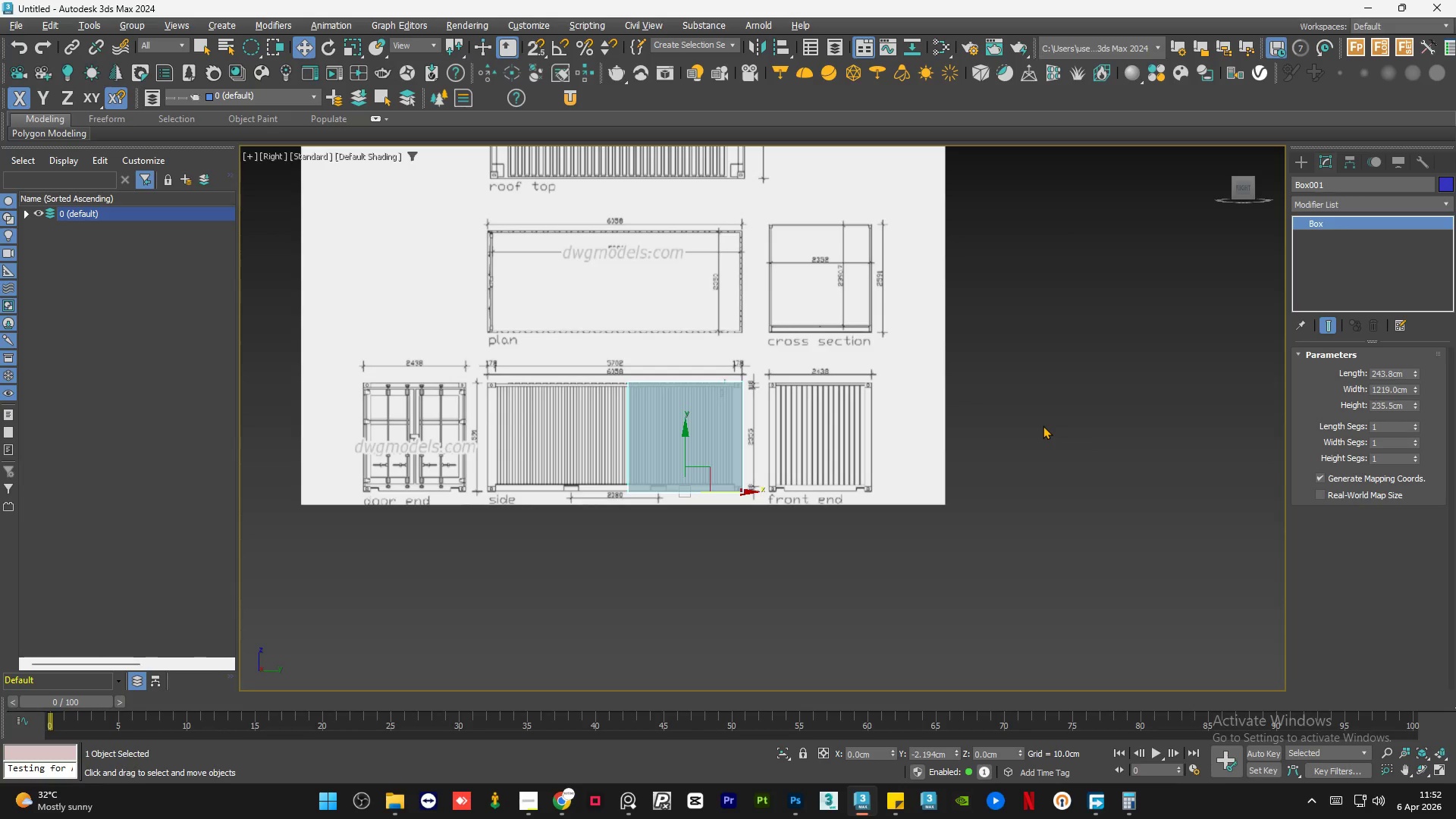 
wait(26.68)
 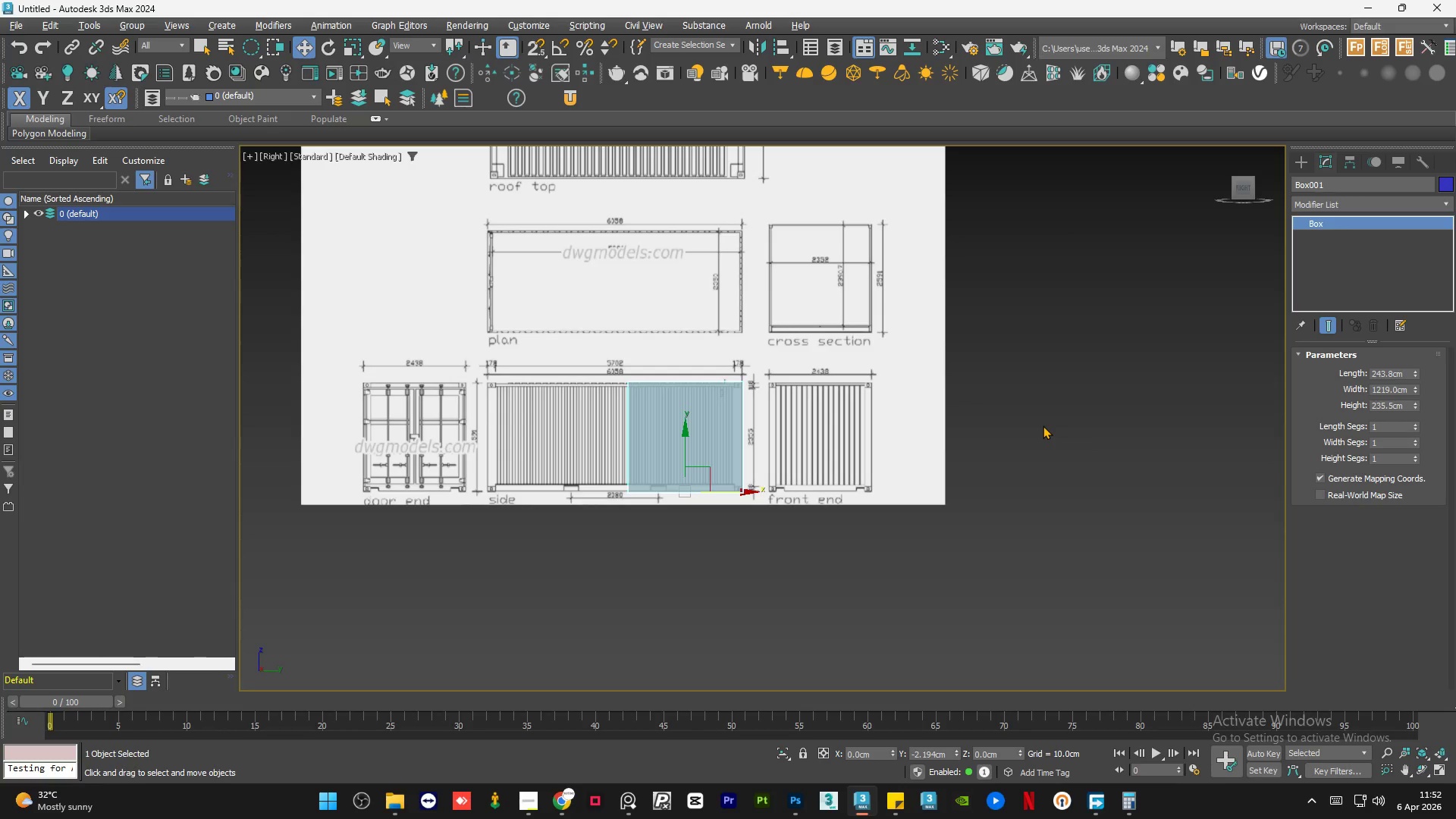 
scroll: coordinate [737, 461], scroll_direction: up, amount: 3.0
 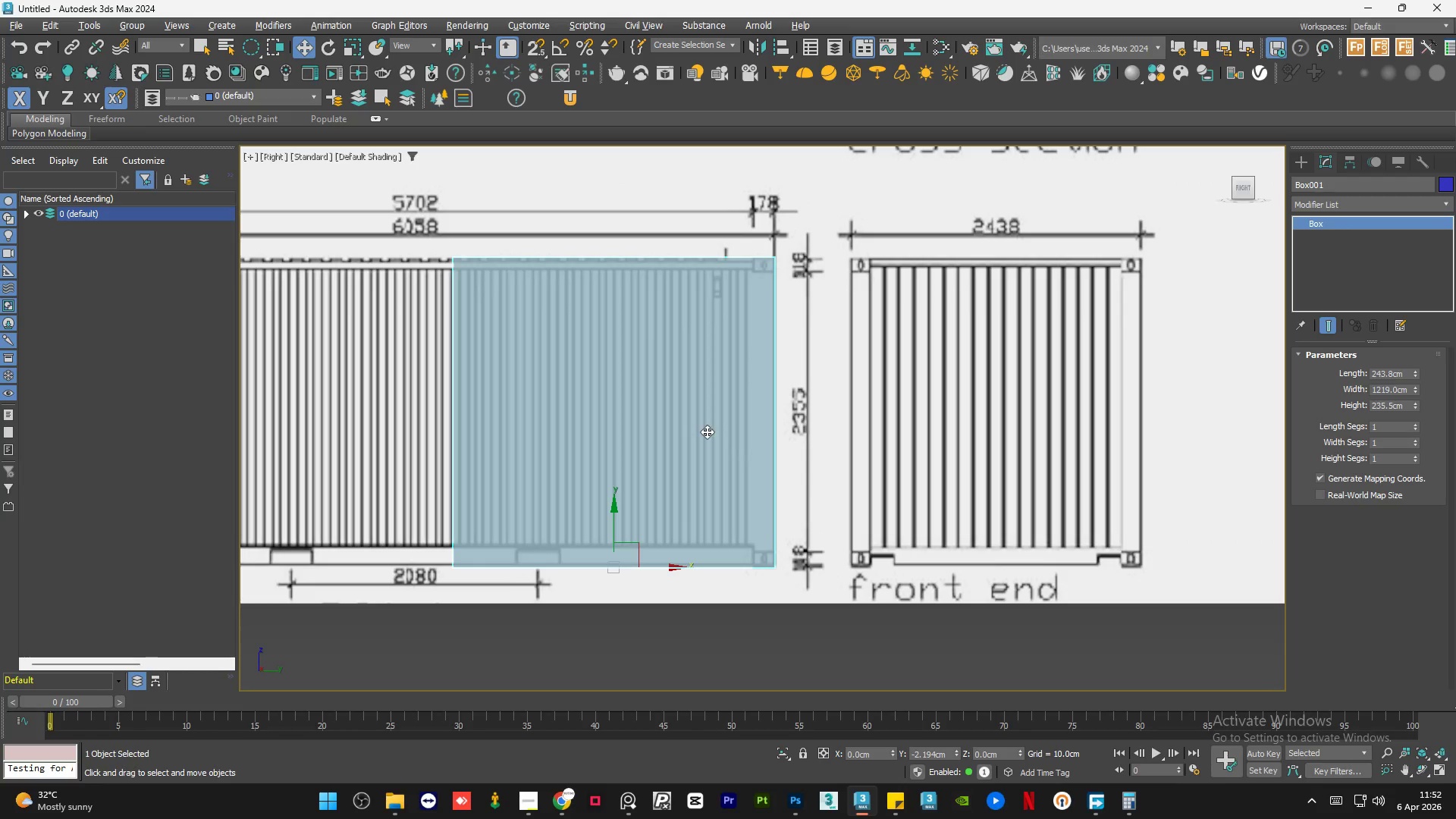 
scroll: coordinate [675, 431], scroll_direction: down, amount: 1.0
 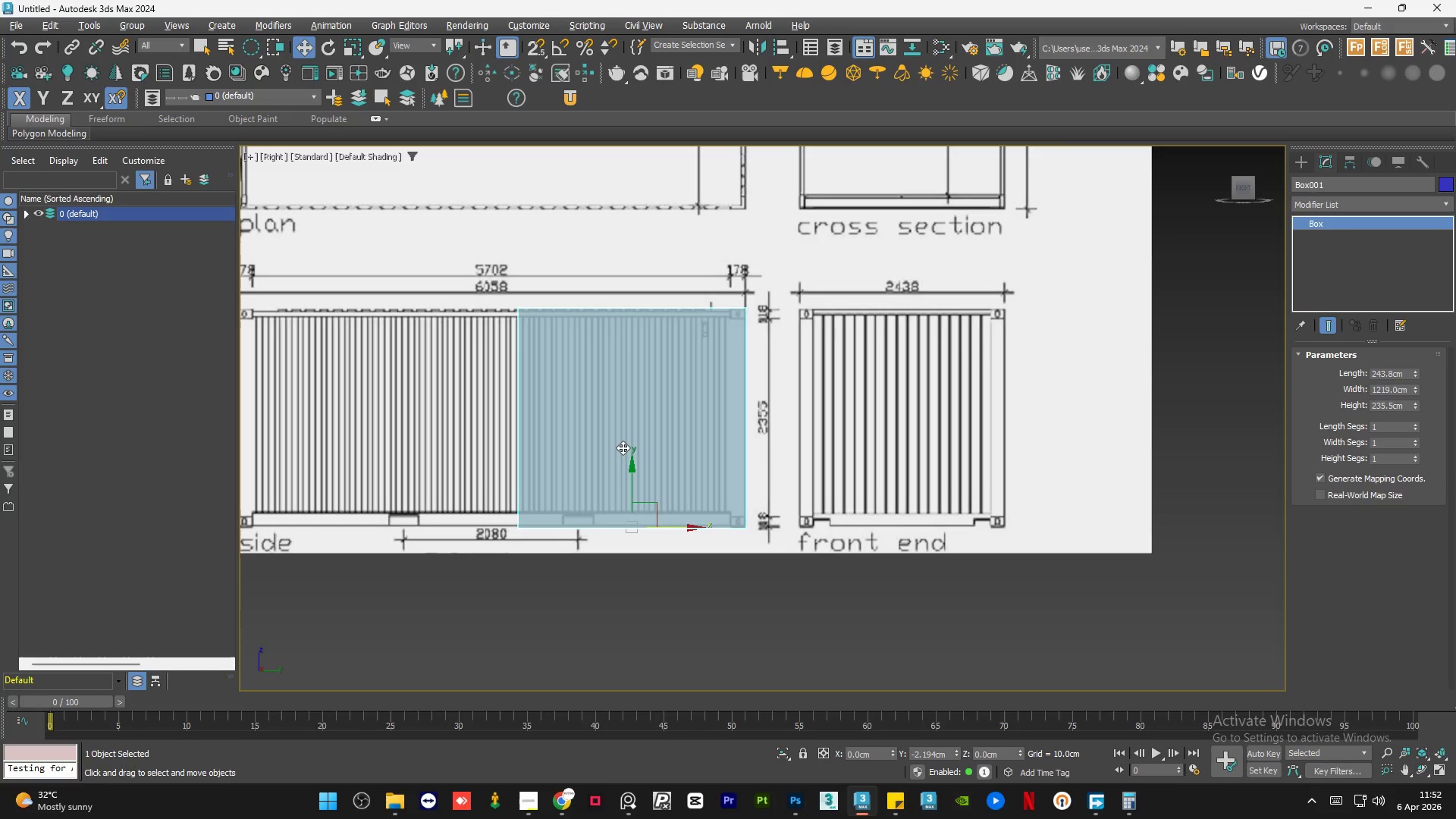 
scroll: coordinate [819, 384], scroll_direction: up, amount: 2.0
 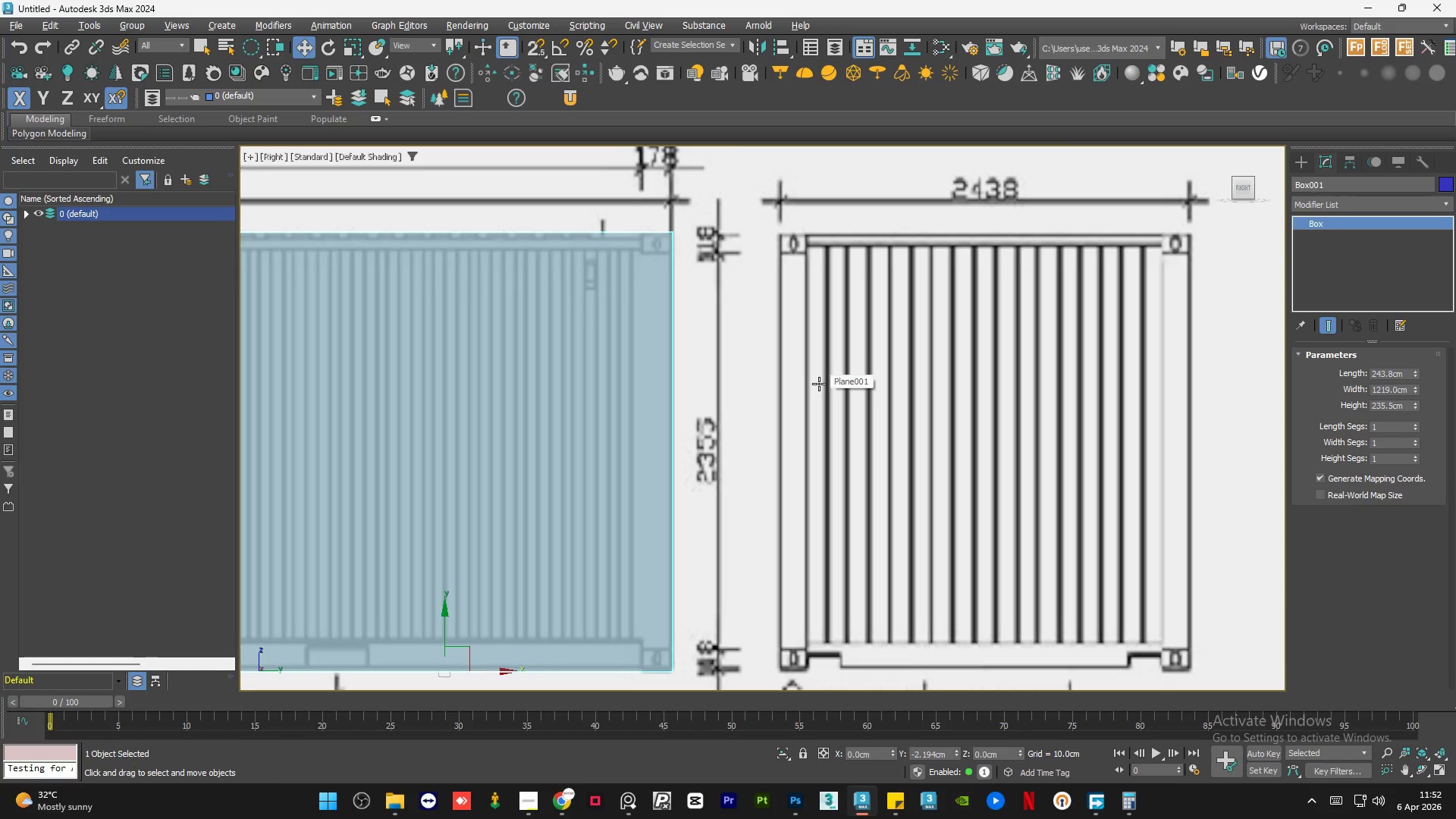 
scroll: coordinate [686, 413], scroll_direction: down, amount: 2.0
 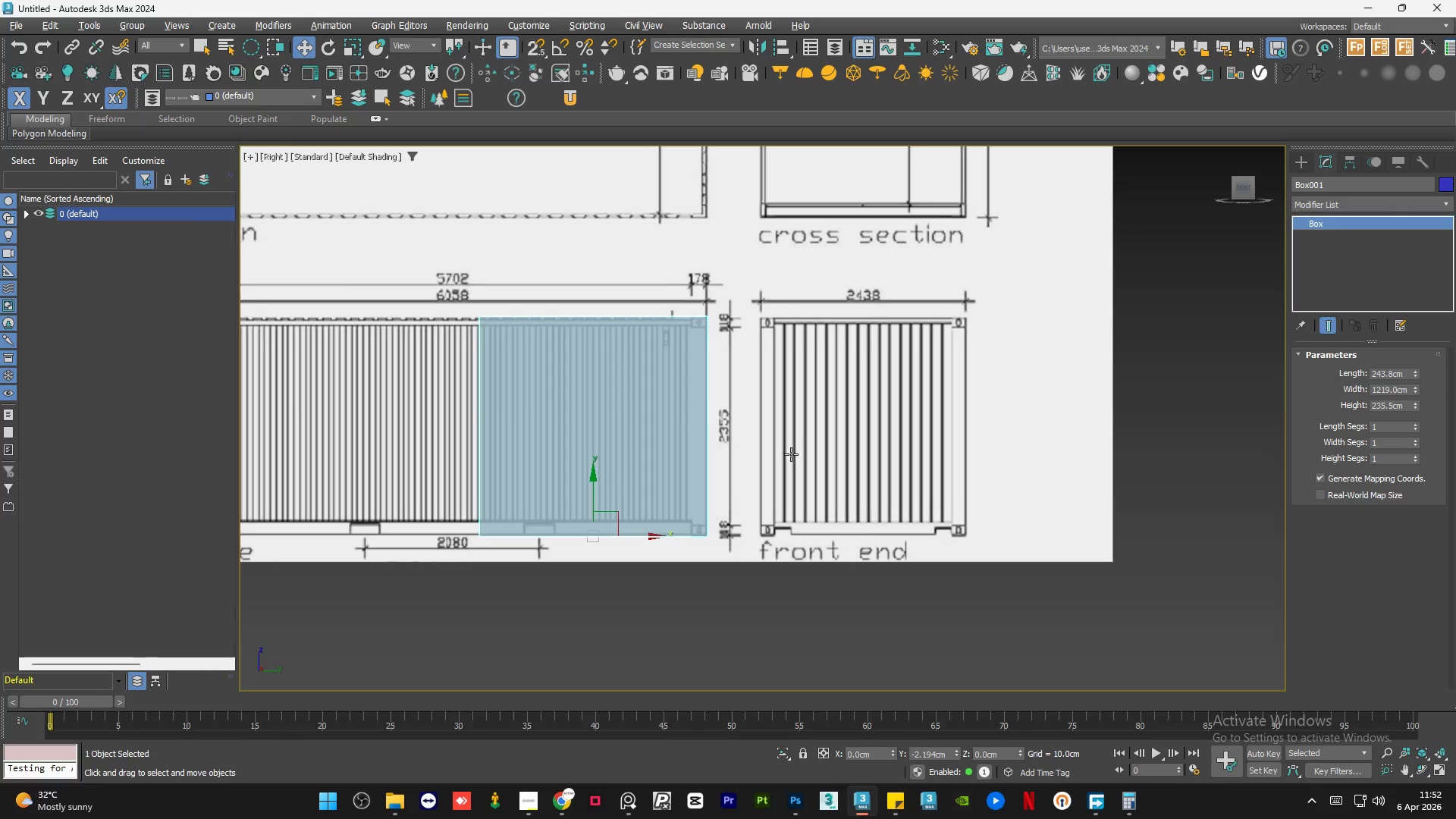 
key(W)
 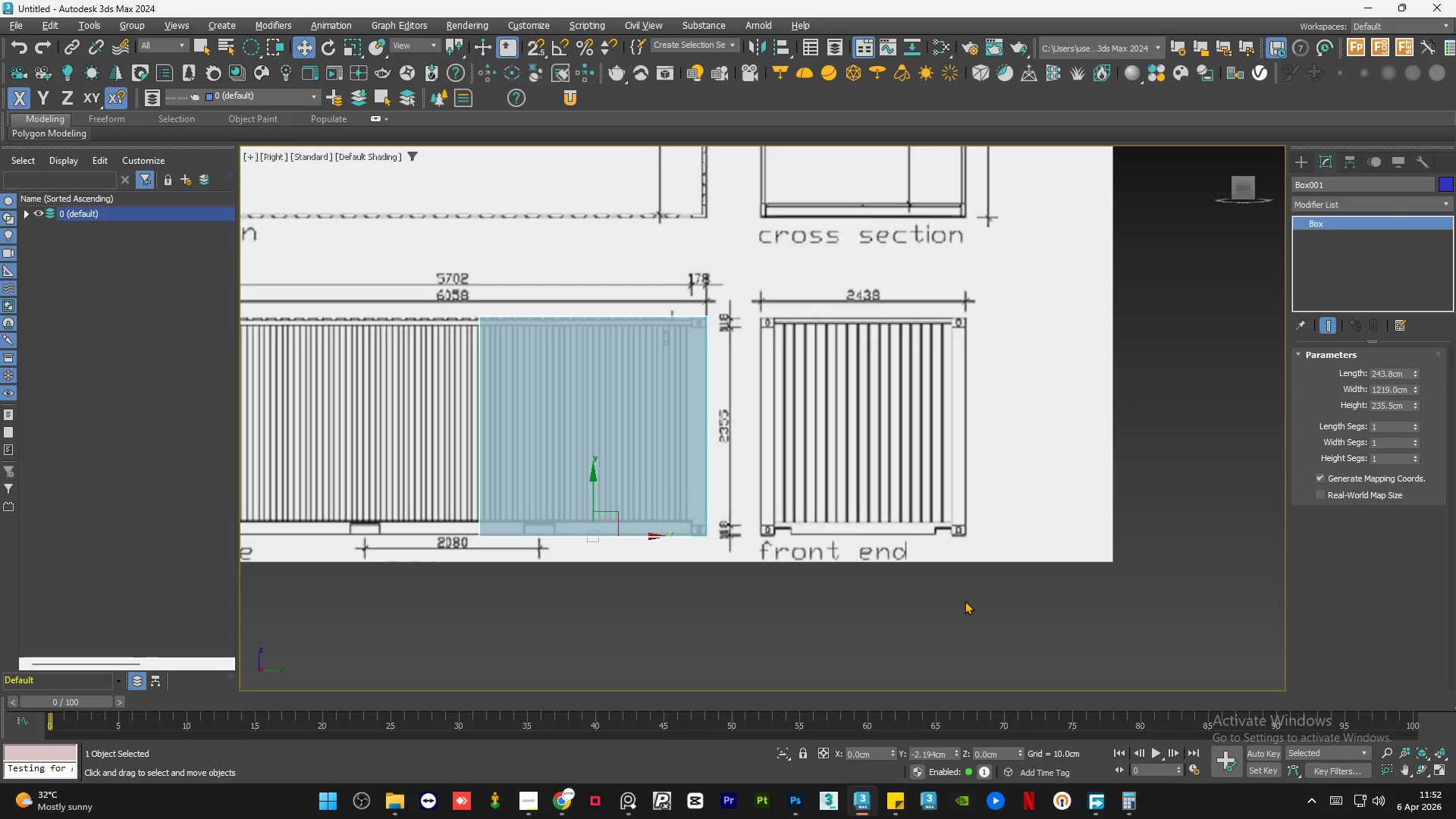 
left_click([965, 601])
 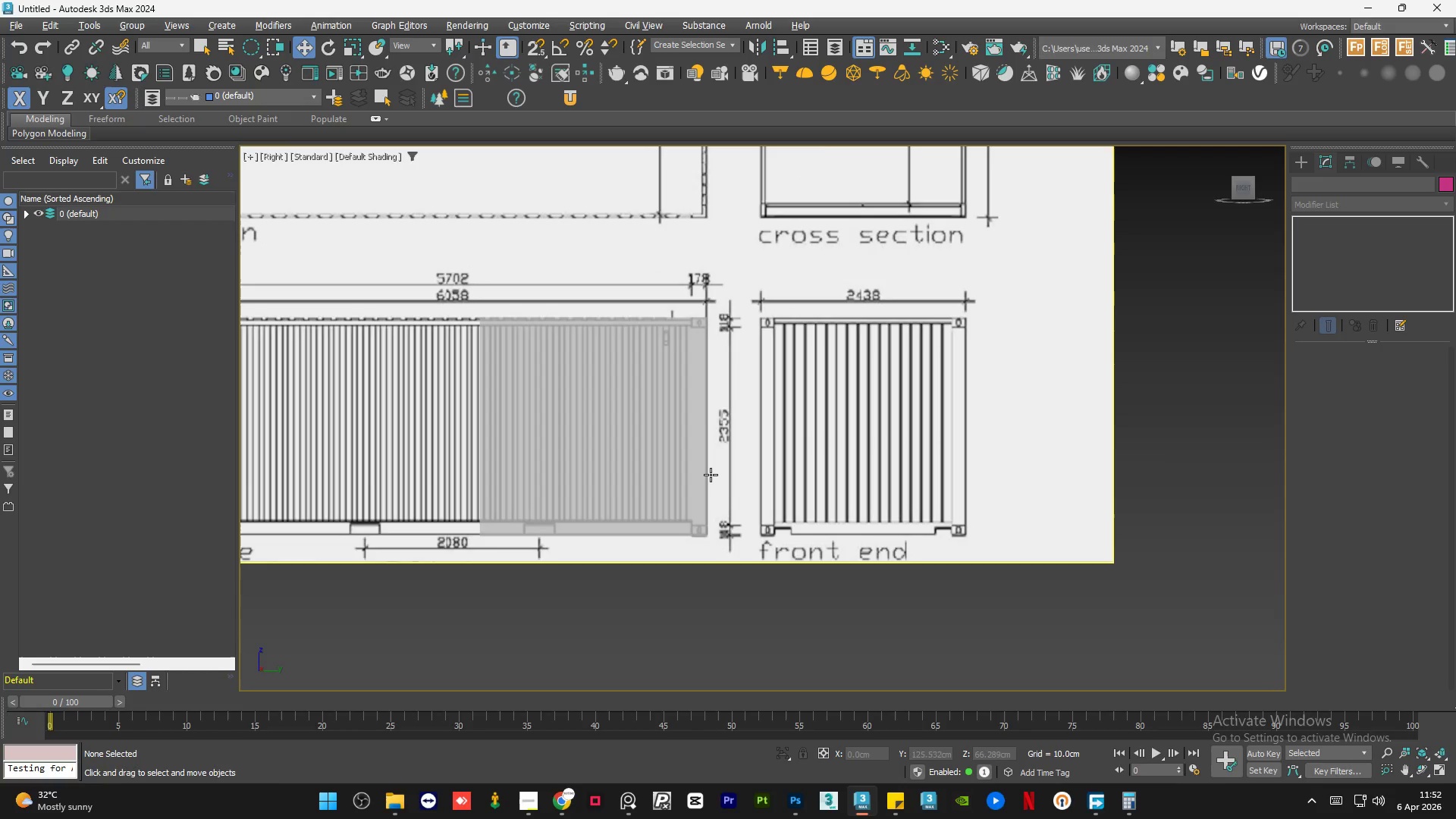 
scroll: coordinate [709, 474], scroll_direction: up, amount: 1.0
 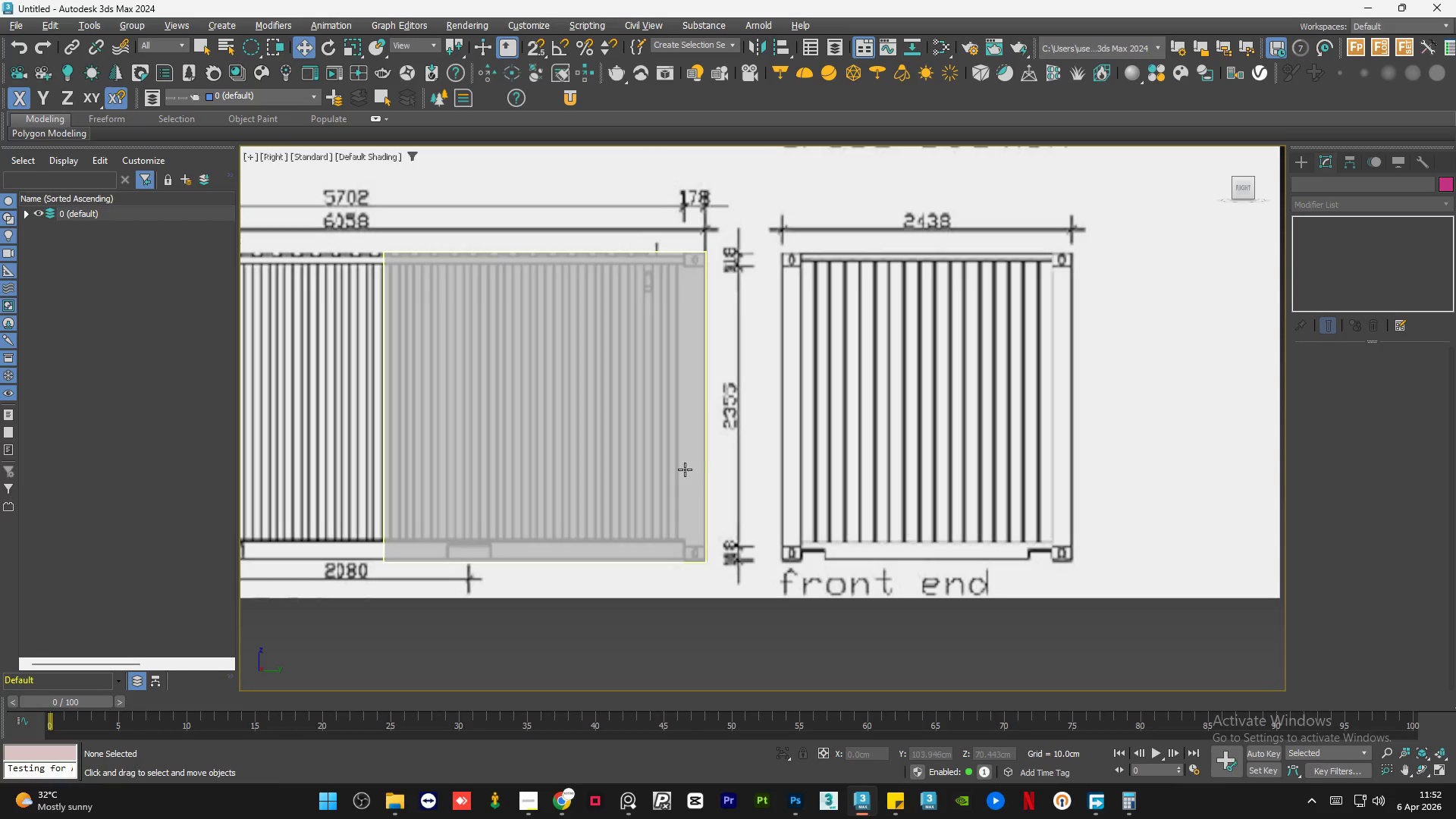 
left_click([685, 469])
 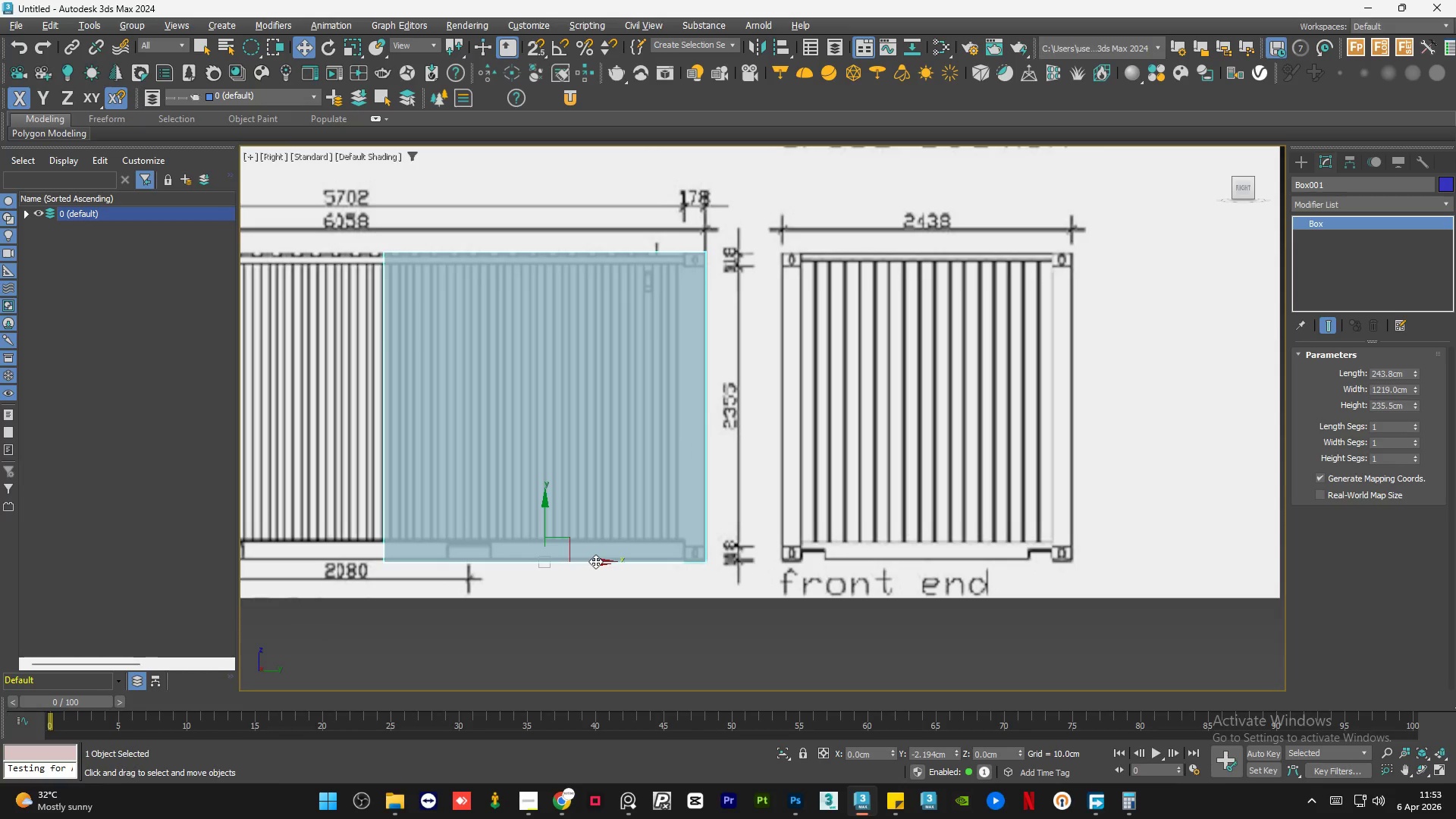 
wait(5.8)
 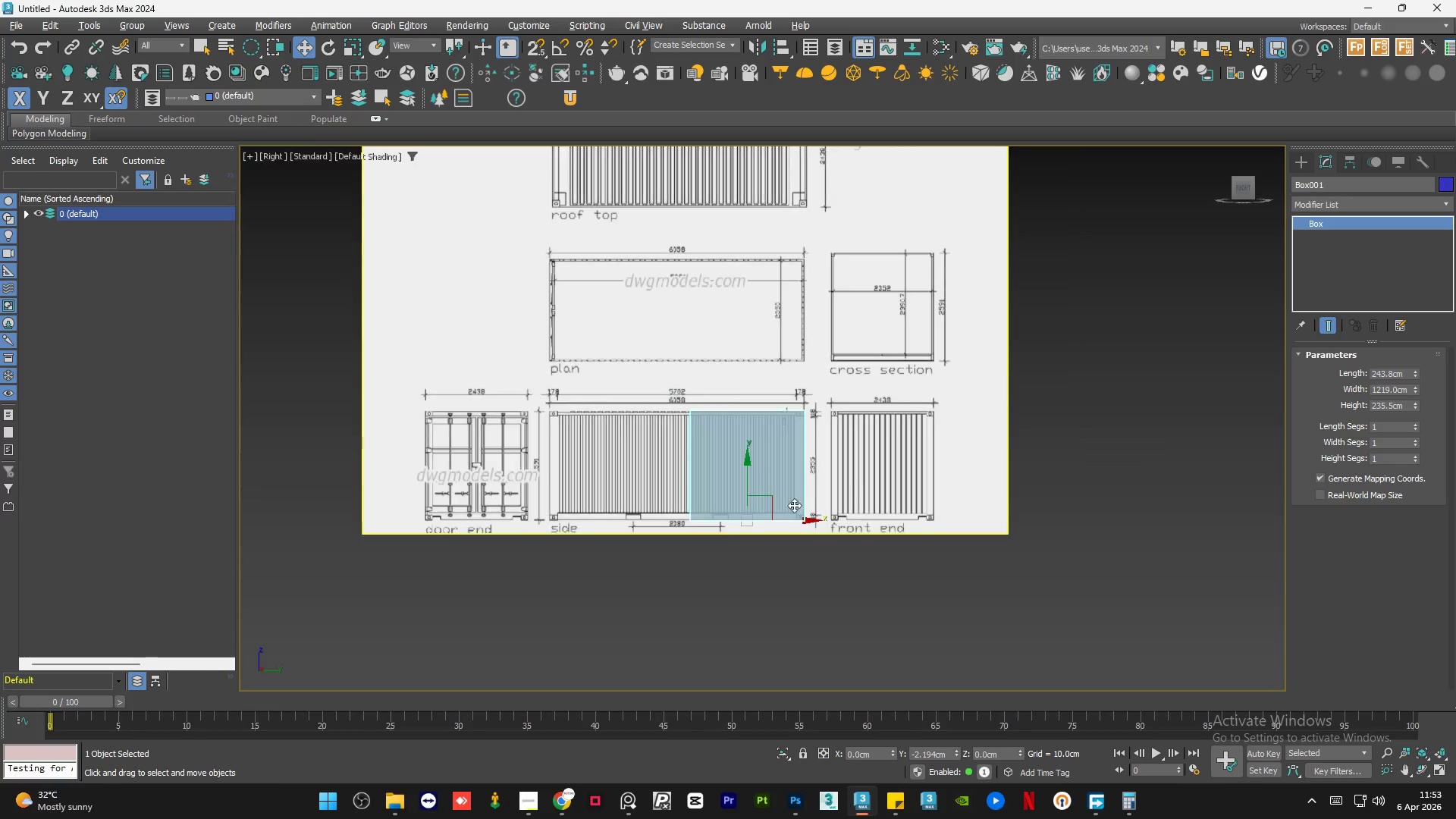 
hold_key(key=AltLeft, duration=0.91)
 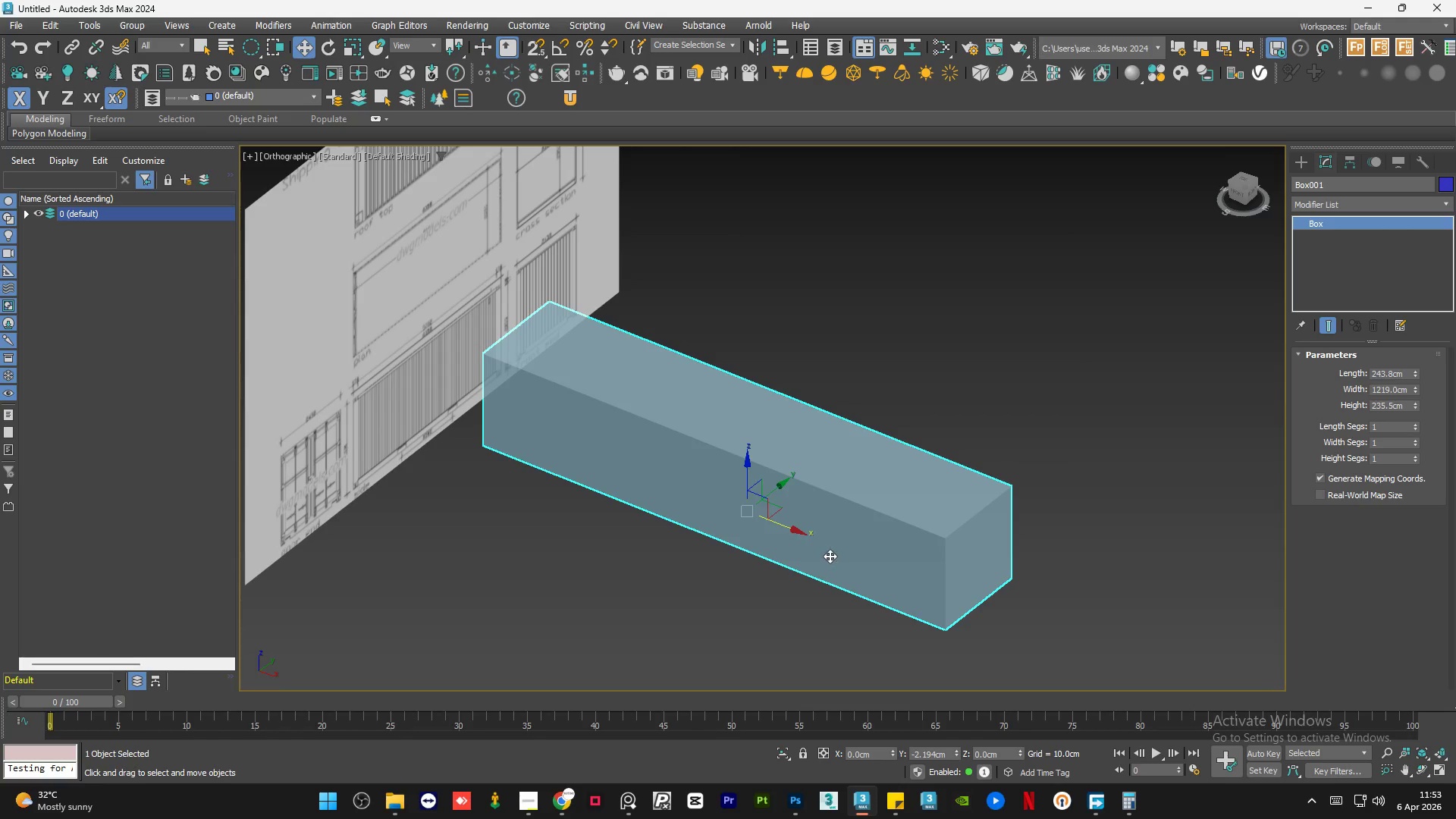 
scroll: coordinate [858, 497], scroll_direction: down, amount: 3.0
 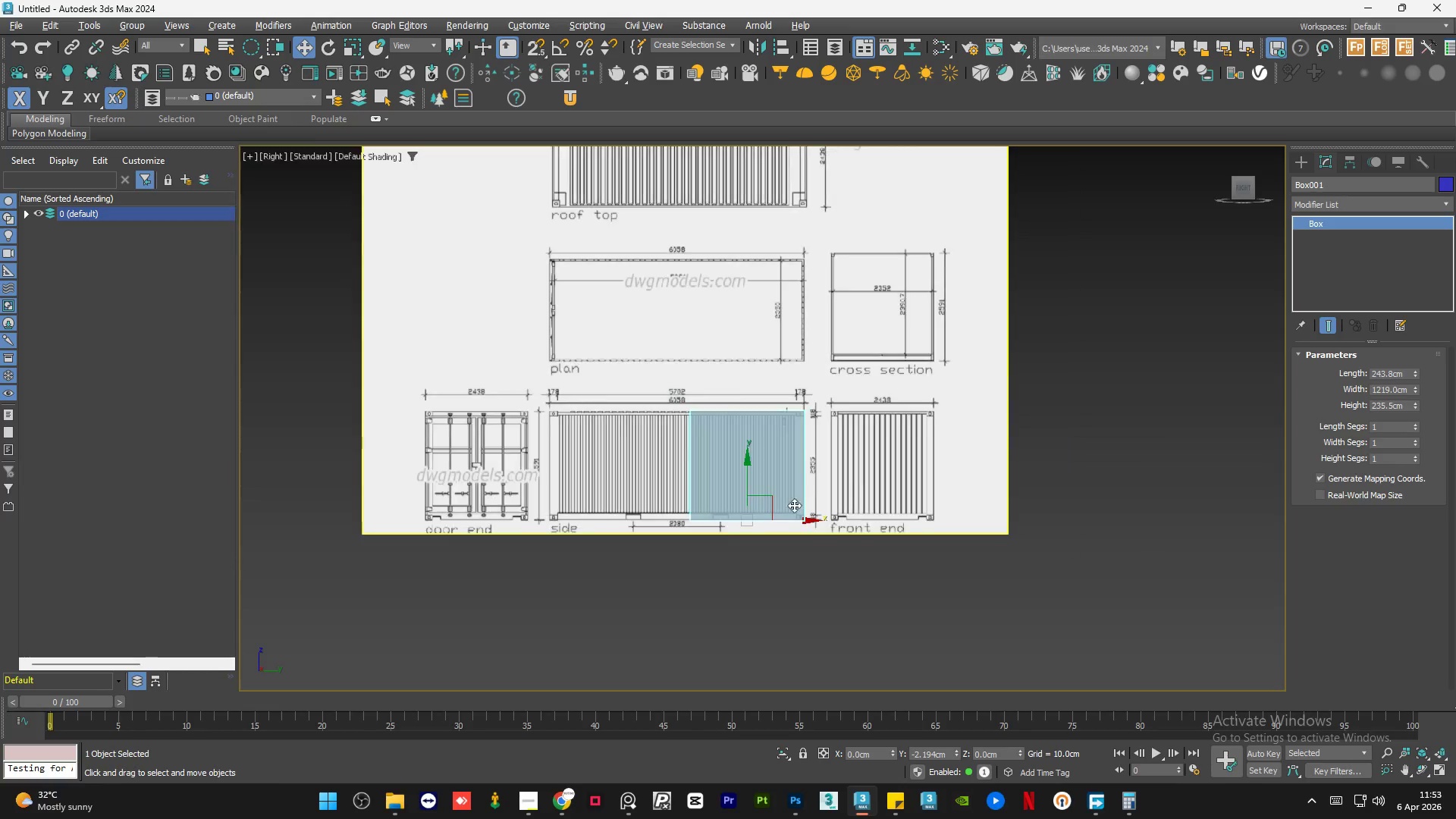 
key(Alt+X)
 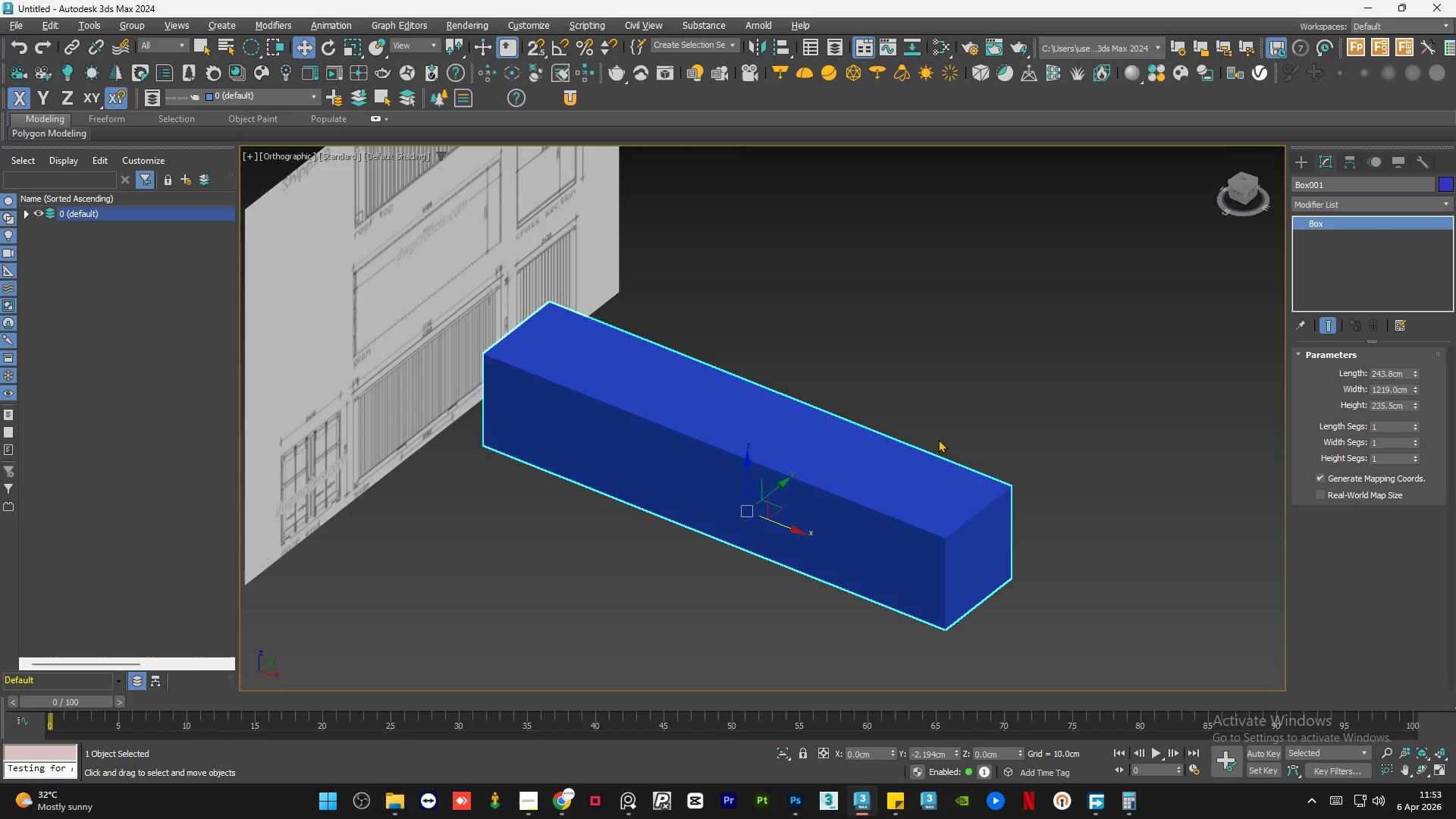 
left_click([952, 415])
 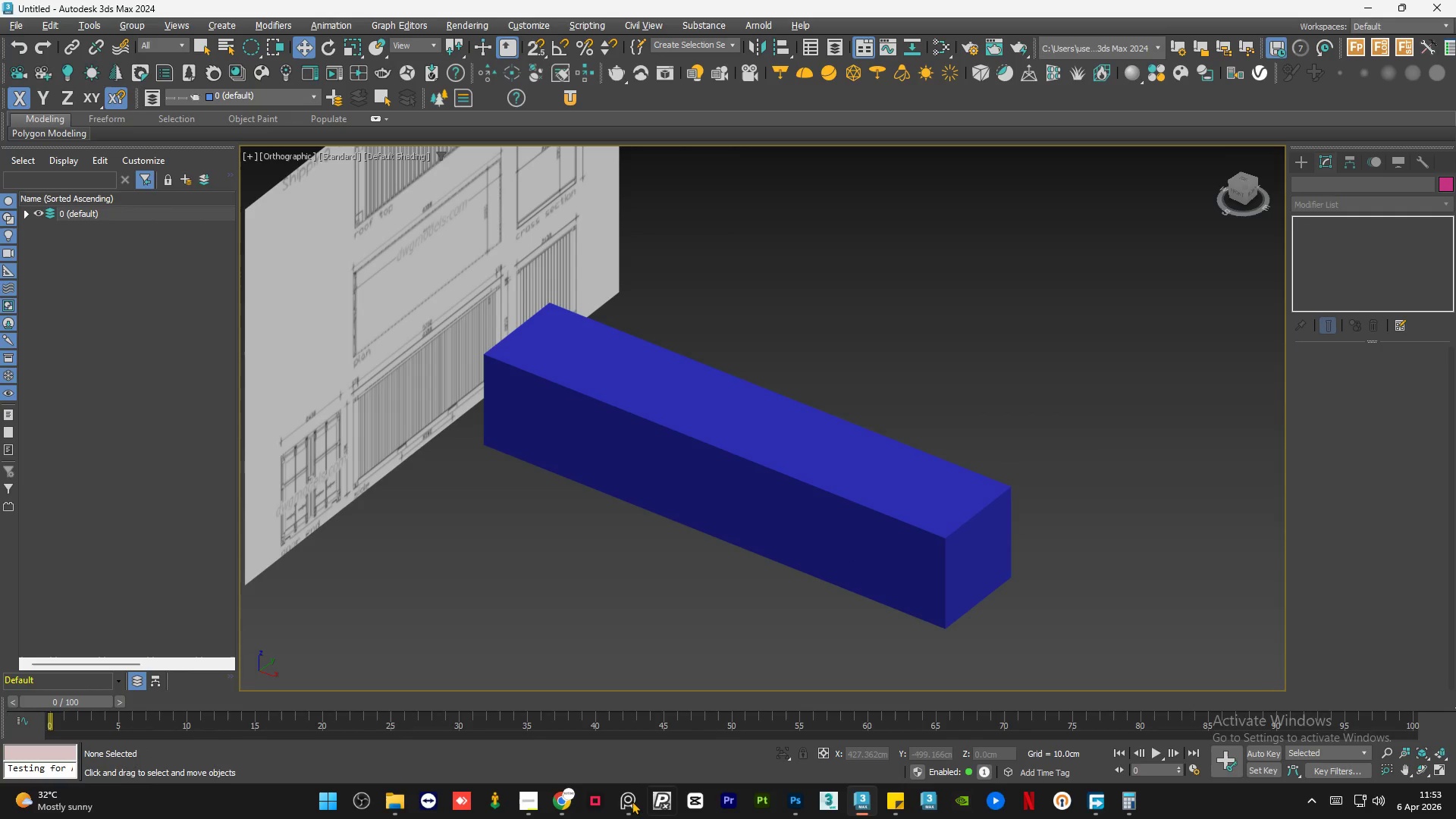 
left_click([628, 805])
 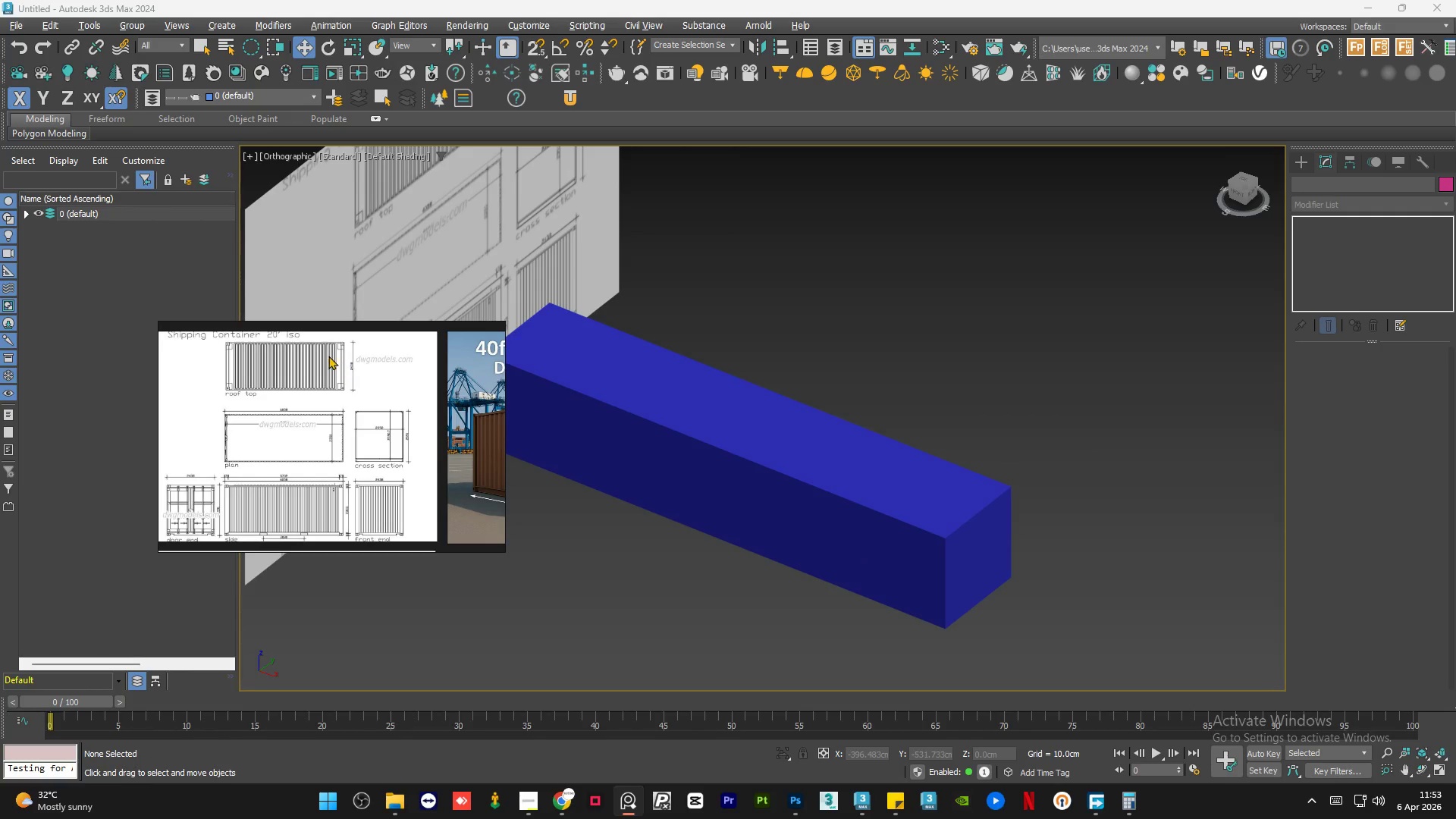 
left_click_drag(start_coordinate=[315, 335], to_coordinate=[262, 237])
 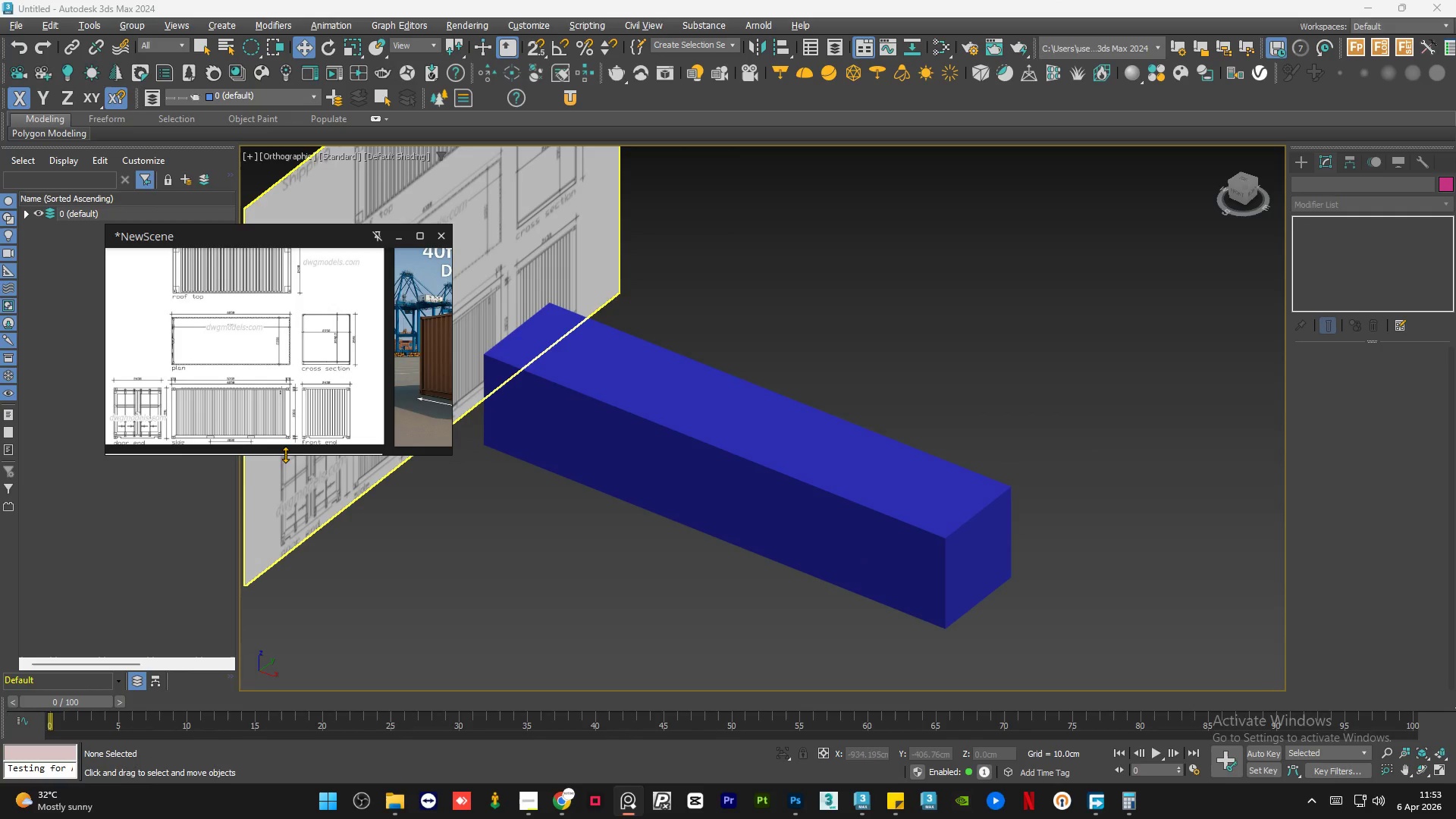 
left_click_drag(start_coordinate=[285, 453], to_coordinate=[281, 526])
 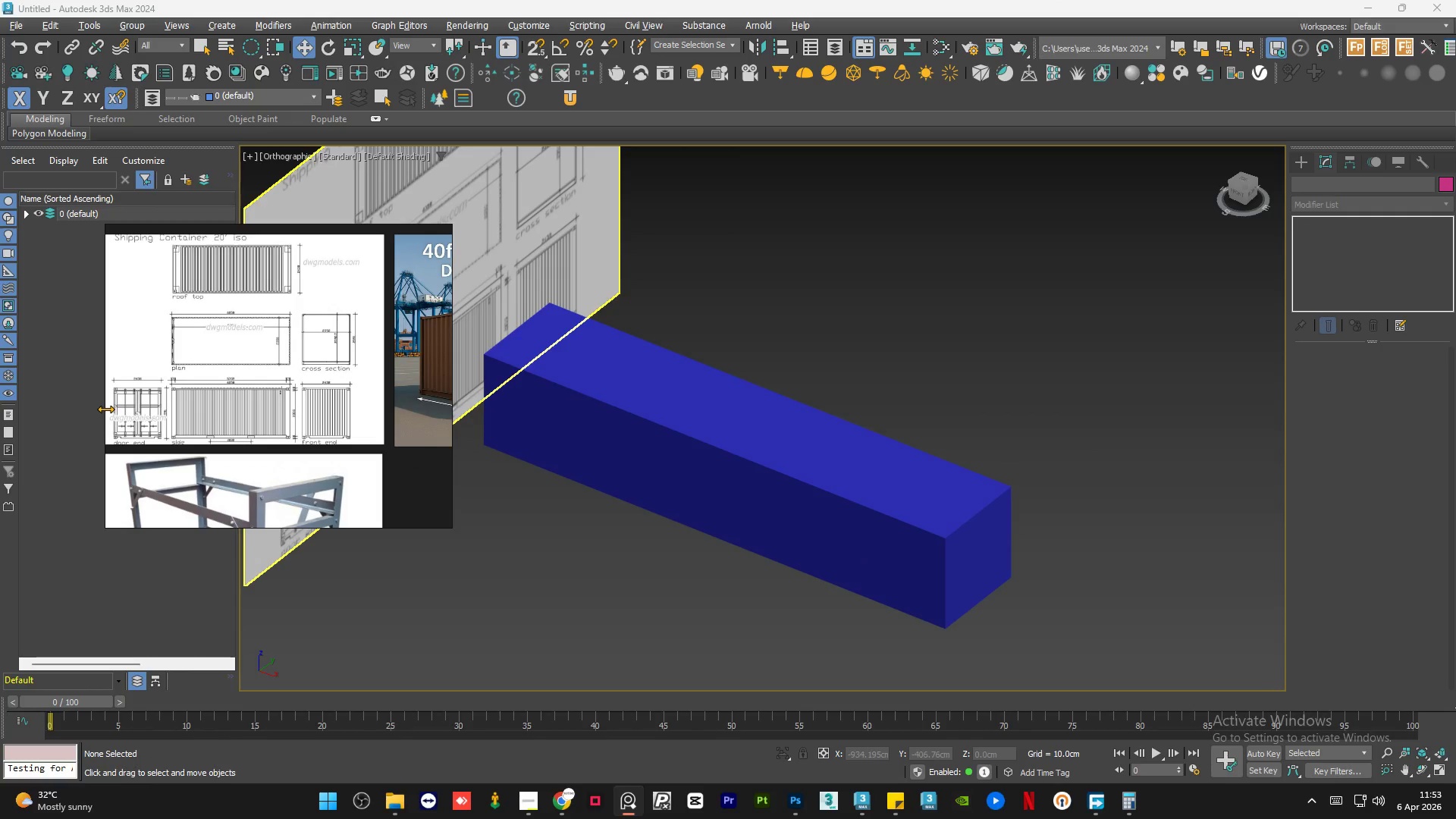 
left_click_drag(start_coordinate=[107, 409], to_coordinate=[61, 408])
 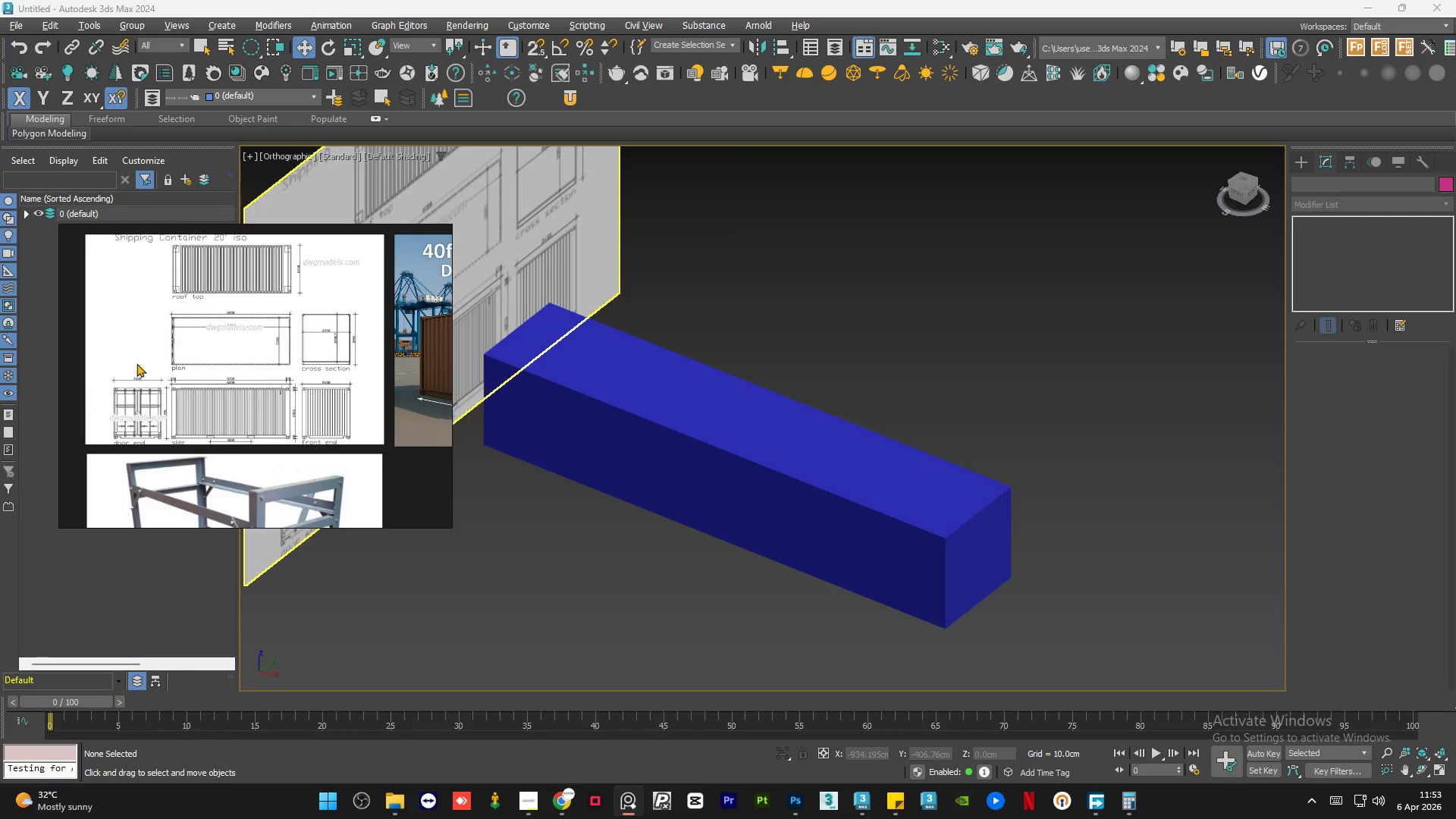 
scroll: coordinate [301, 320], scroll_direction: up, amount: 7.0
 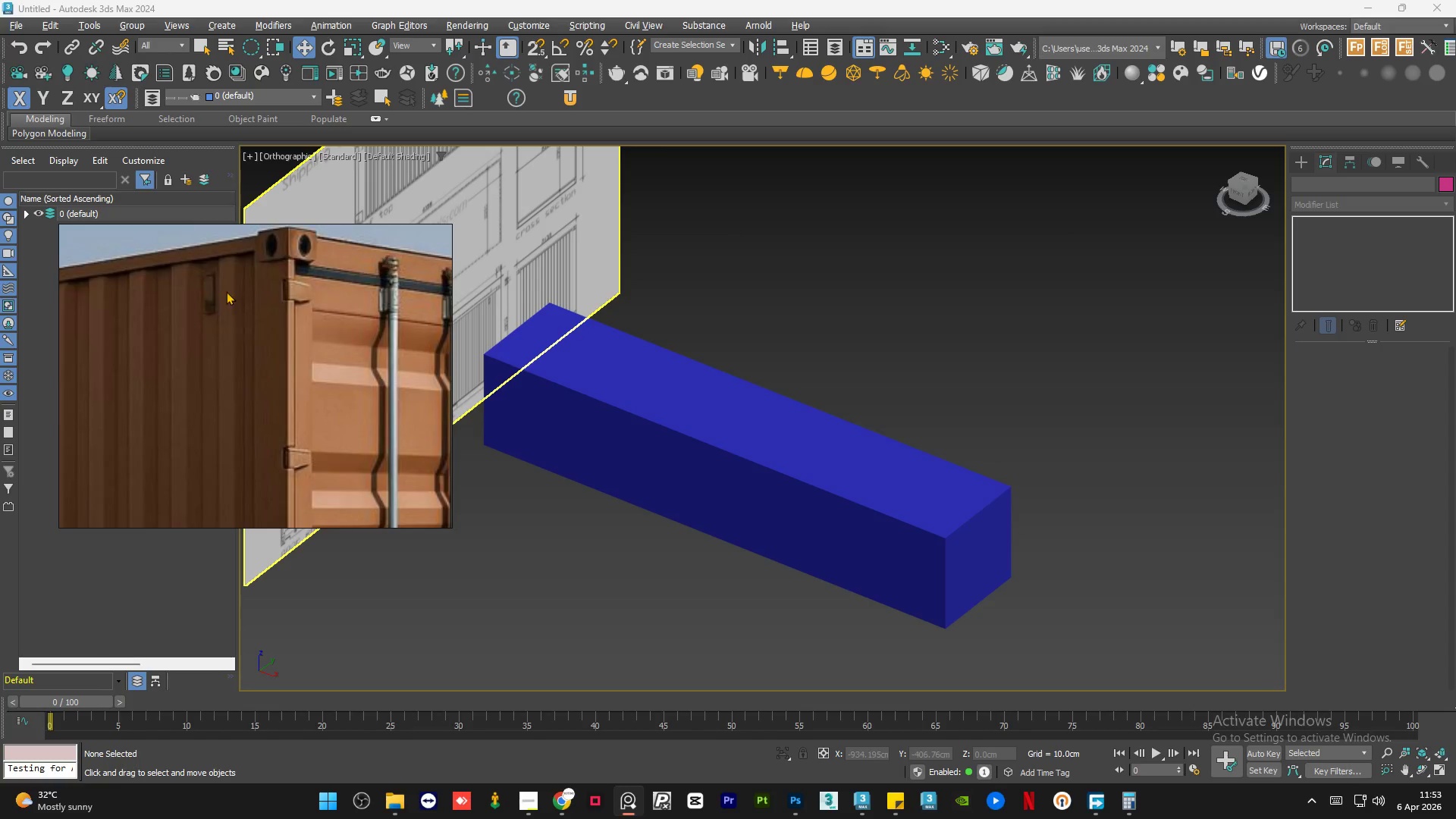 
scroll: coordinate [259, 266], scroll_direction: down, amount: 3.0
 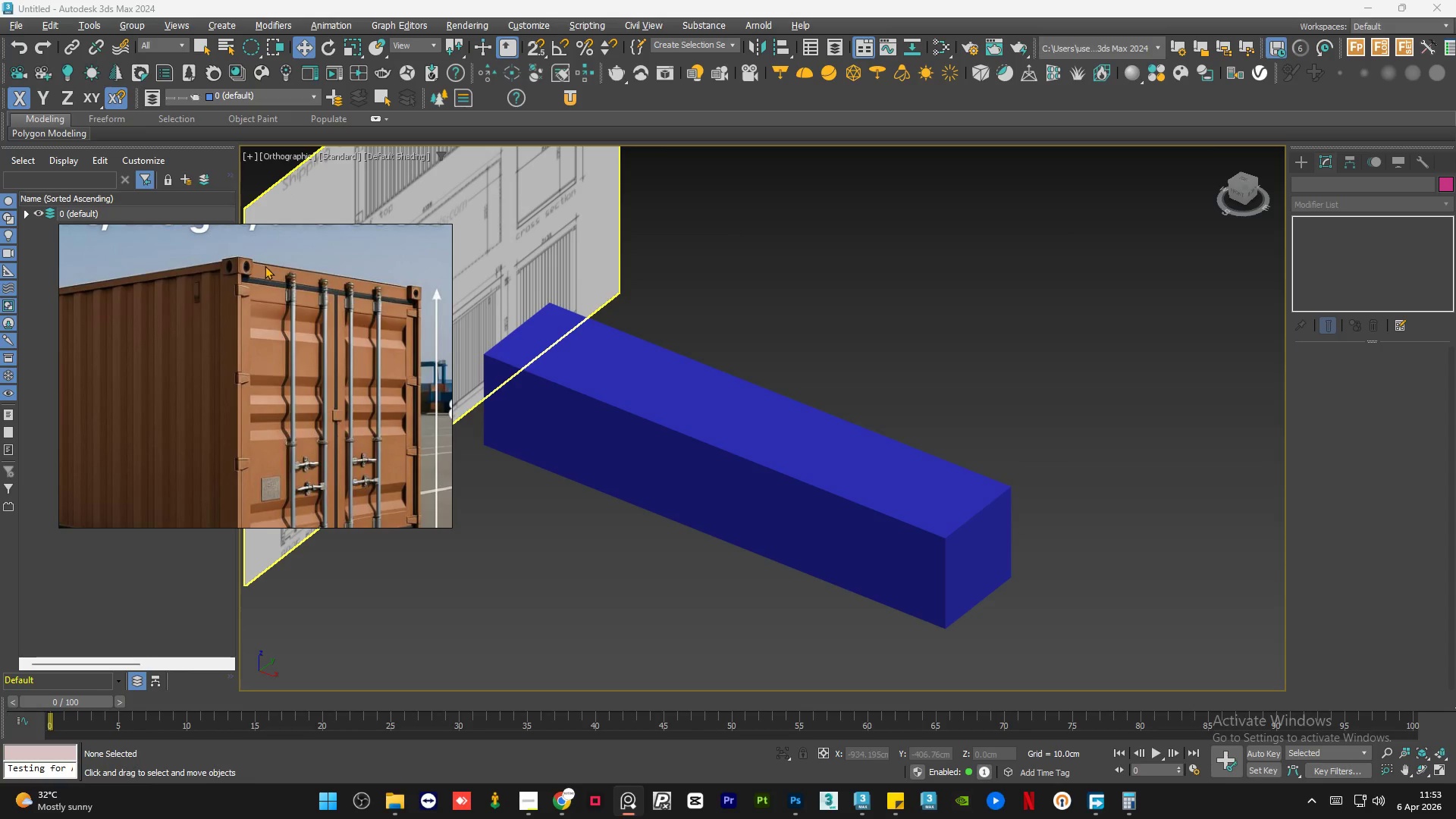 
scroll: coordinate [256, 273], scroll_direction: up, amount: 4.0
 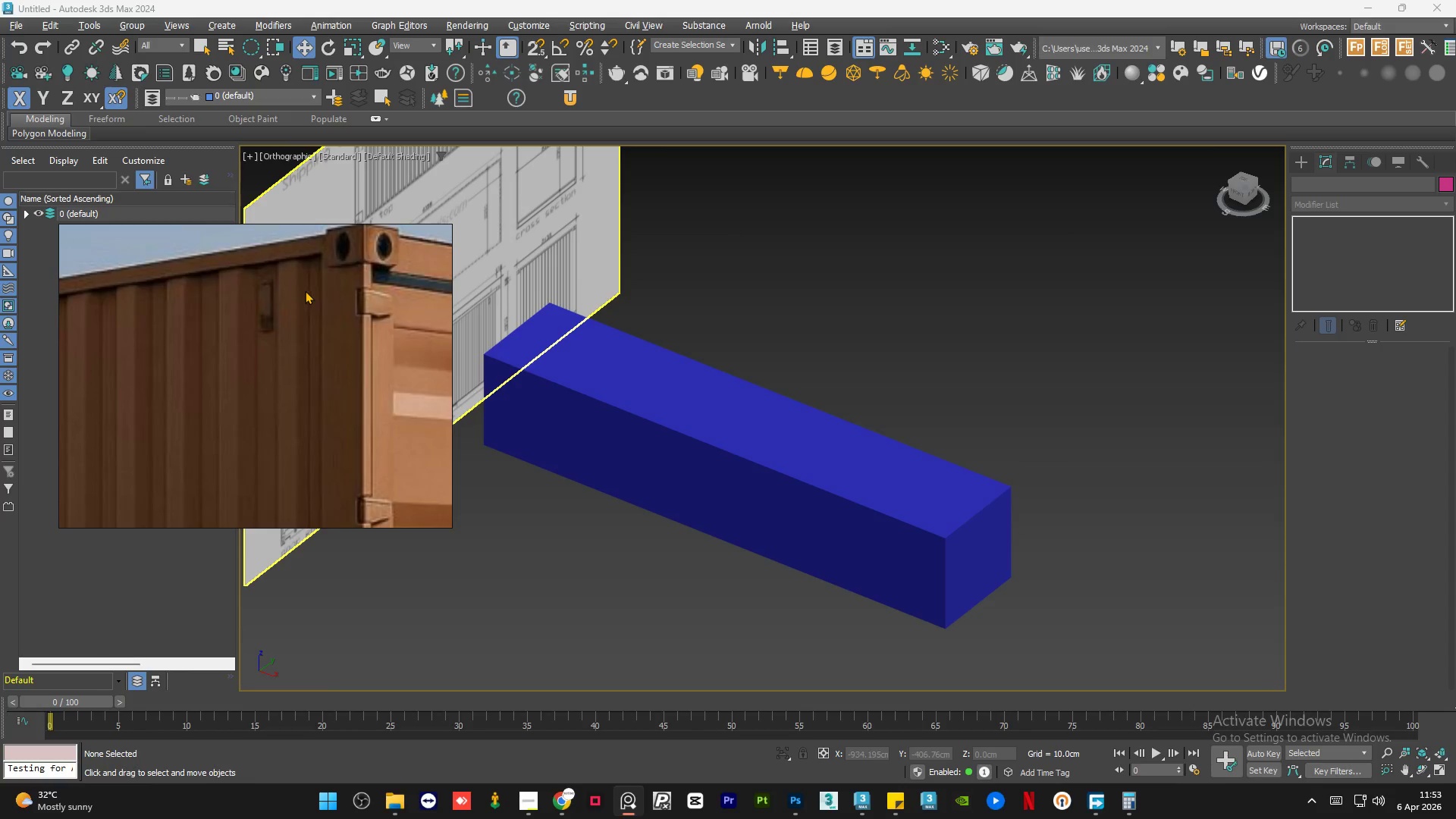 
scroll: coordinate [316, 296], scroll_direction: down, amount: 7.0
 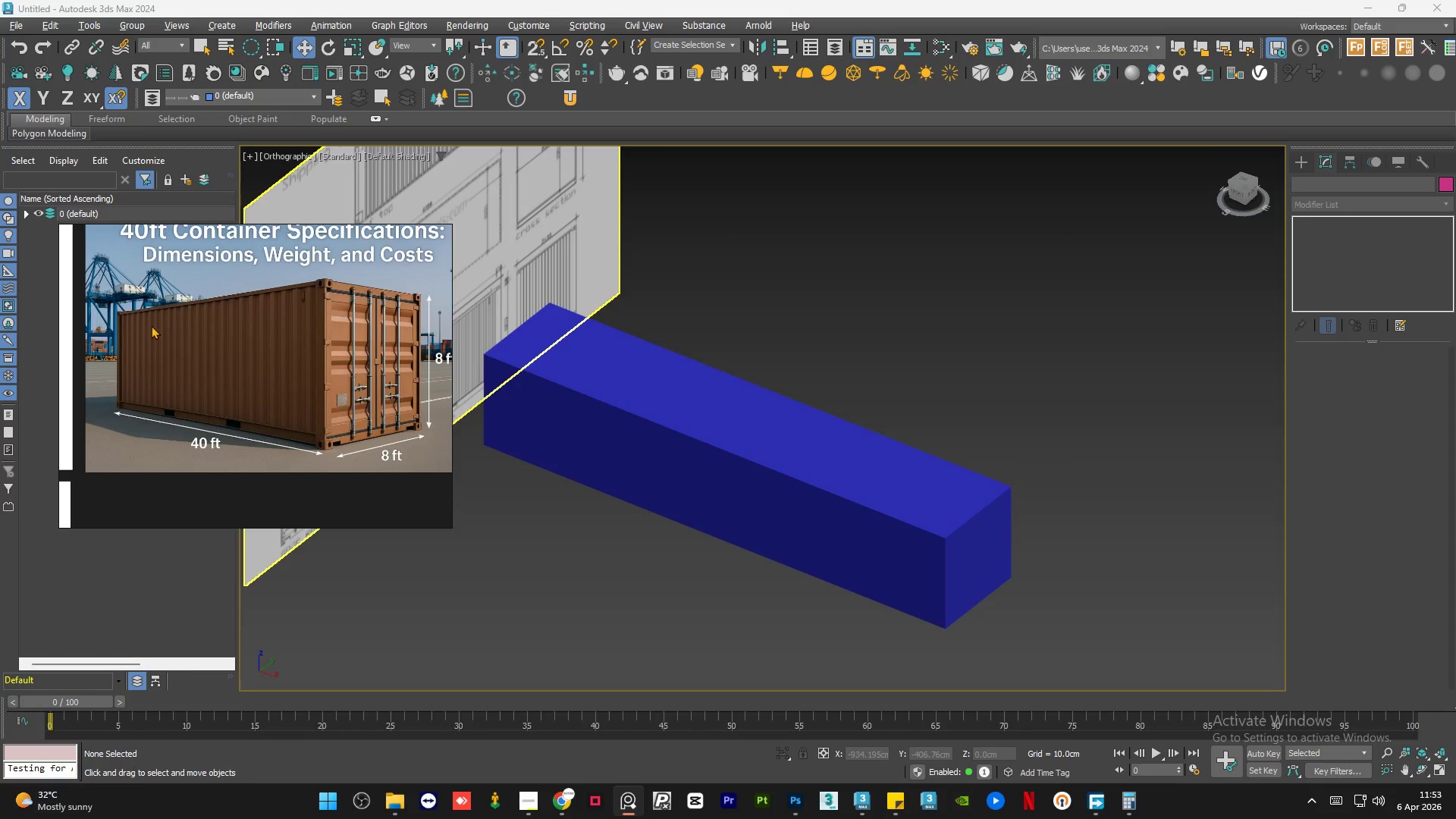 
scroll: coordinate [127, 333], scroll_direction: up, amount: 6.0
 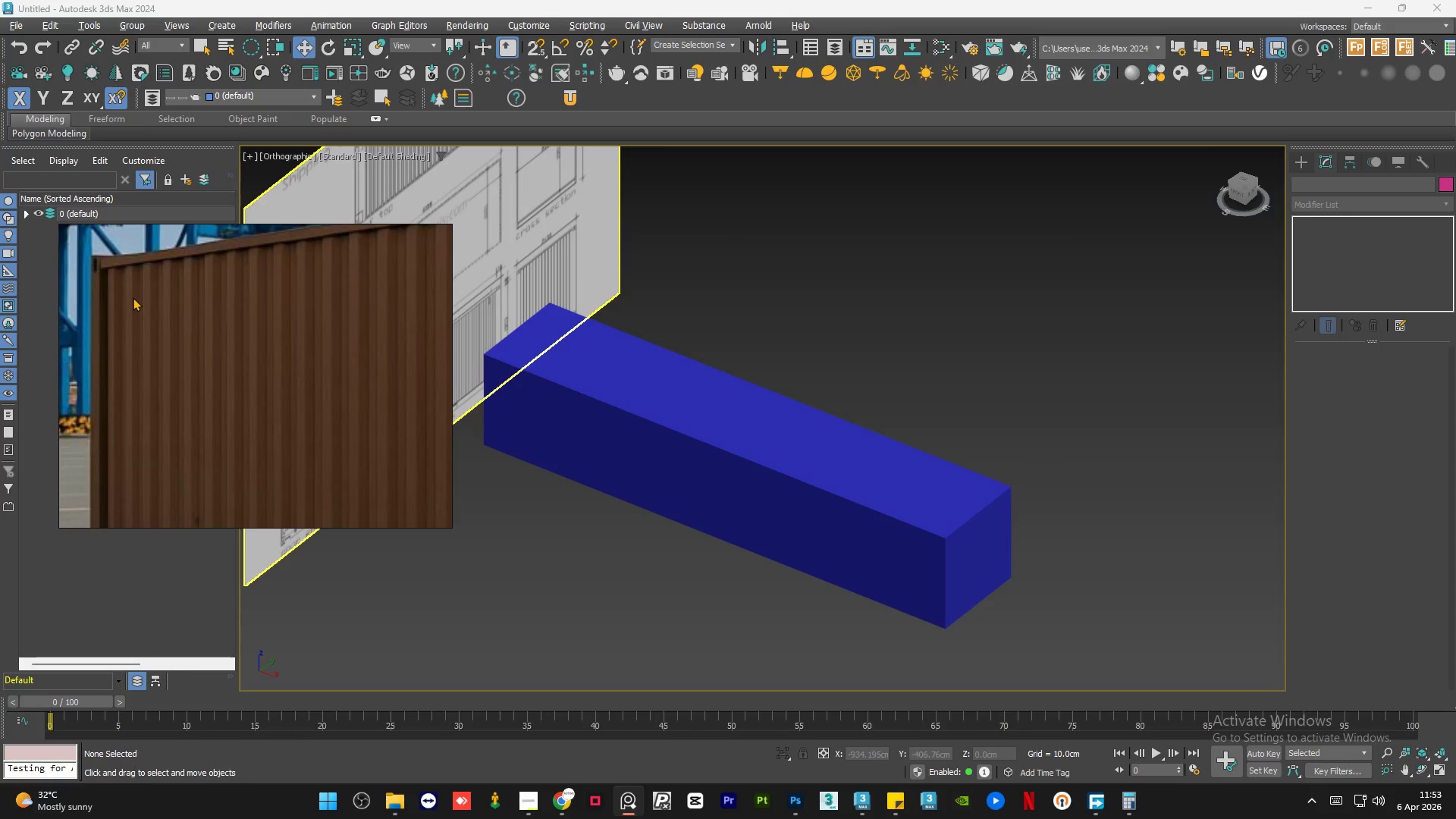 
scroll: coordinate [130, 285], scroll_direction: down, amount: 5.0
 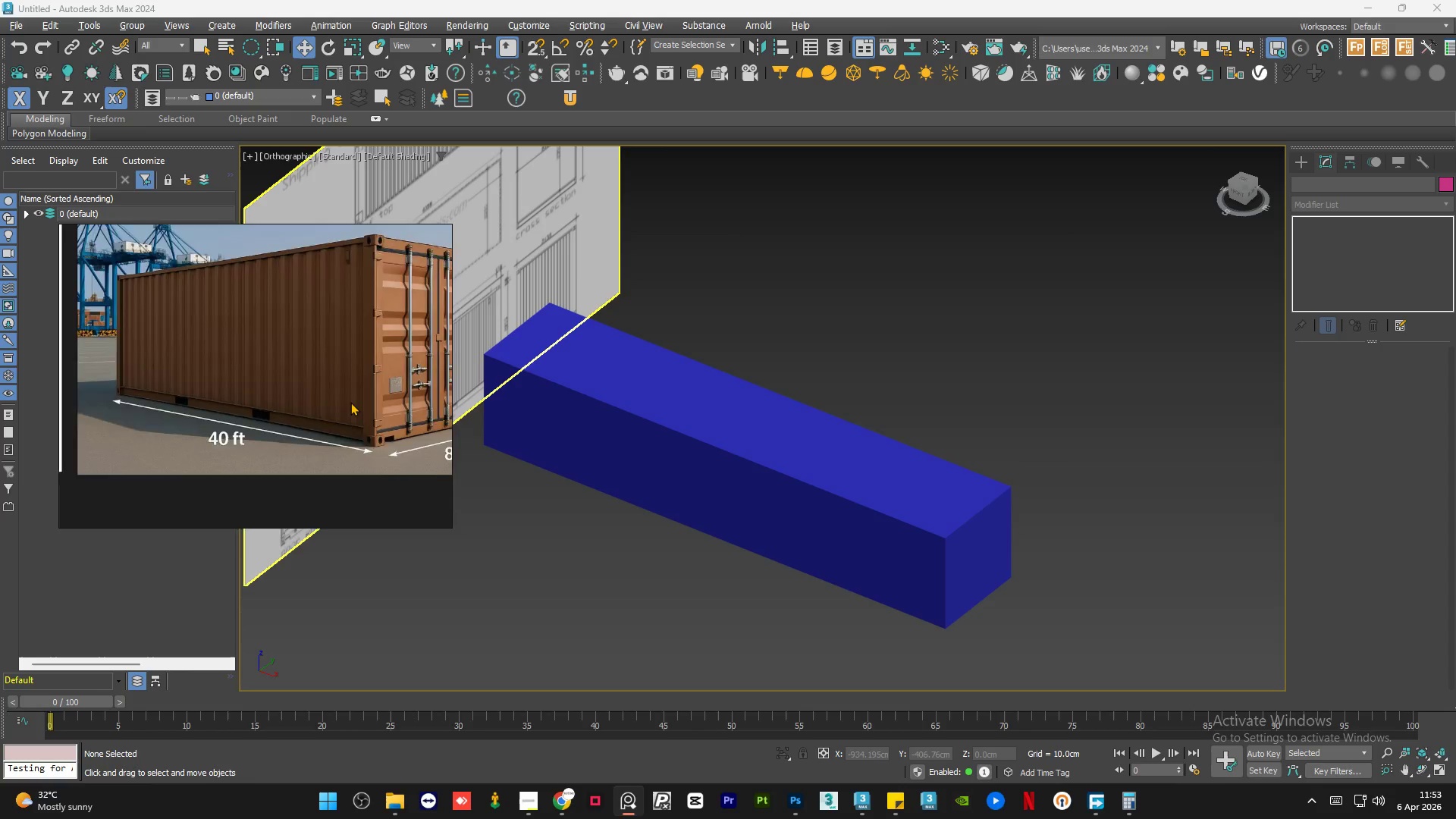 
scroll: coordinate [350, 402], scroll_direction: up, amount: 4.0
 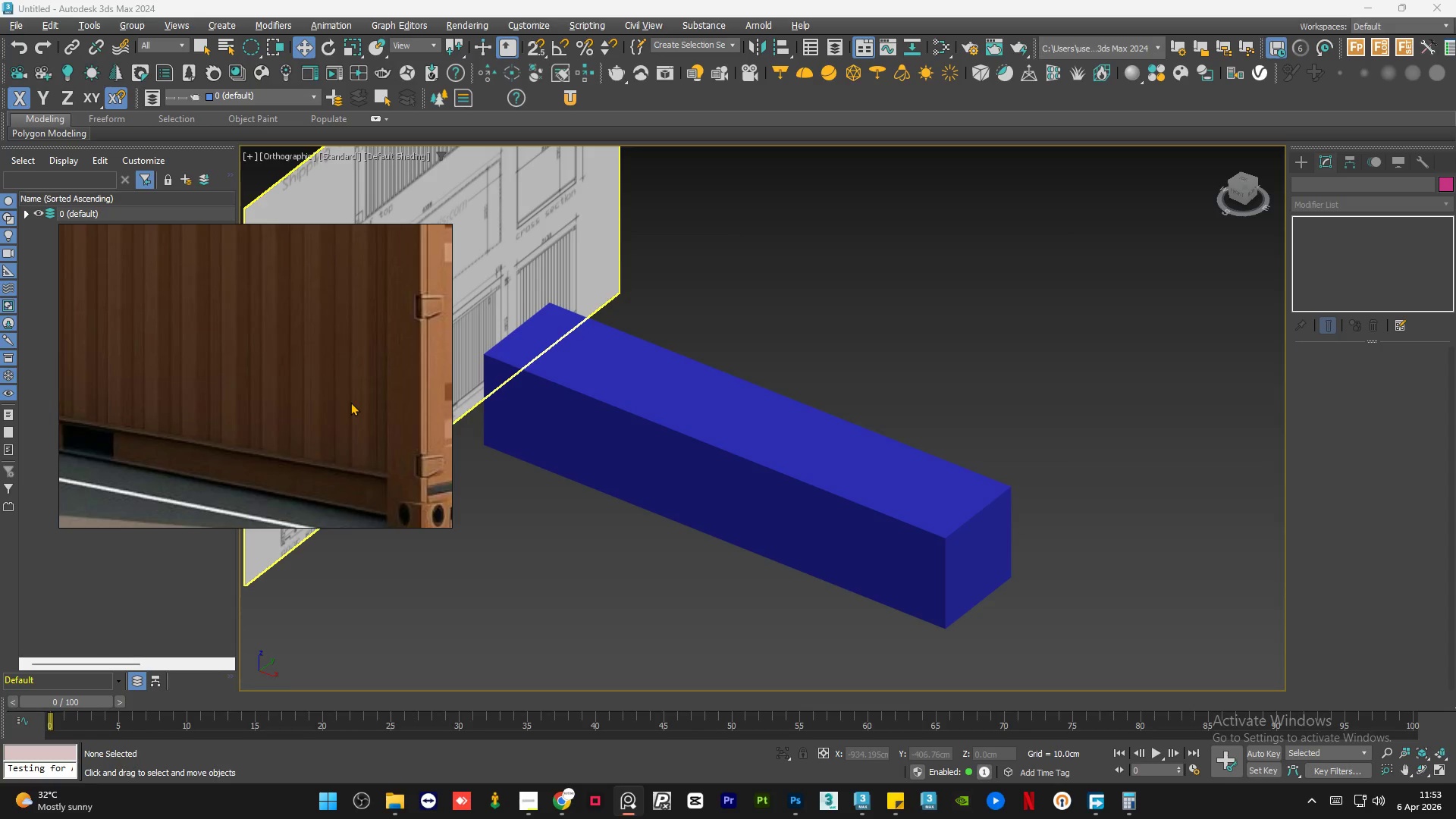 
left_click([943, 535])
 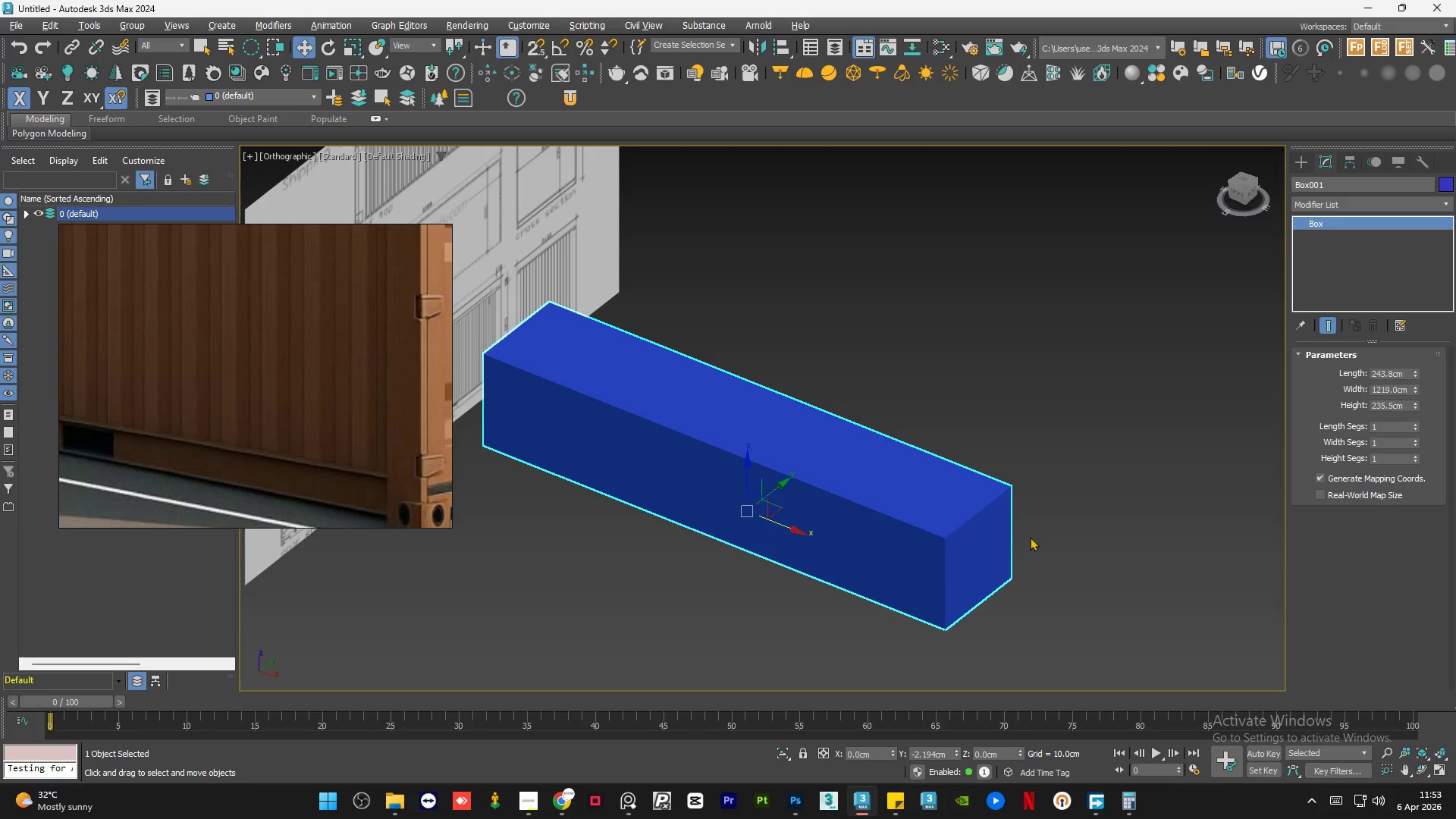 
scroll: coordinate [1038, 538], scroll_direction: down, amount: 1.0
 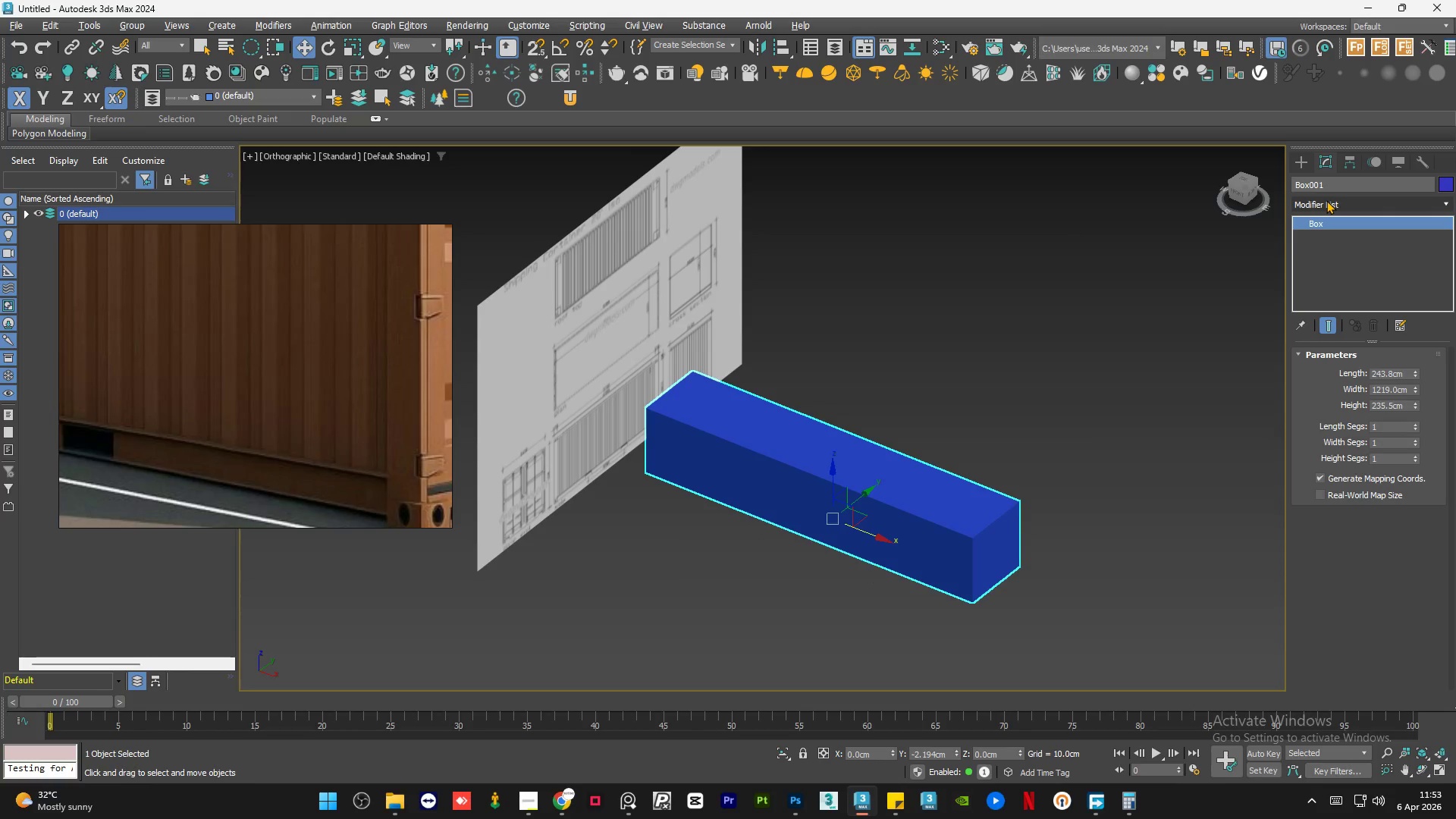 
key(F4)
 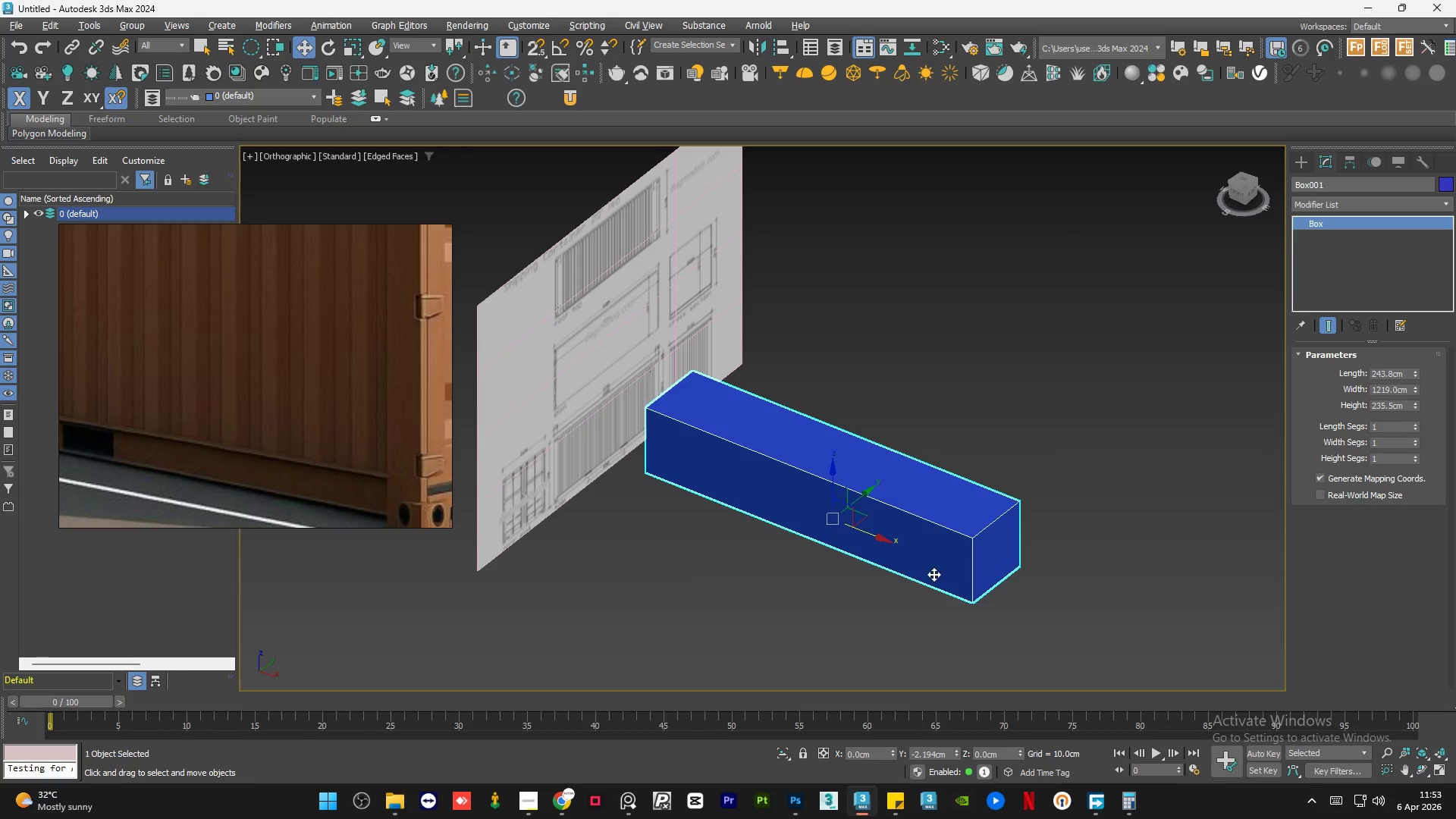 
scroll: coordinate [934, 574], scroll_direction: up, amount: 2.0
 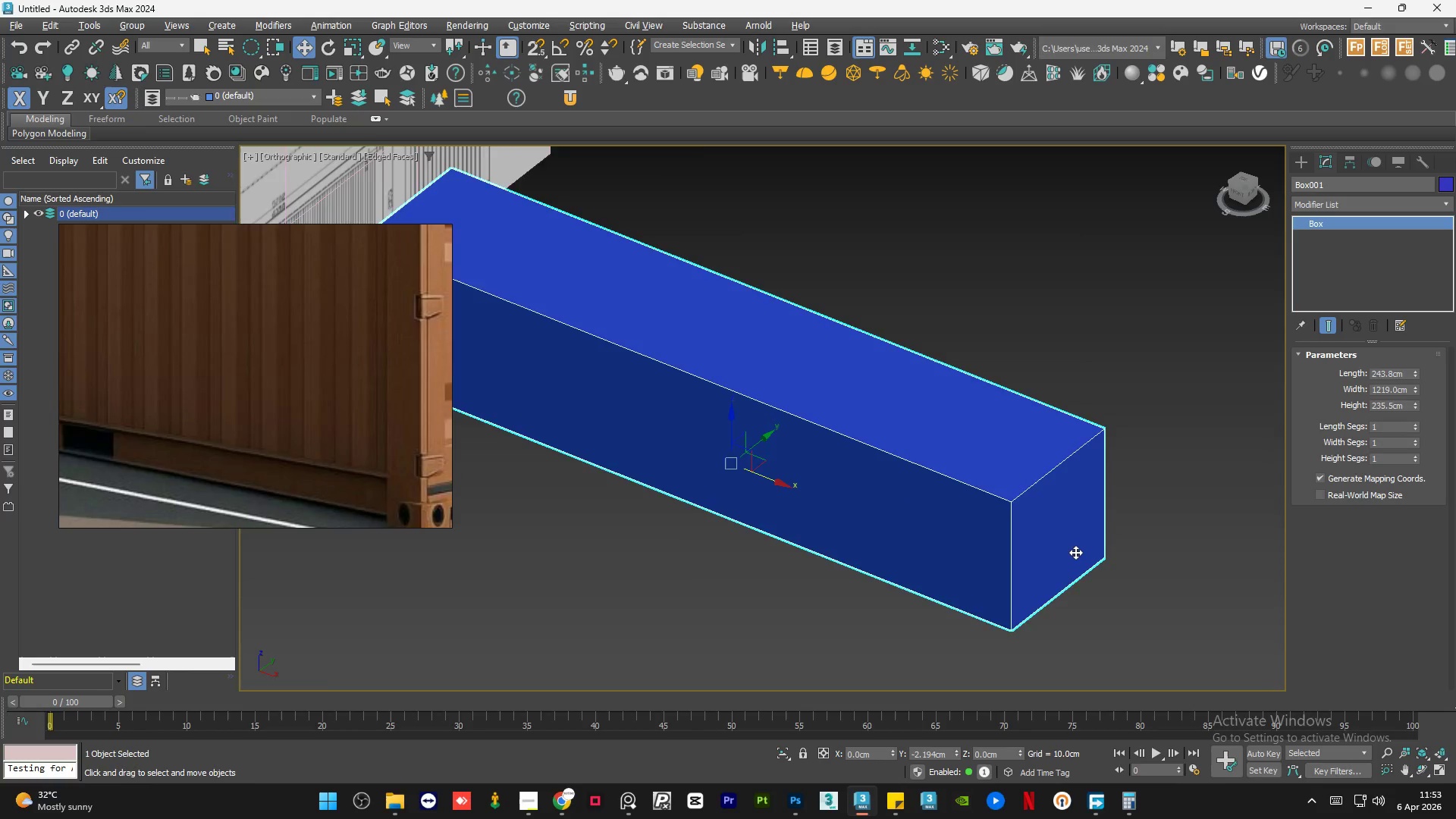 
scroll: coordinate [1076, 552], scroll_direction: down, amount: 1.0
 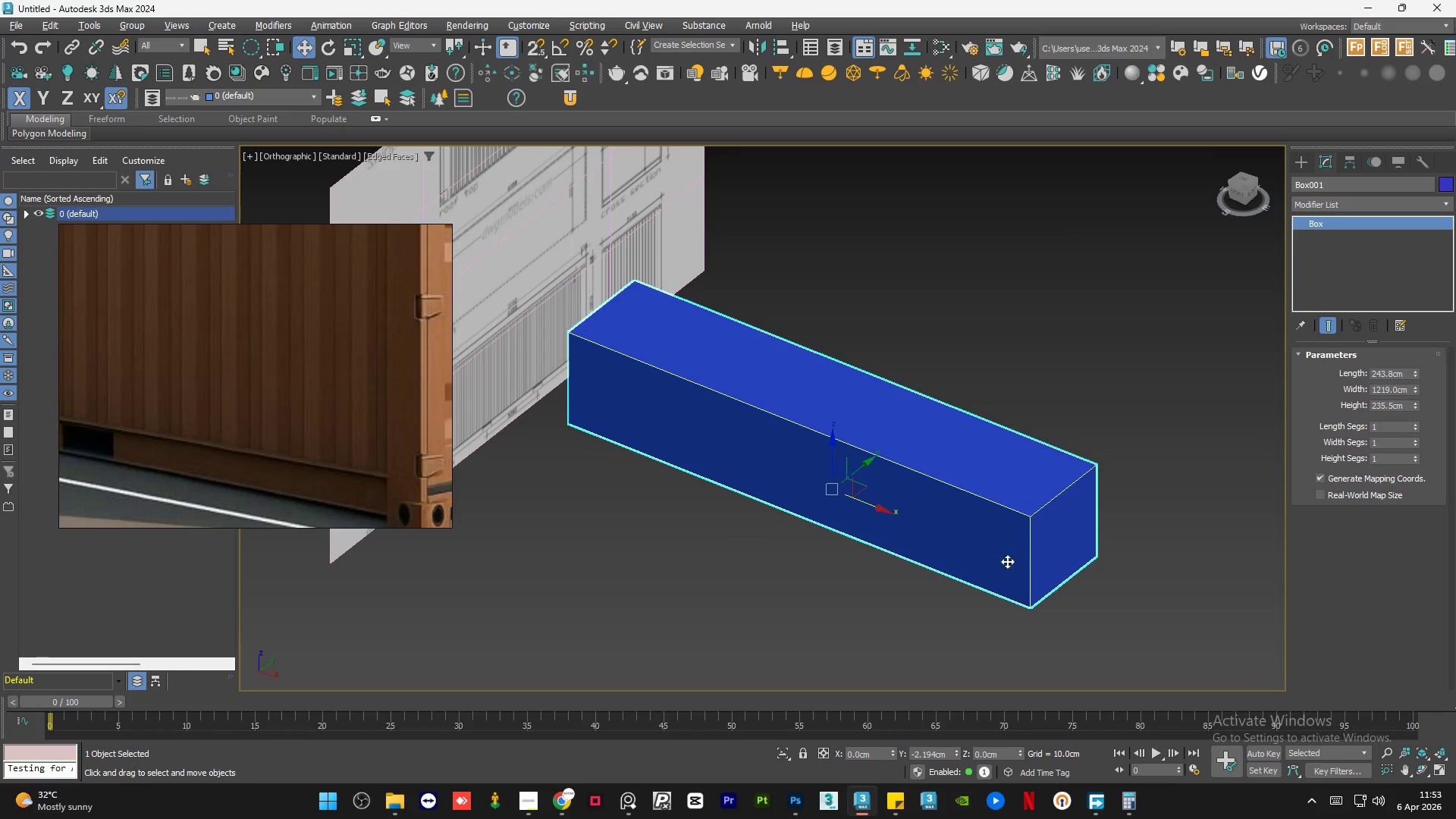 
hold_key(key=AltLeft, duration=1.39)
 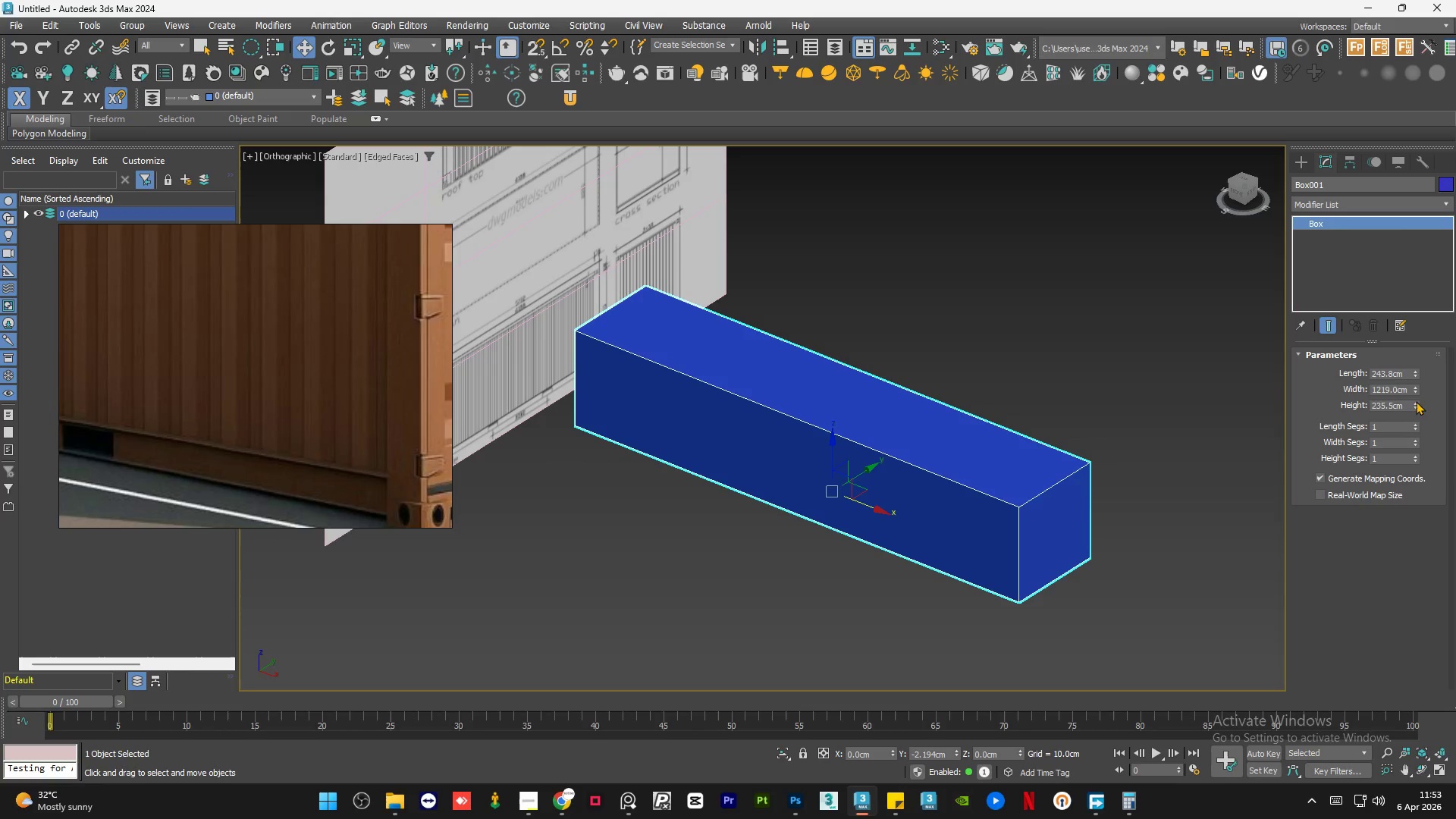 
left_click([1415, 424])
 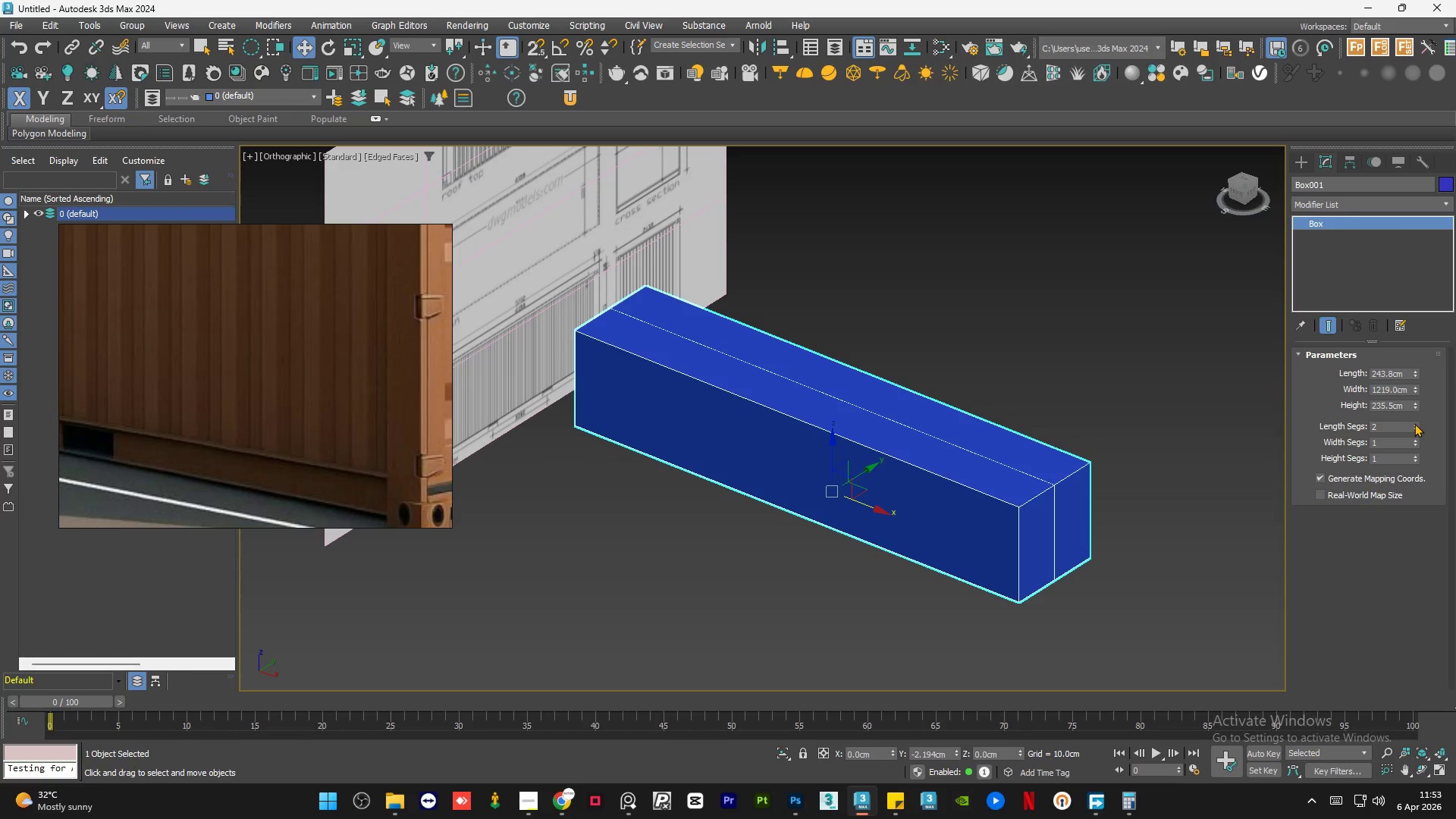 
right_click([1414, 429])
 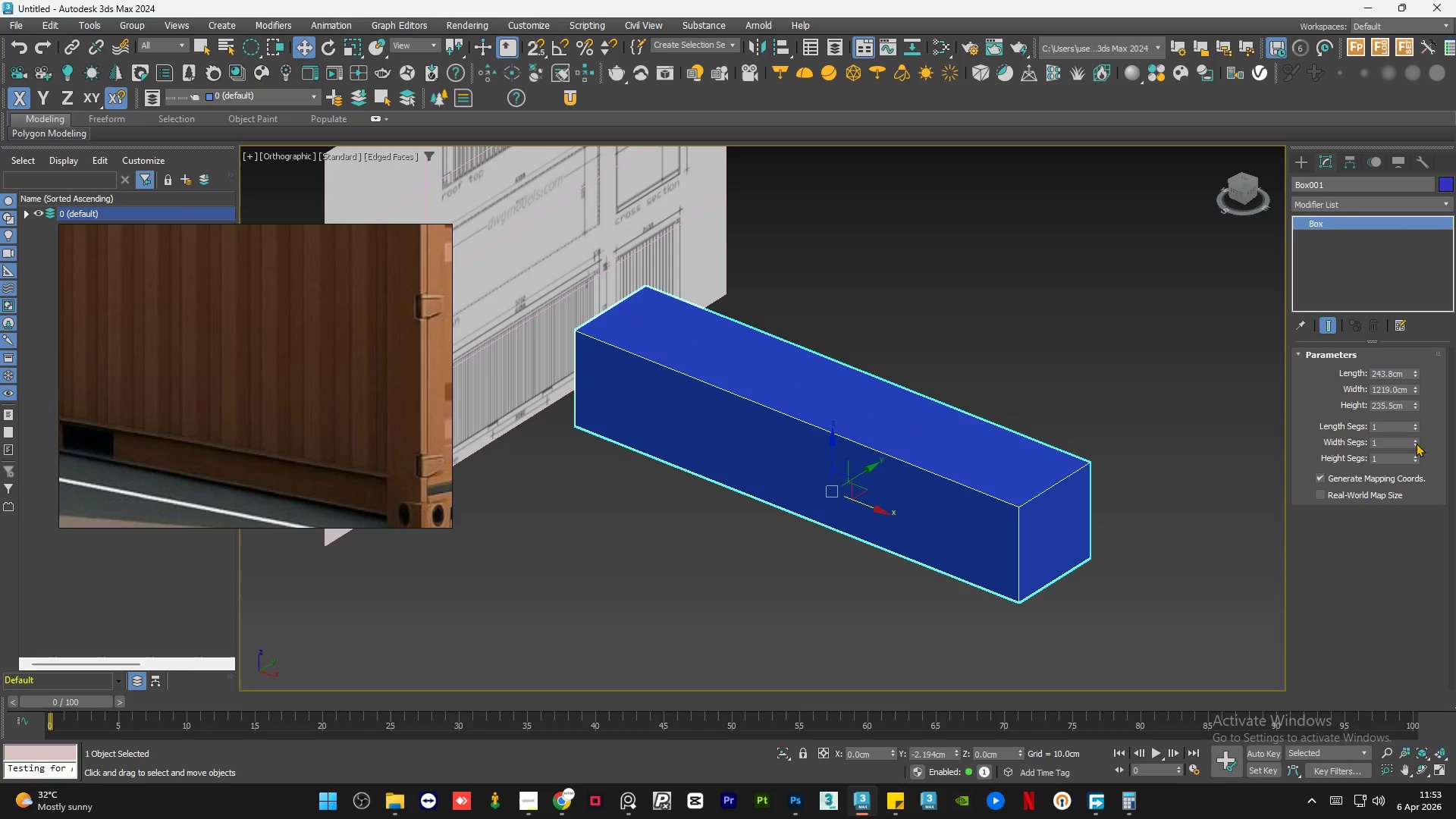 
left_click([1416, 443])
 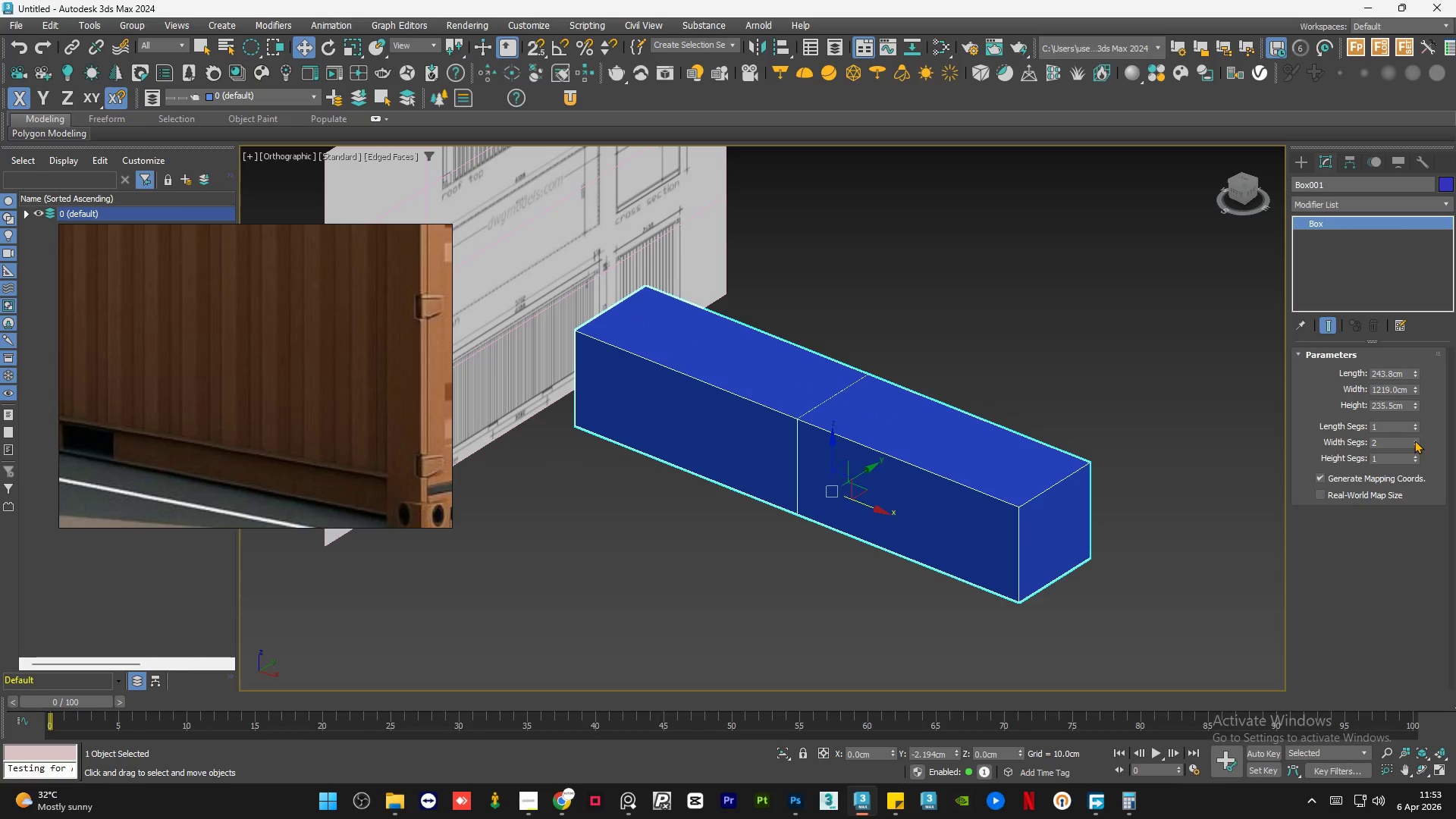 
double_click([1414, 440])
 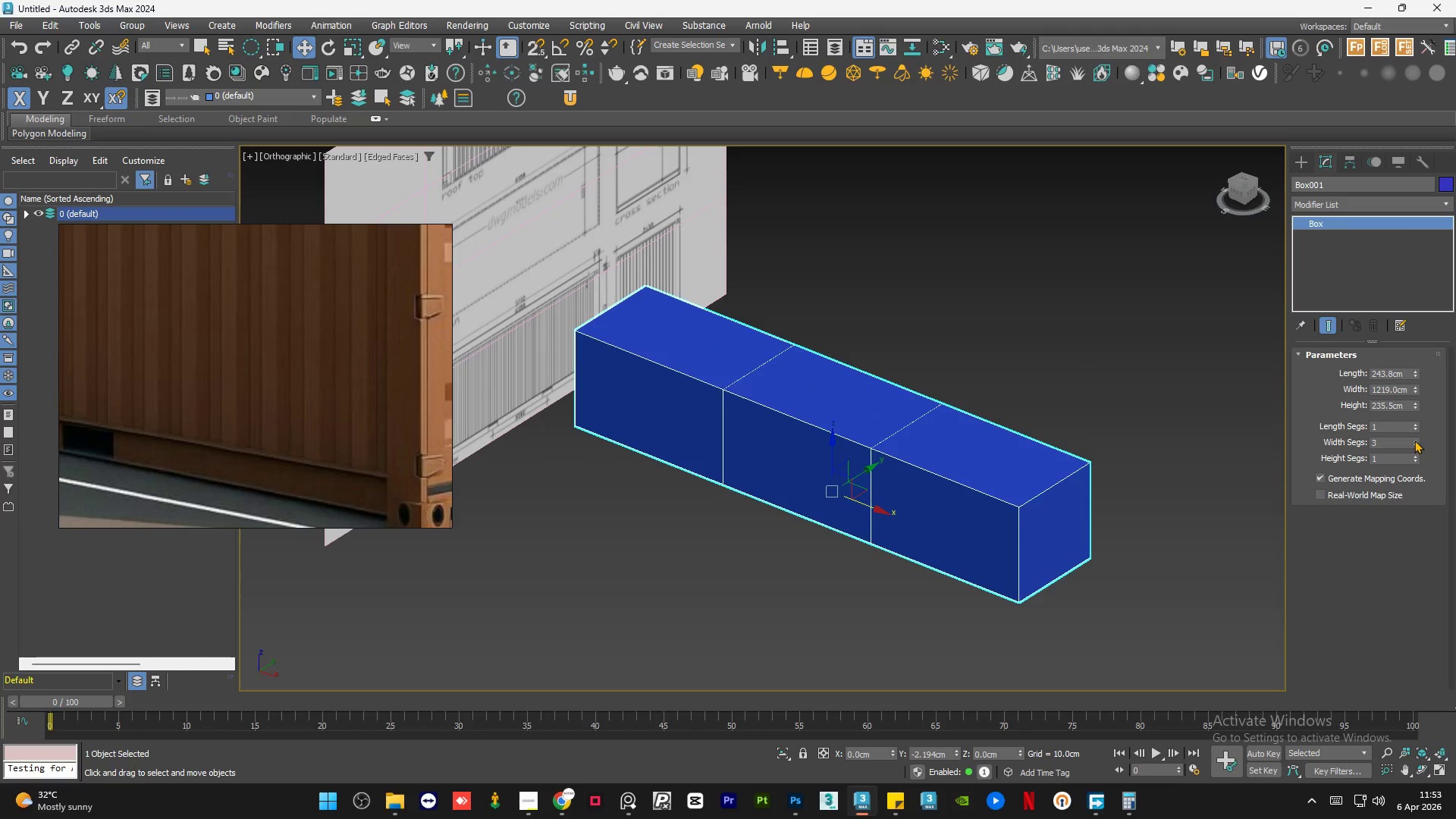 
triple_click([1414, 440])
 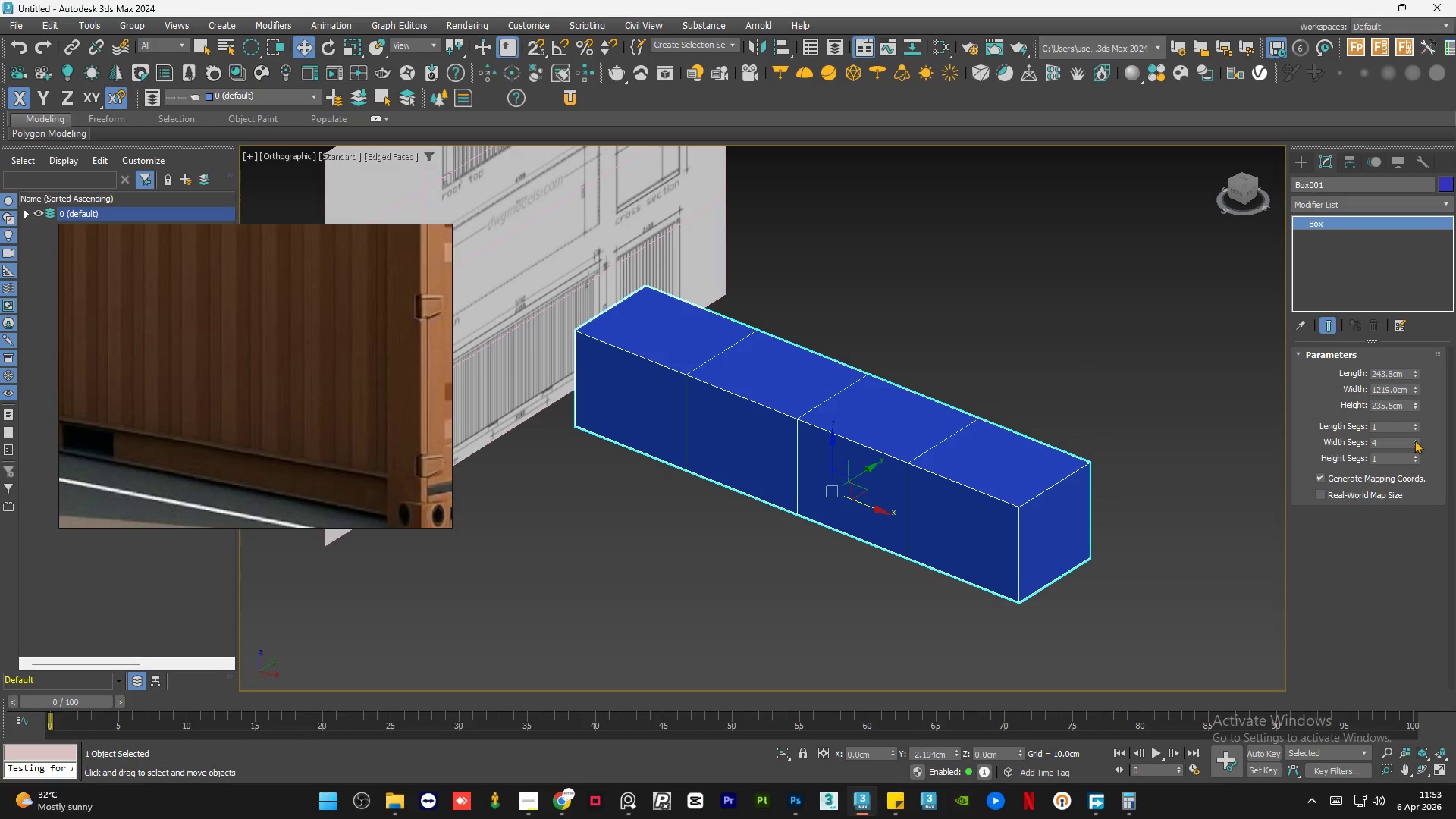 
triple_click([1414, 440])
 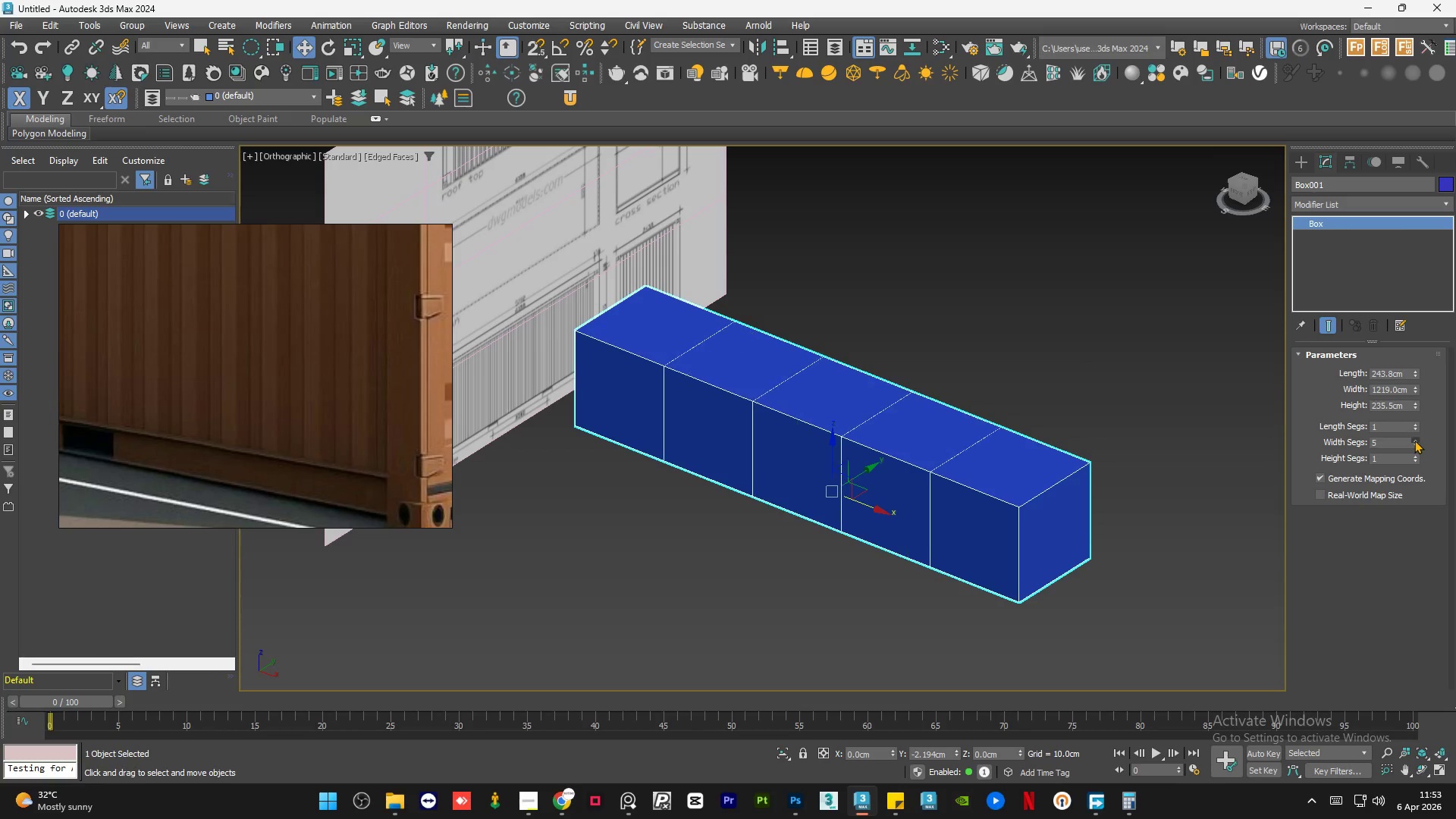 
triple_click([1414, 440])
 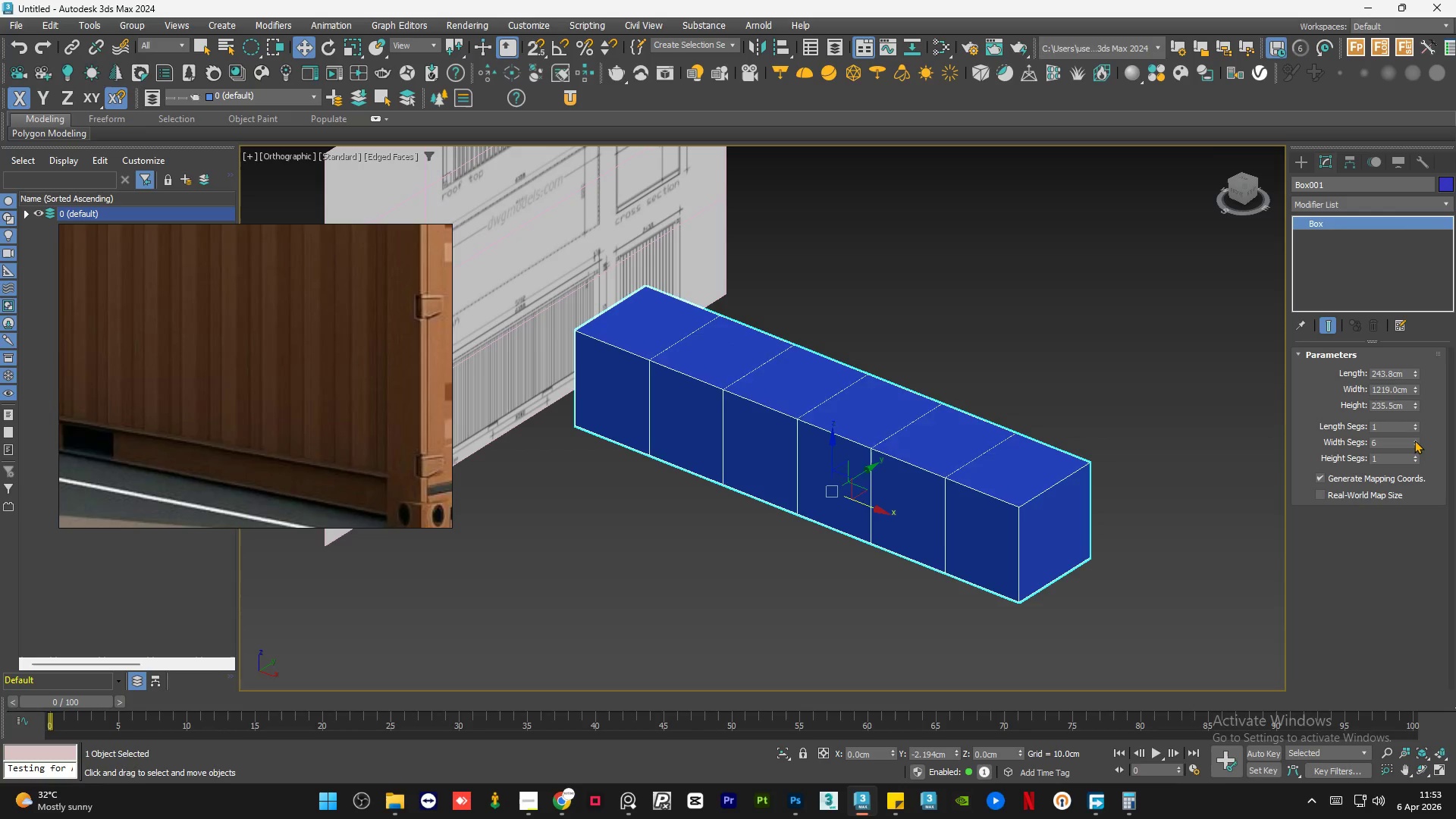 
triple_click([1414, 440])
 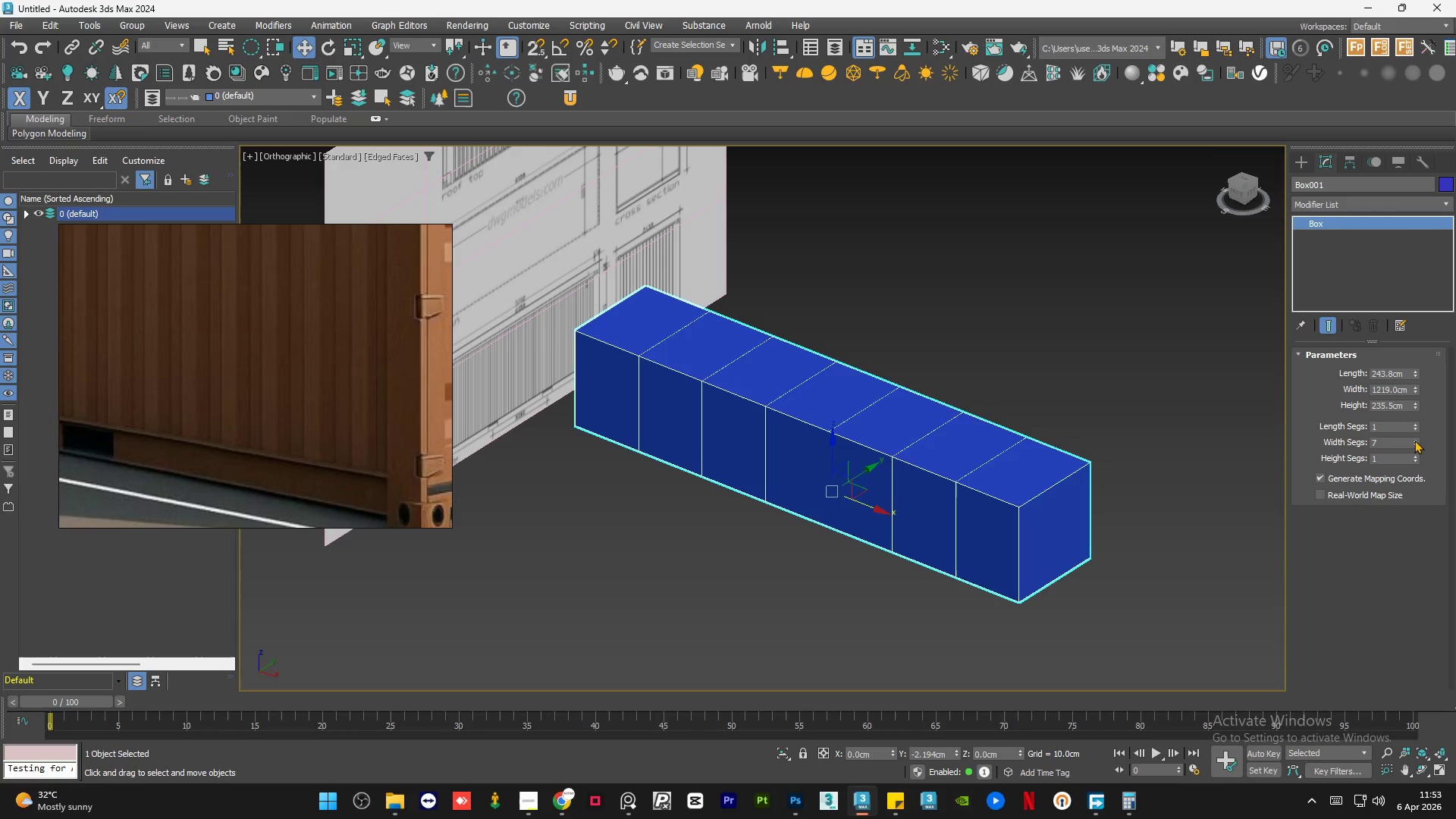 
triple_click([1414, 440])
 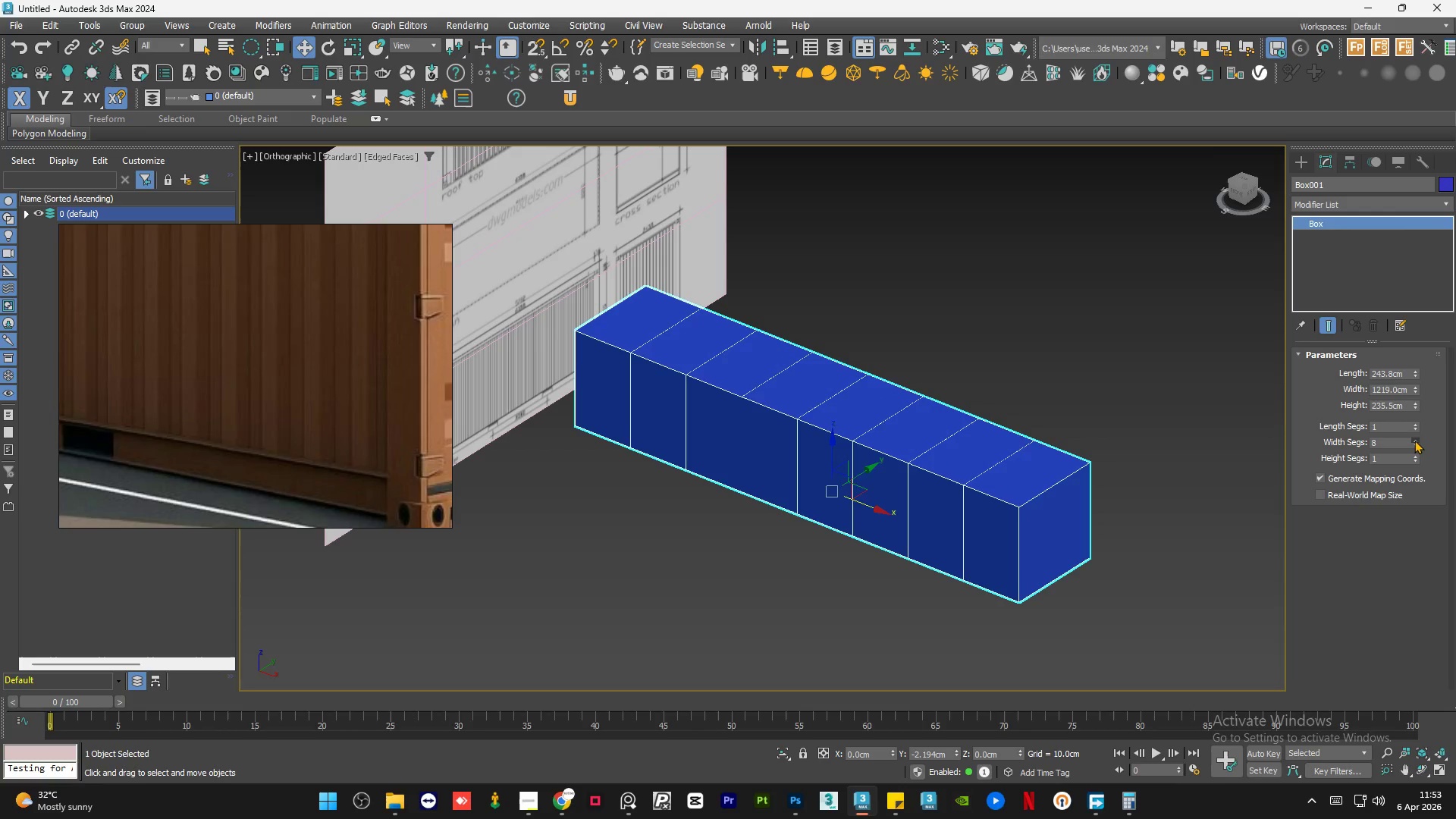 
triple_click([1414, 440])
 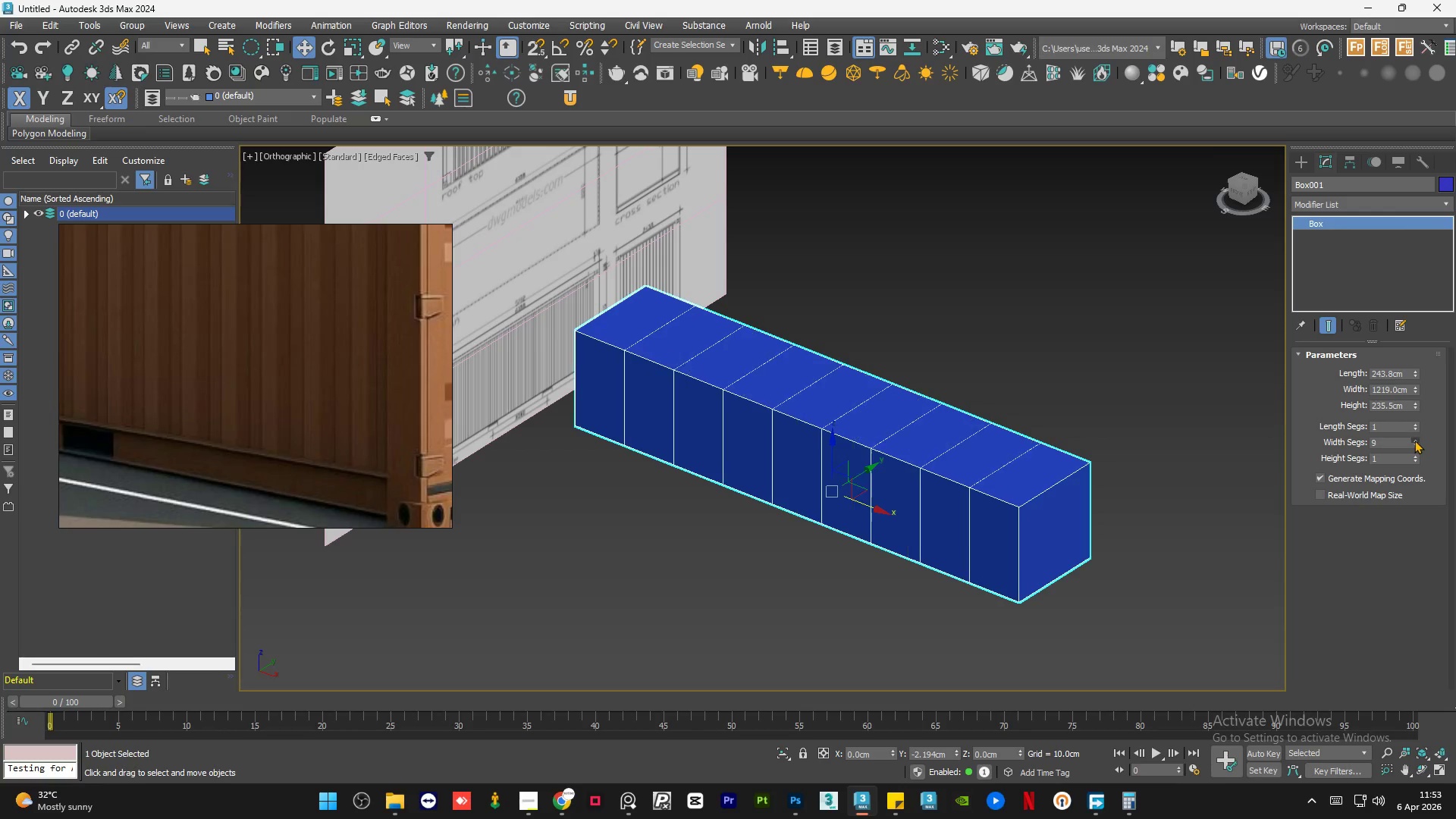 
triple_click([1414, 440])
 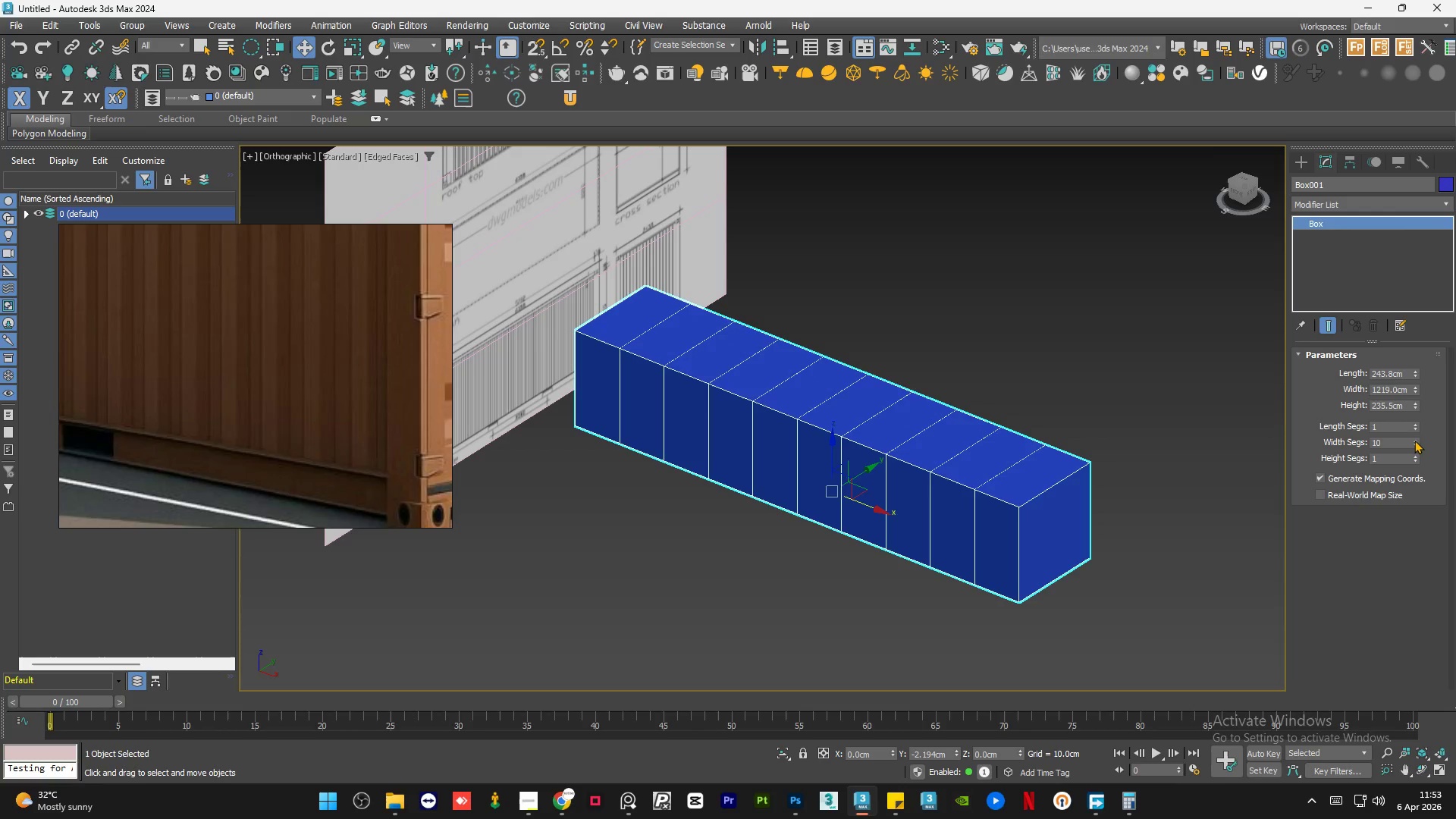 
triple_click([1414, 440])
 